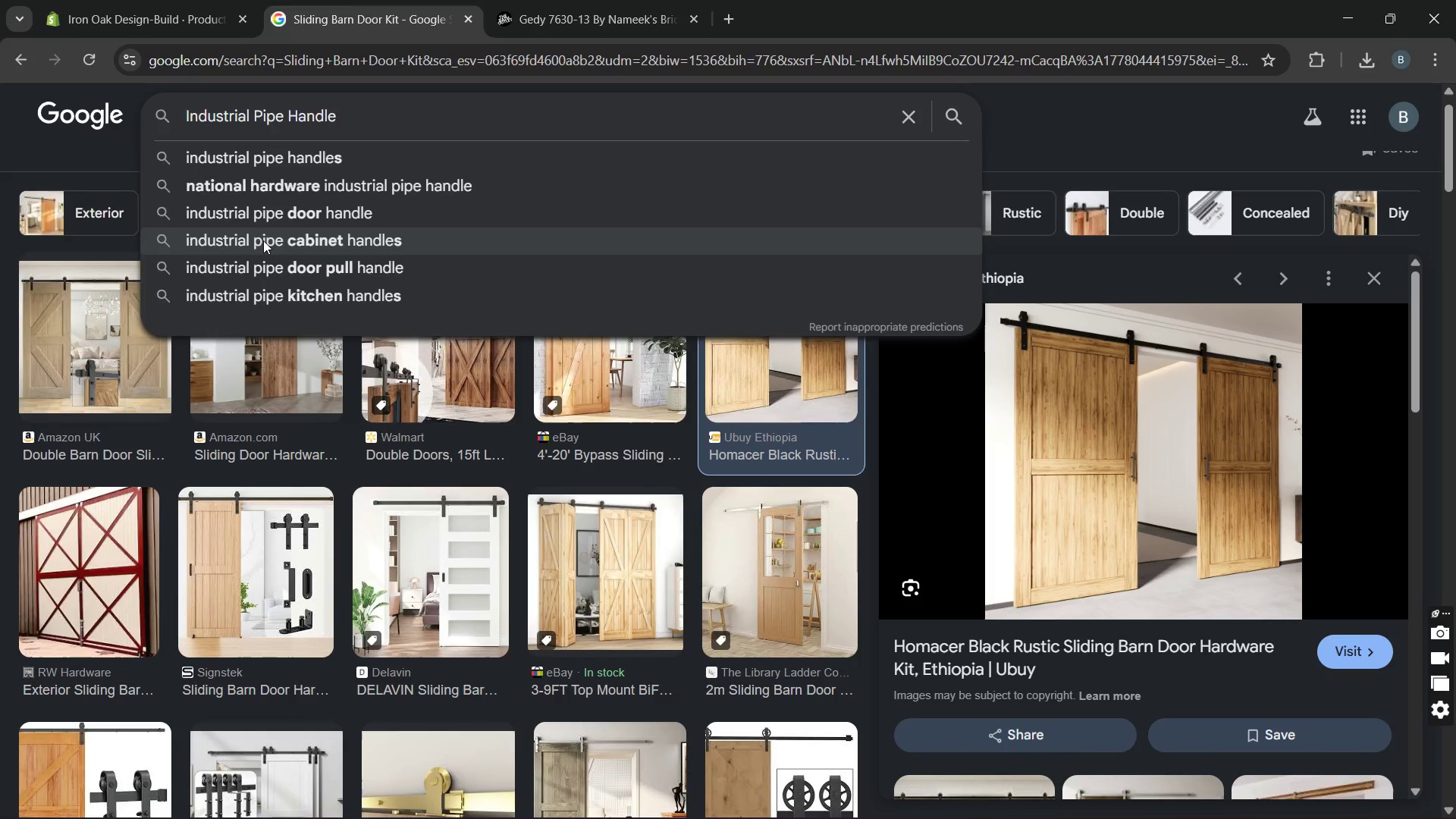 
key(Enter)
 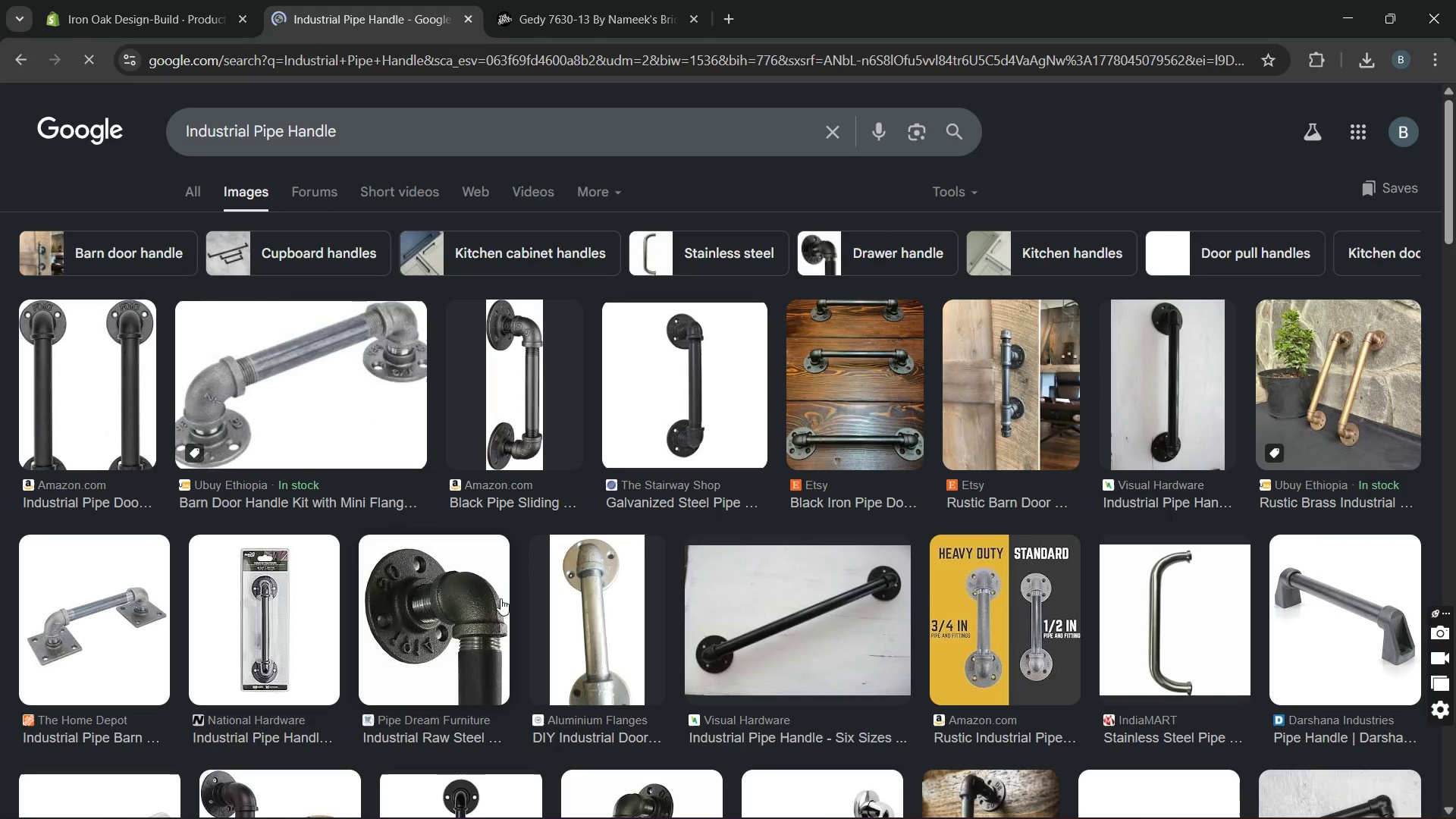 
wait(8.27)
 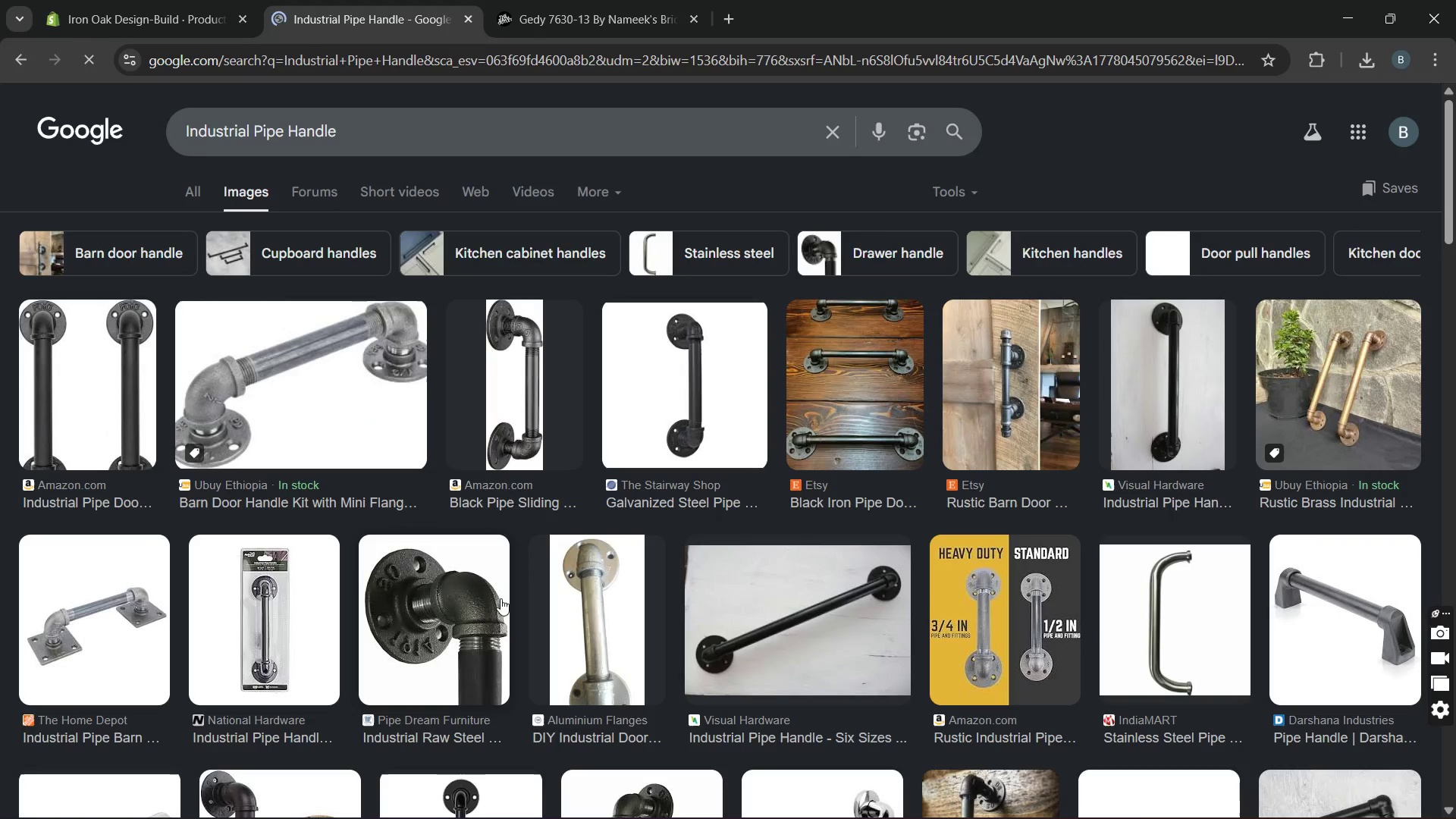 
left_click([693, 409])
 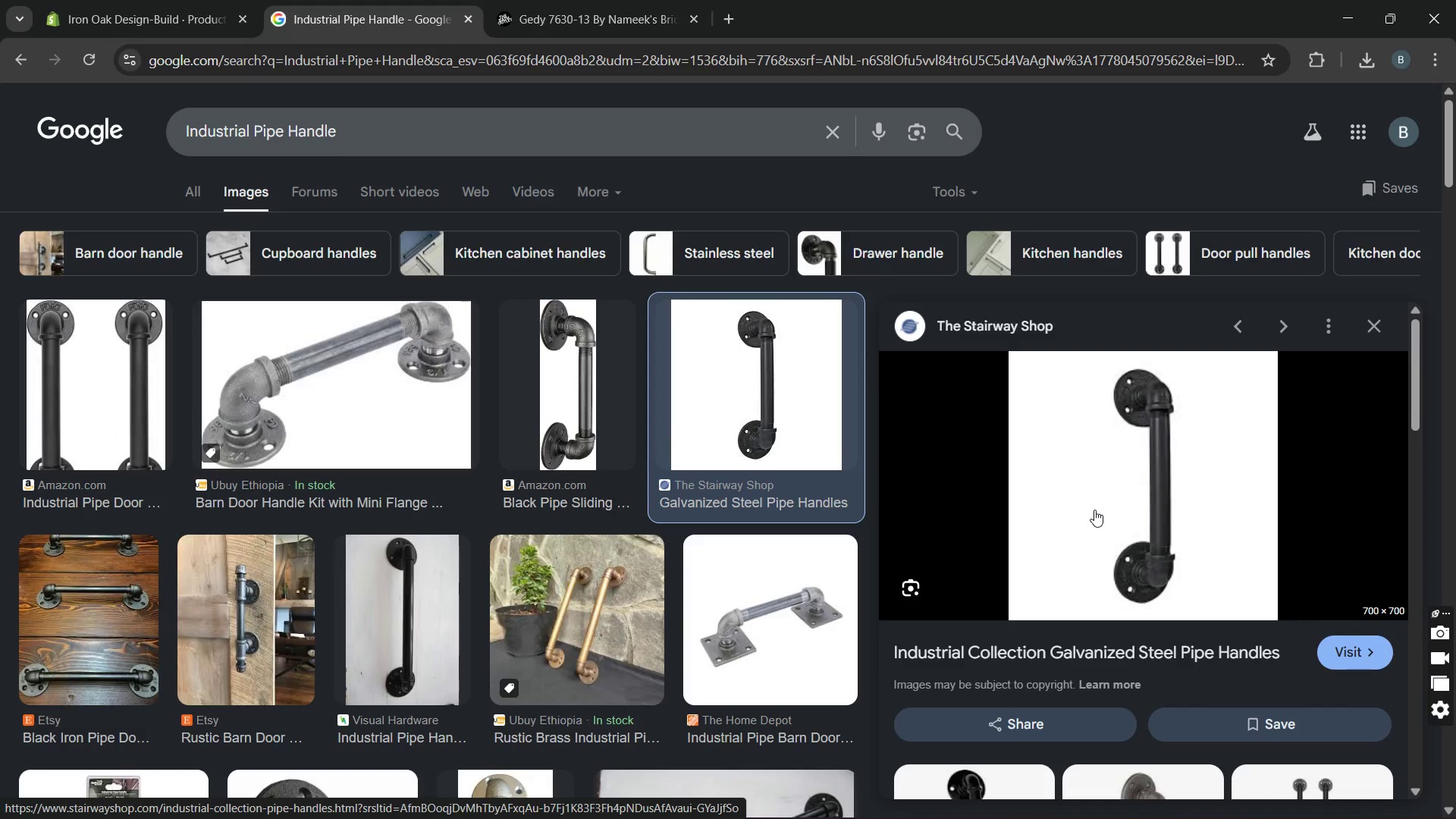 
right_click([1094, 510])
 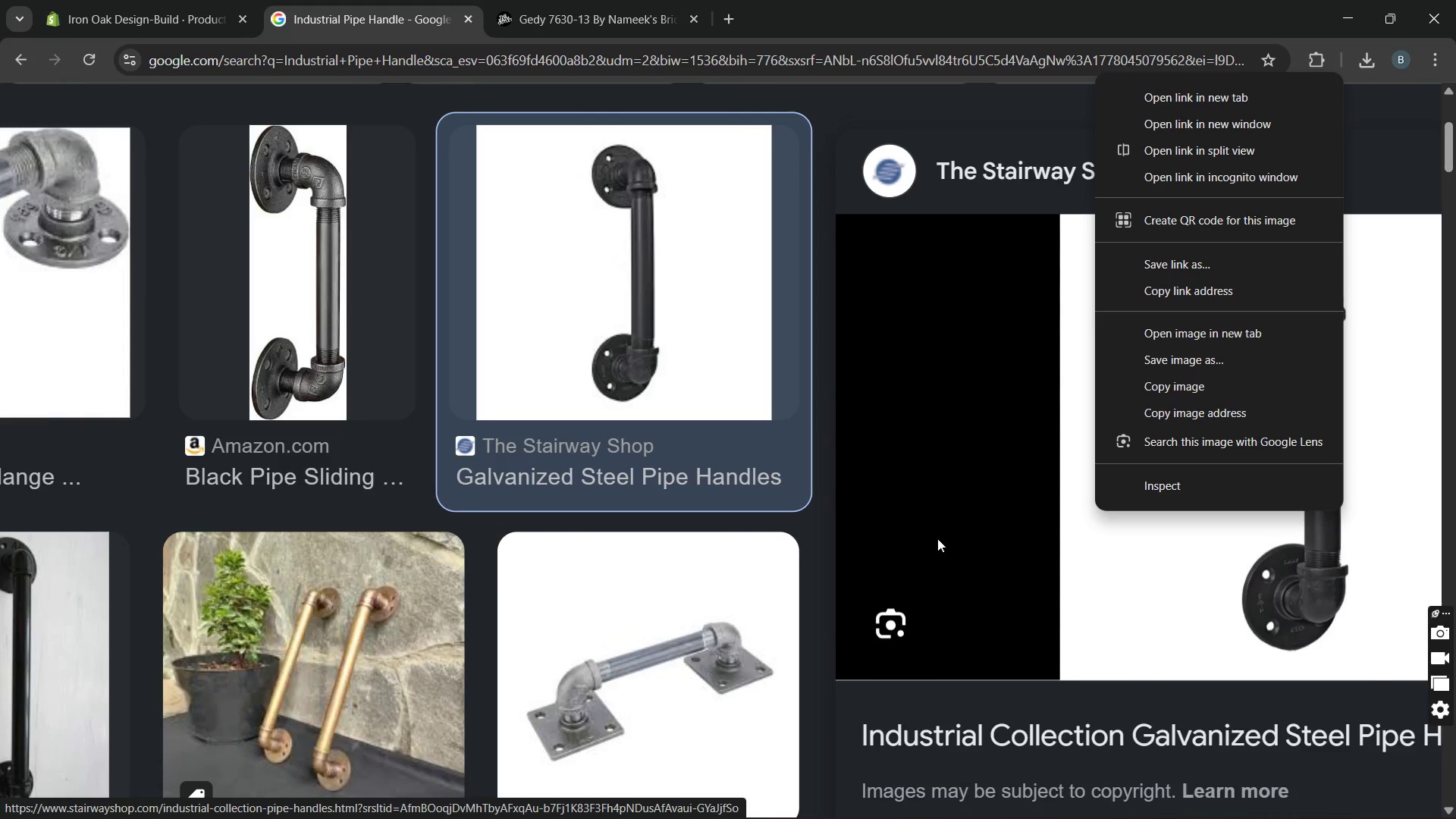 
wait(5.38)
 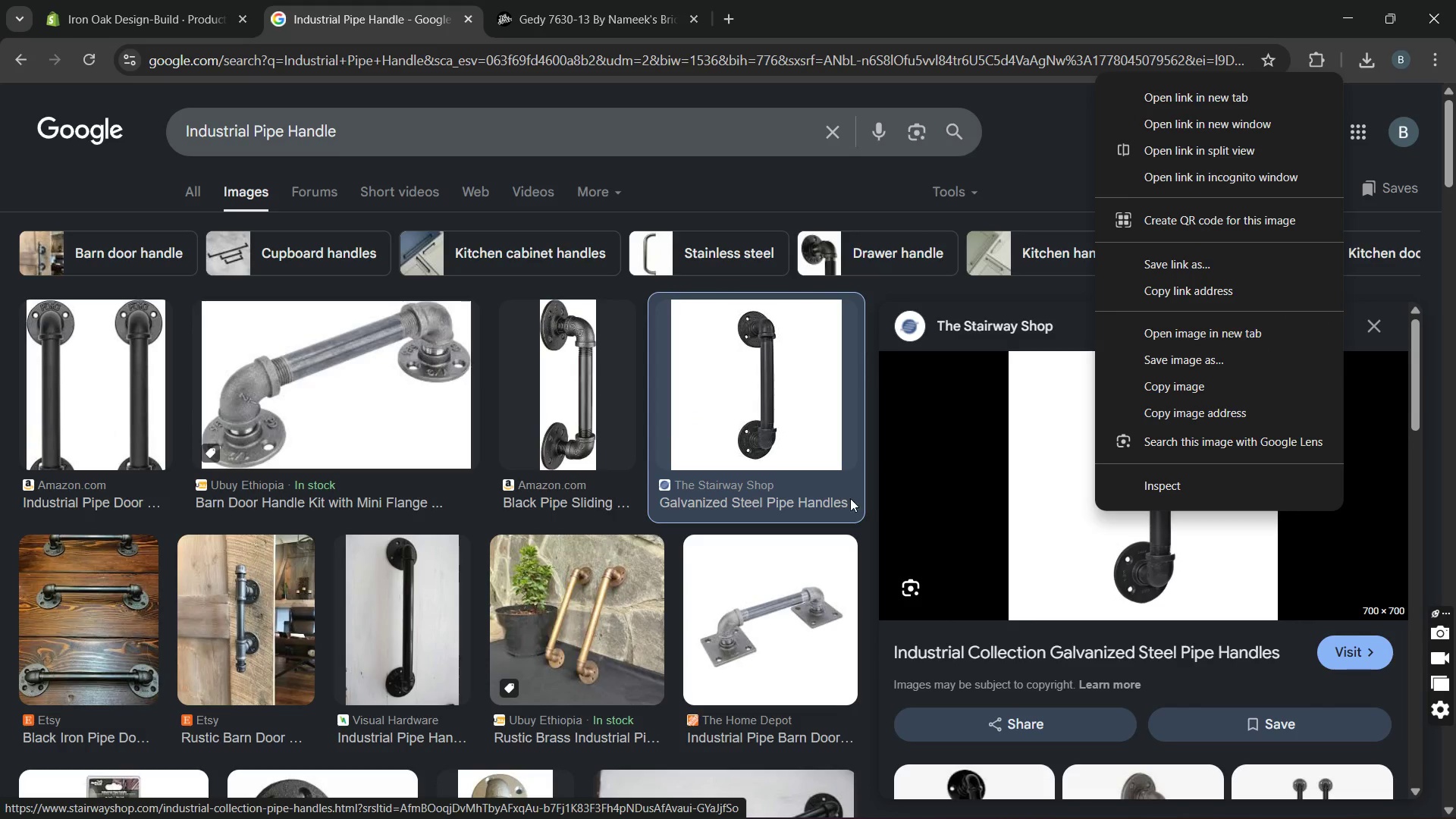 
left_click([1175, 357])
 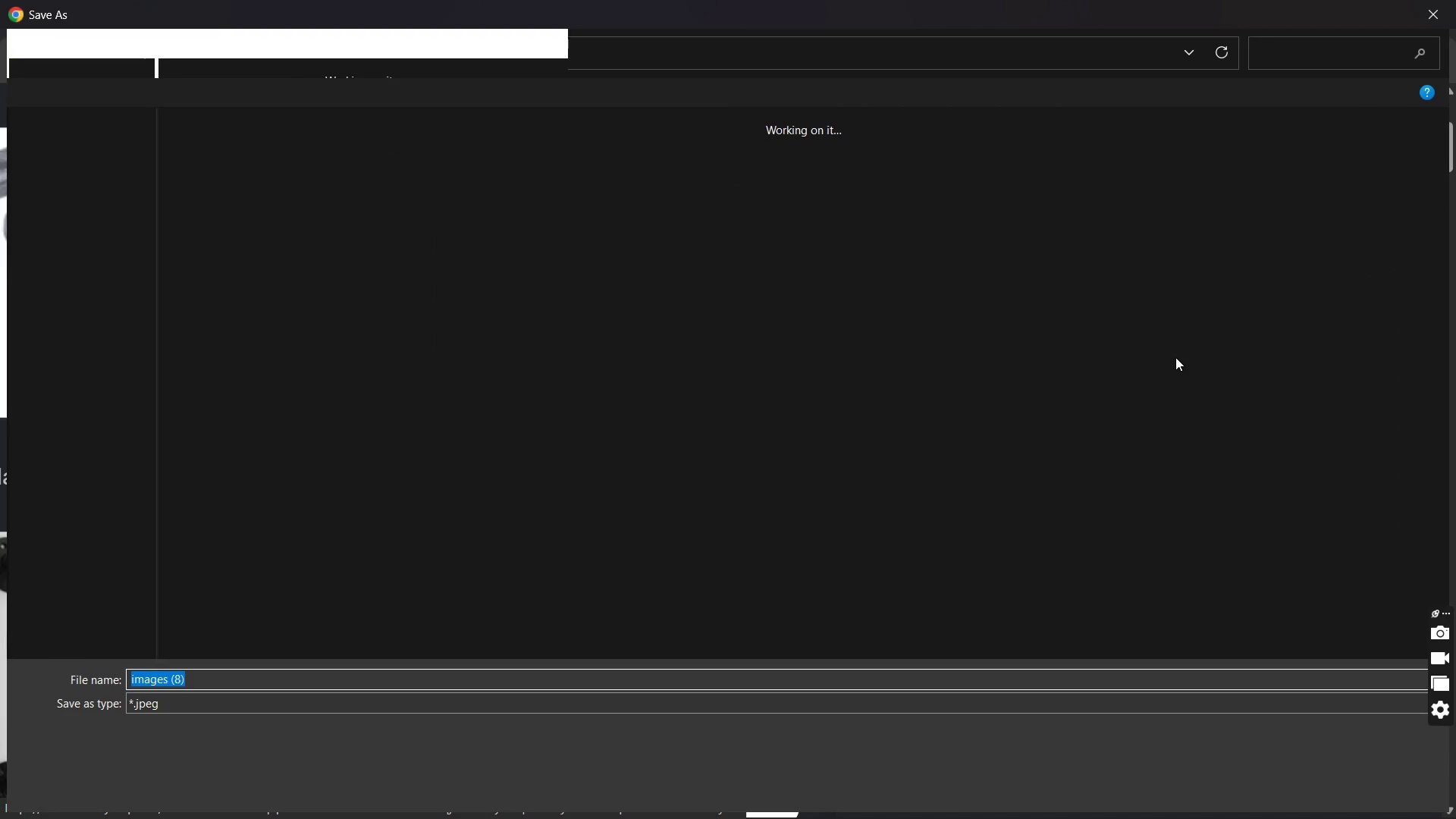 
key(Control+V)
 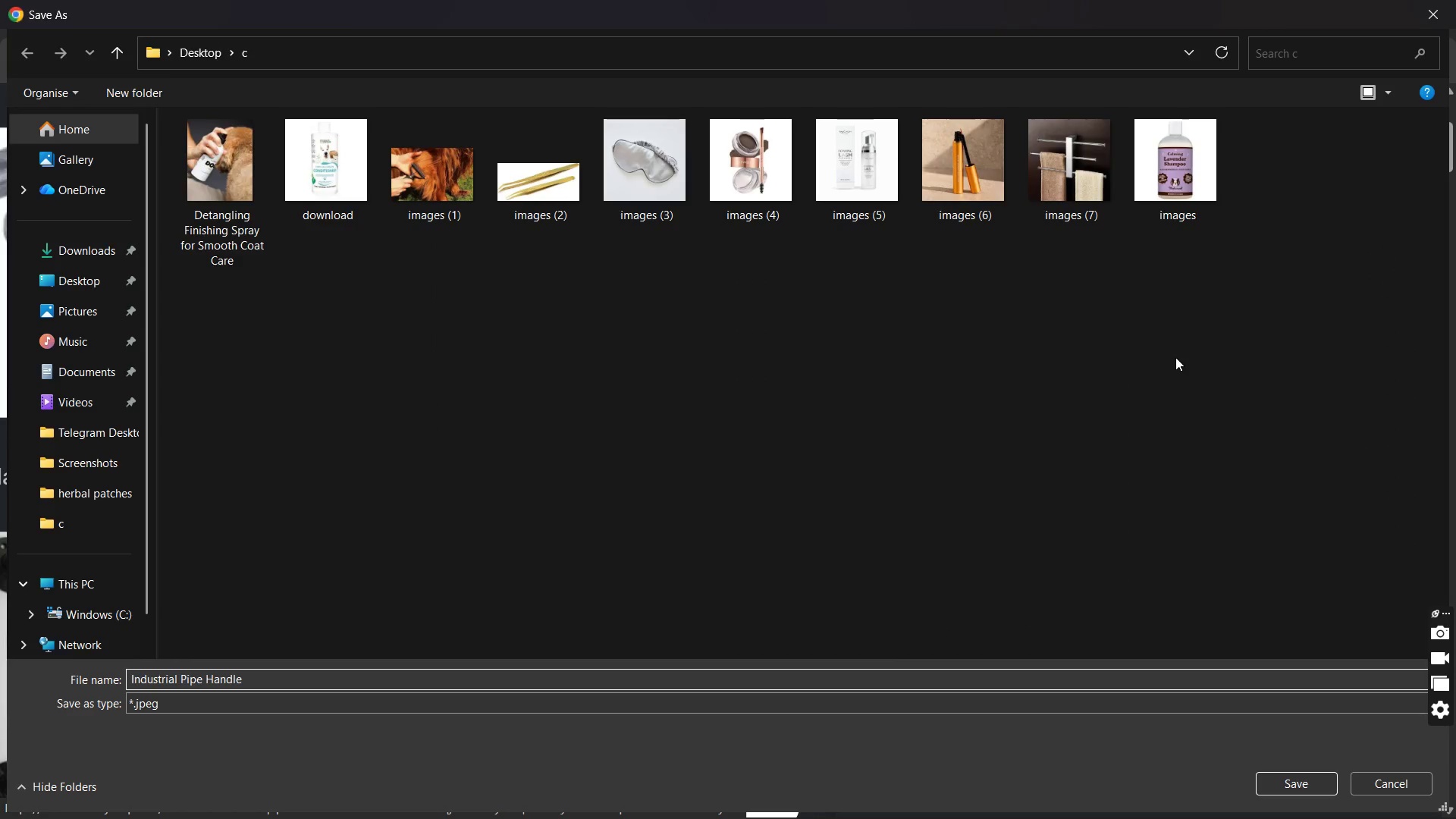 
key(Enter)
 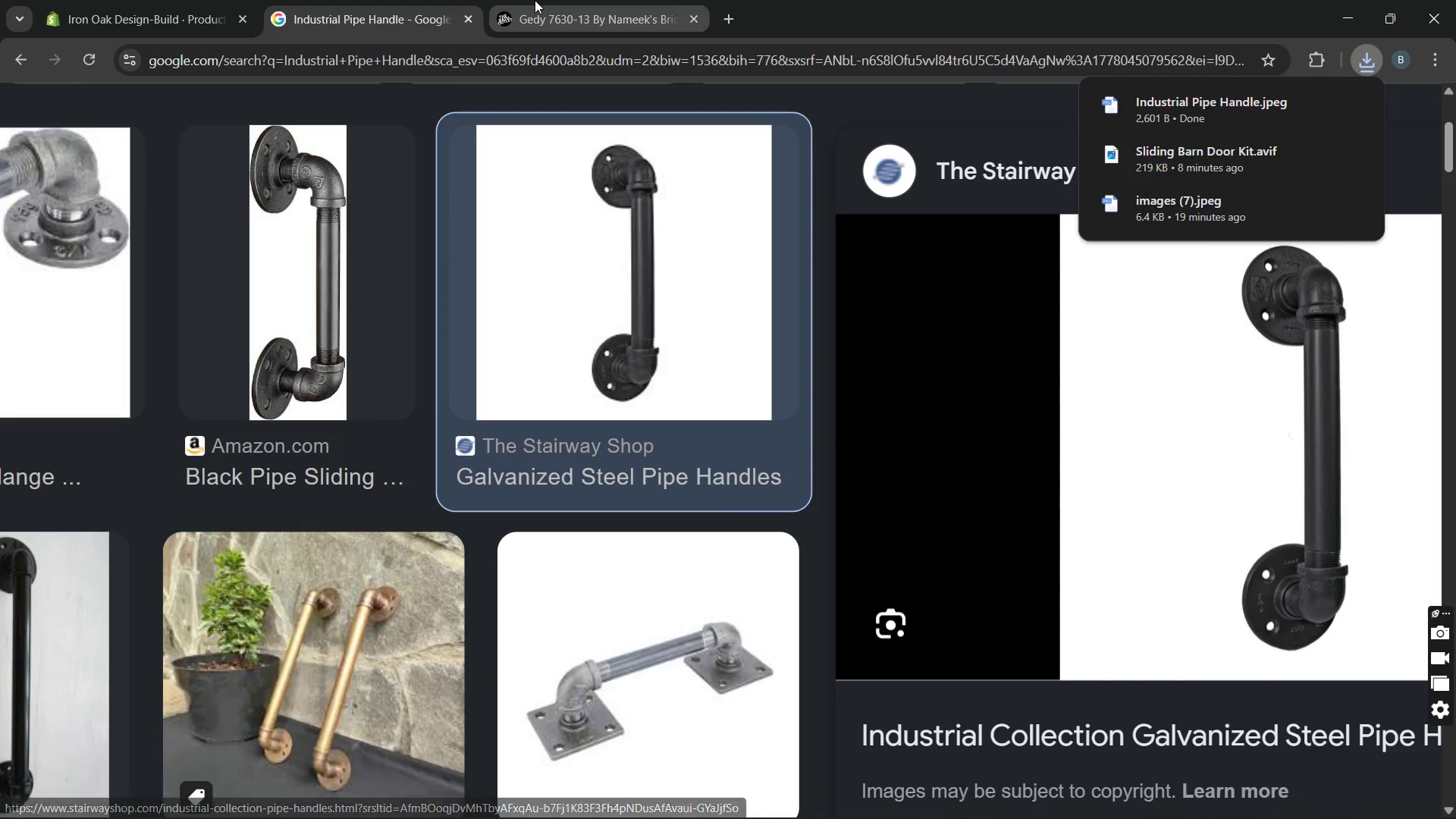 
left_click([199, 0])
 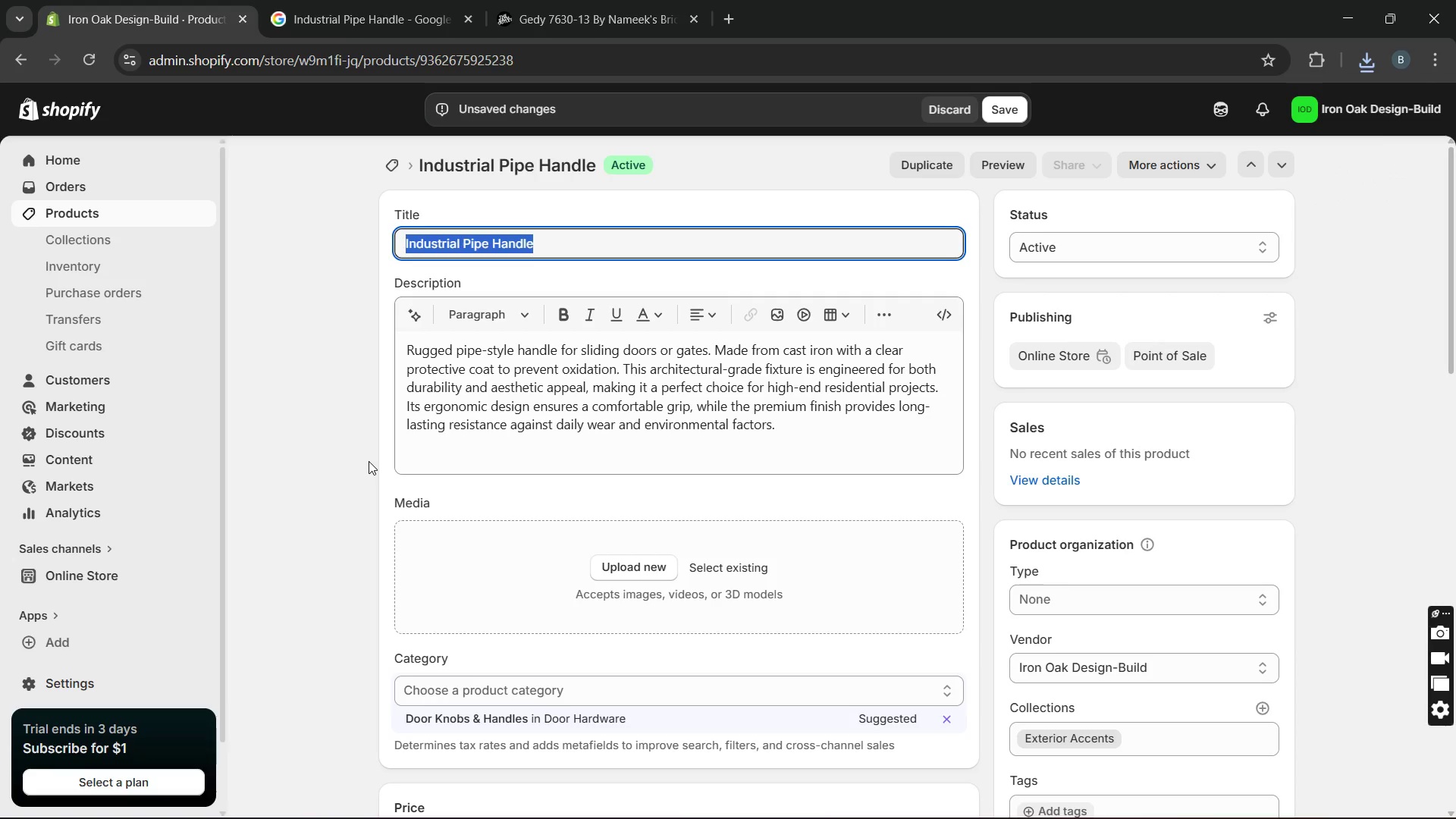 
wait(5.03)
 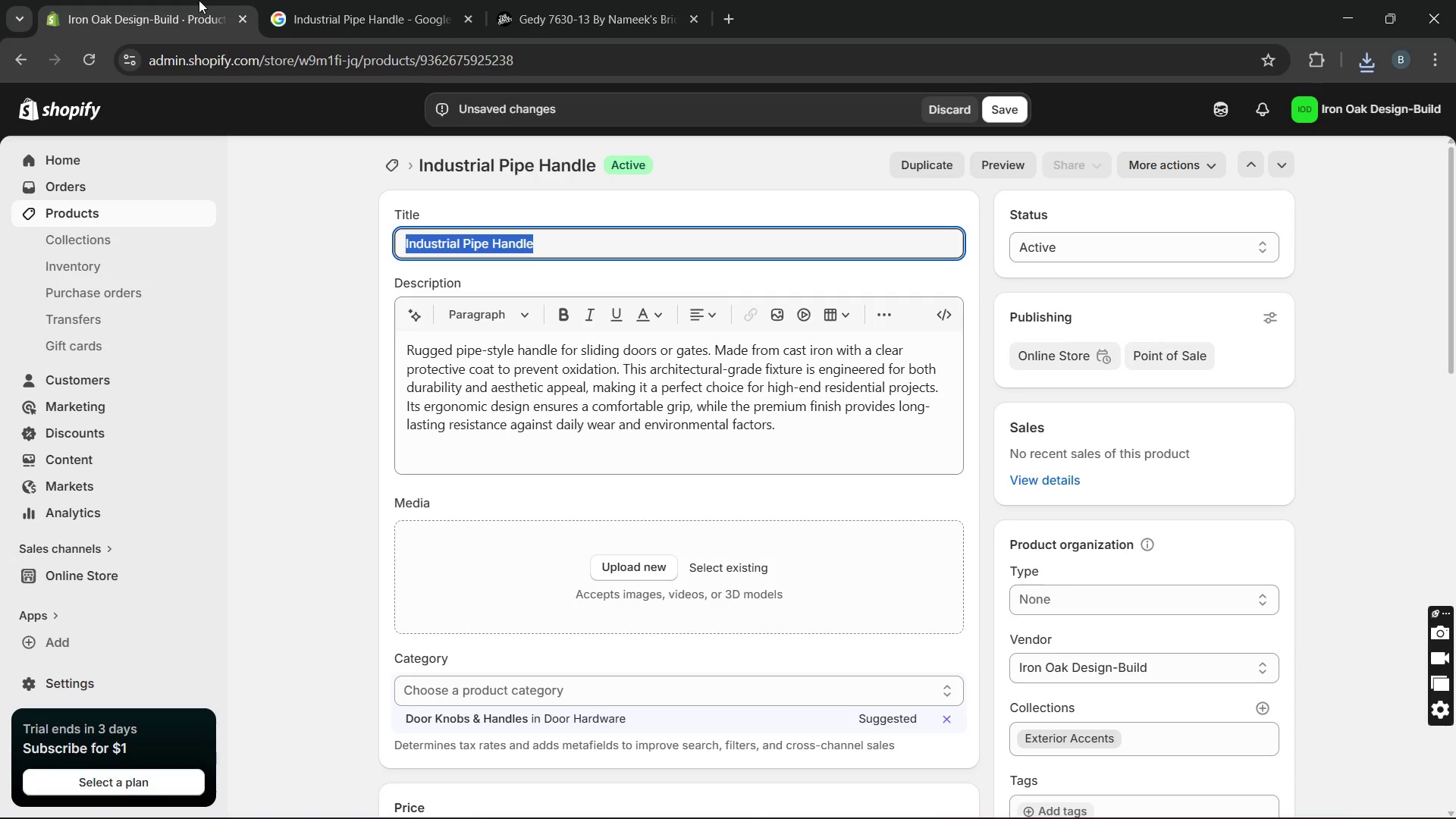 
left_click([617, 564])
 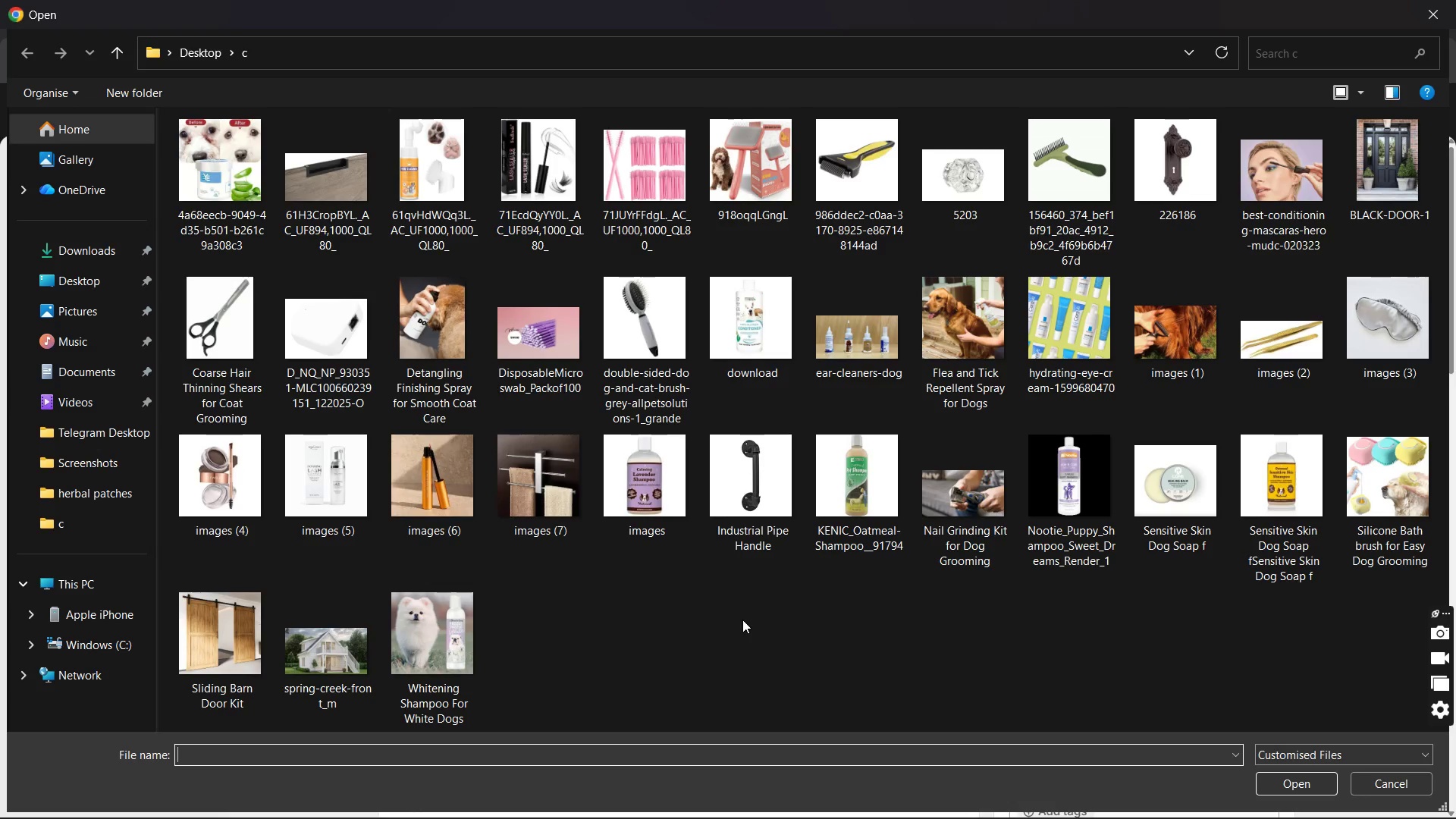 
wait(11.25)
 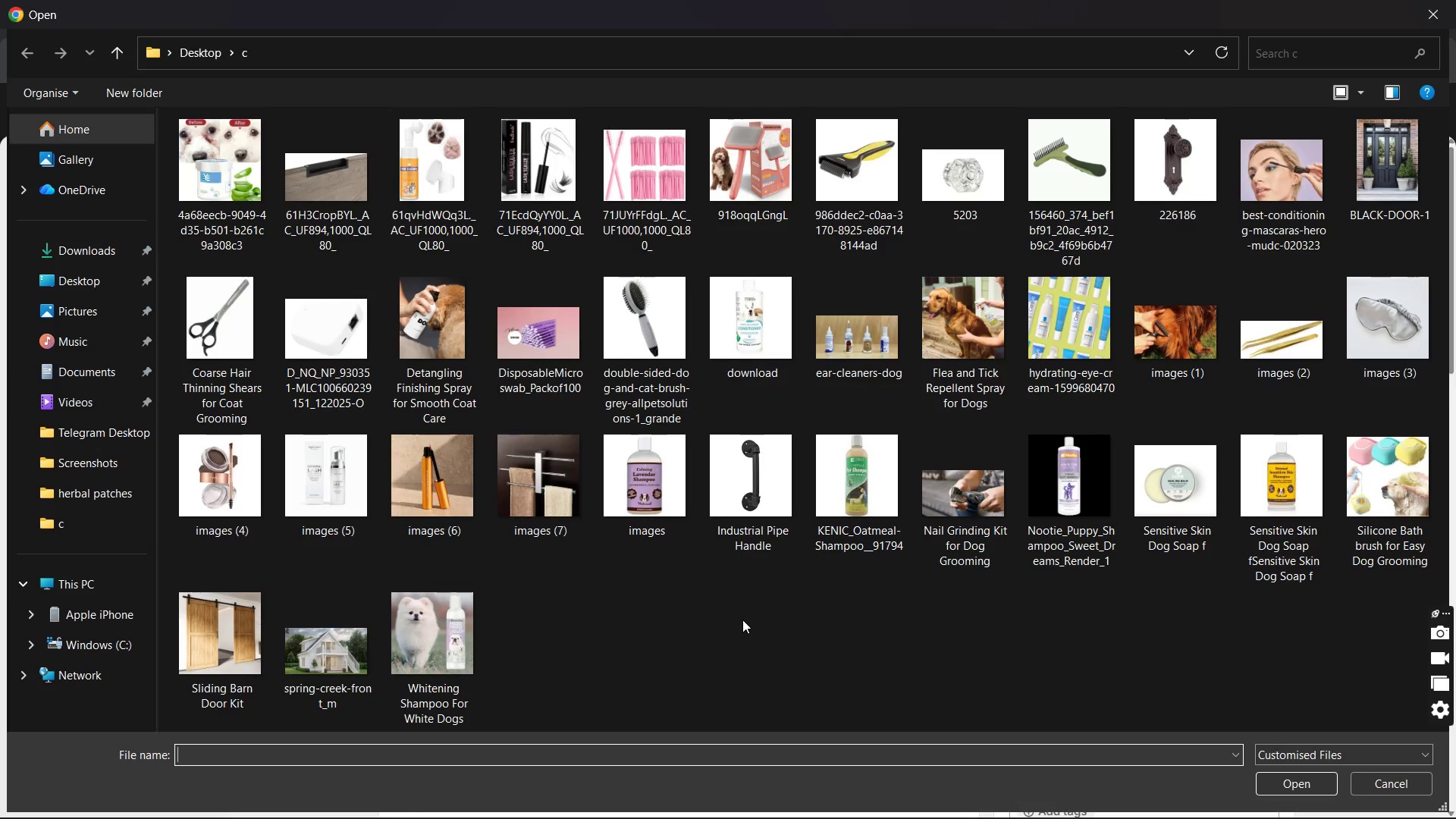 
double_click([740, 490])
 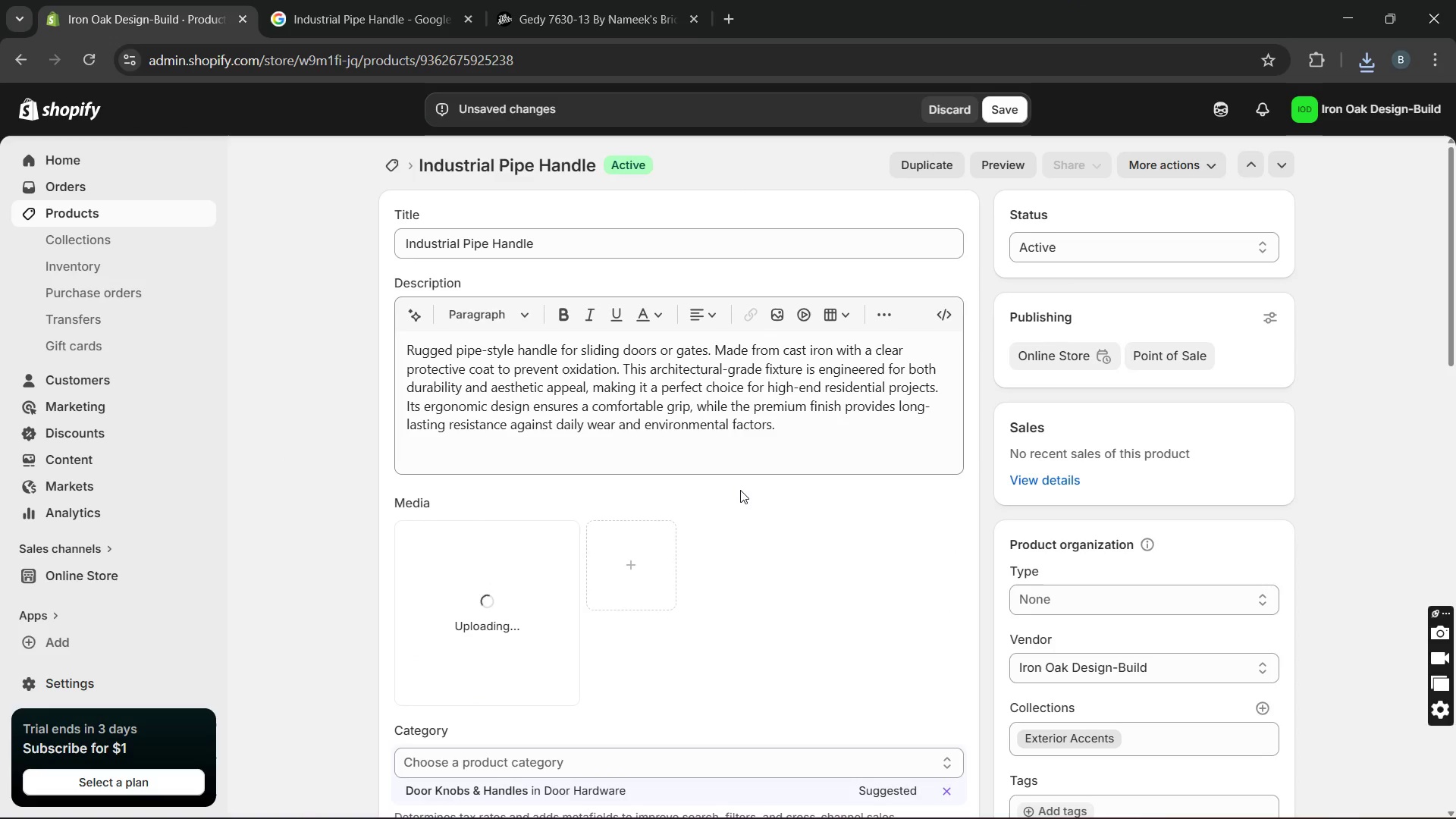 
wait(8.05)
 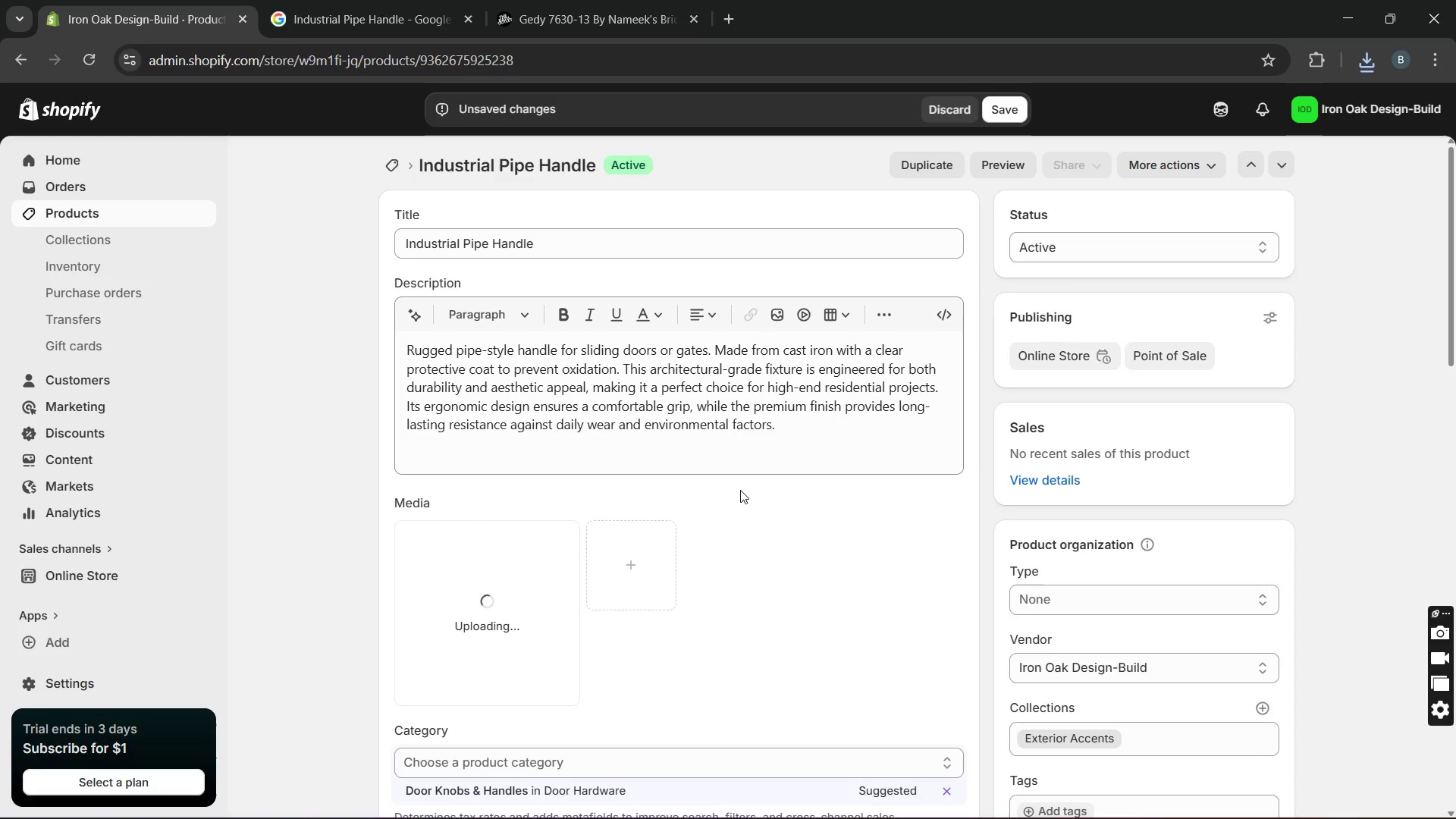 
double_click([526, 579])
 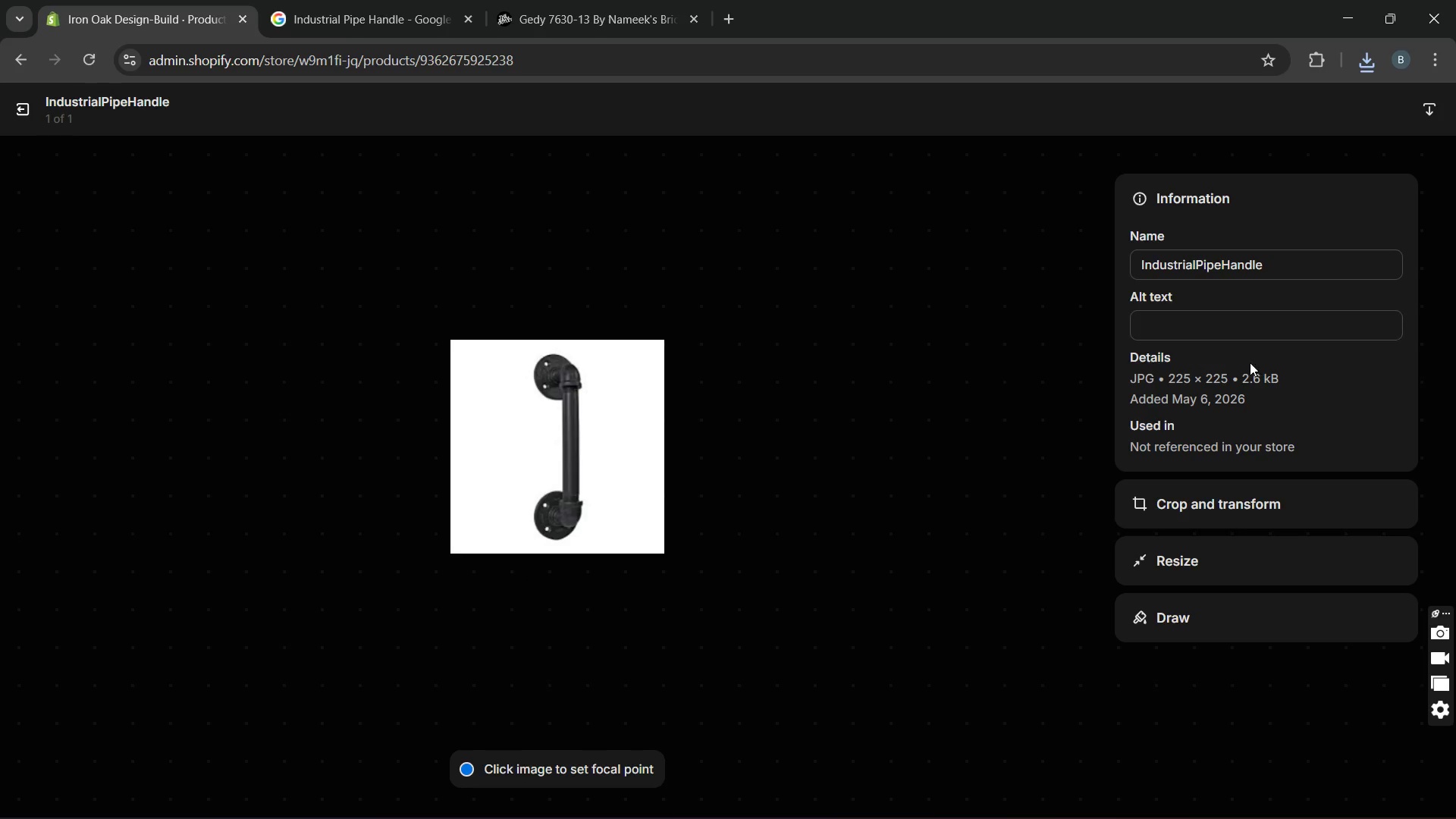 
left_click([1235, 333])
 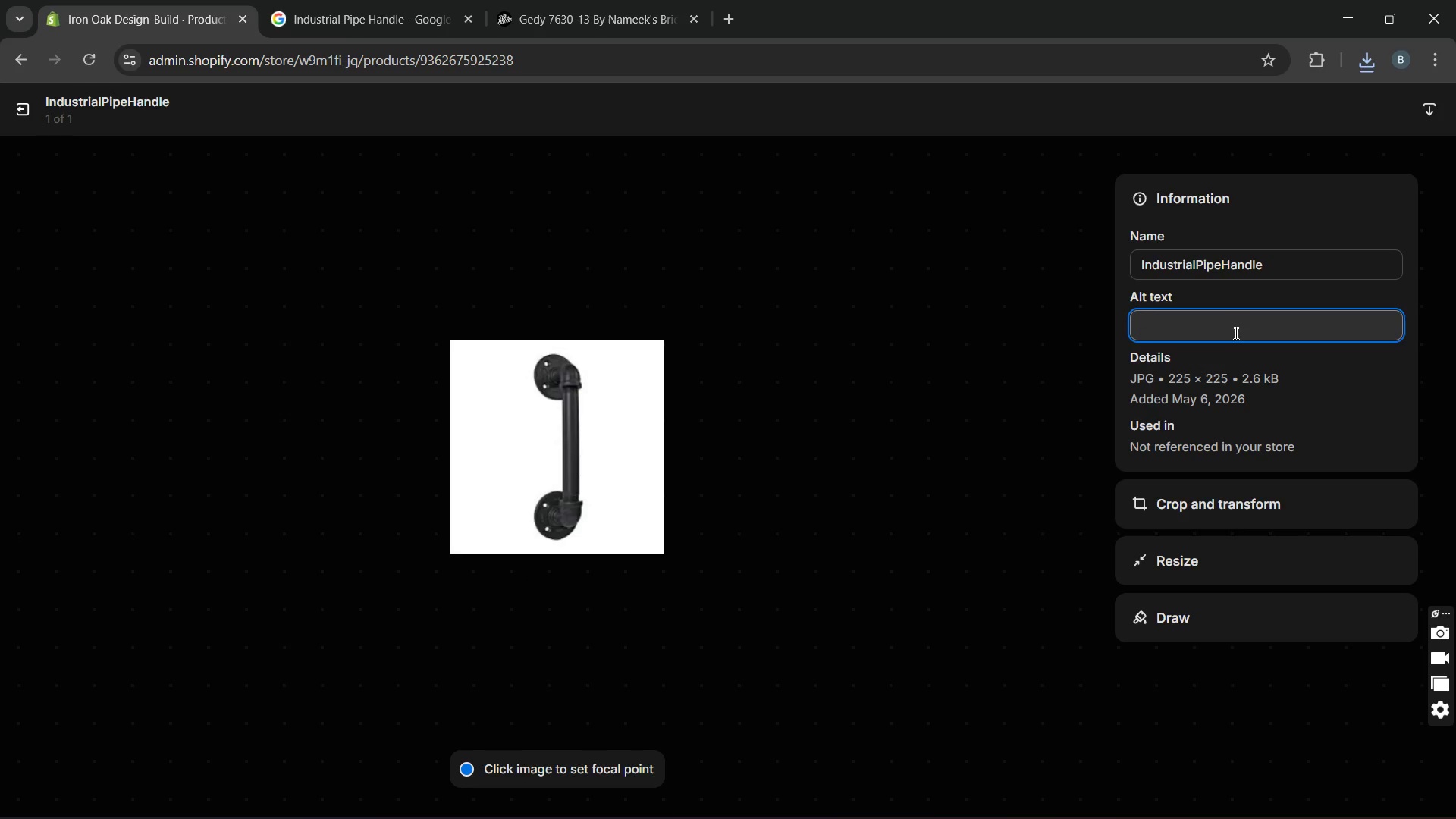 
hold_key(key=CapsLock, duration=2.12)
 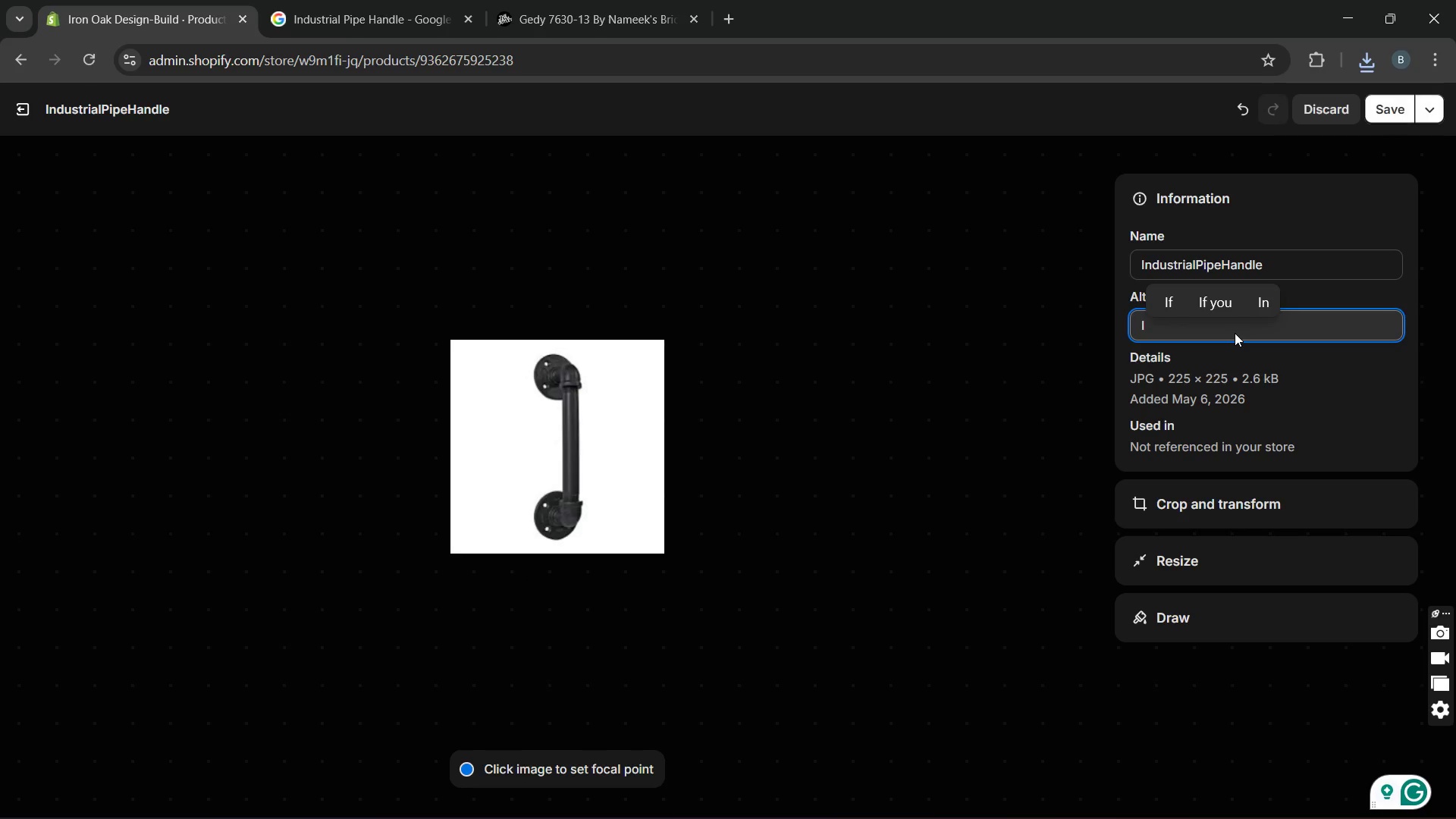 
type(INDUSTRIAL IRON PIPE )
 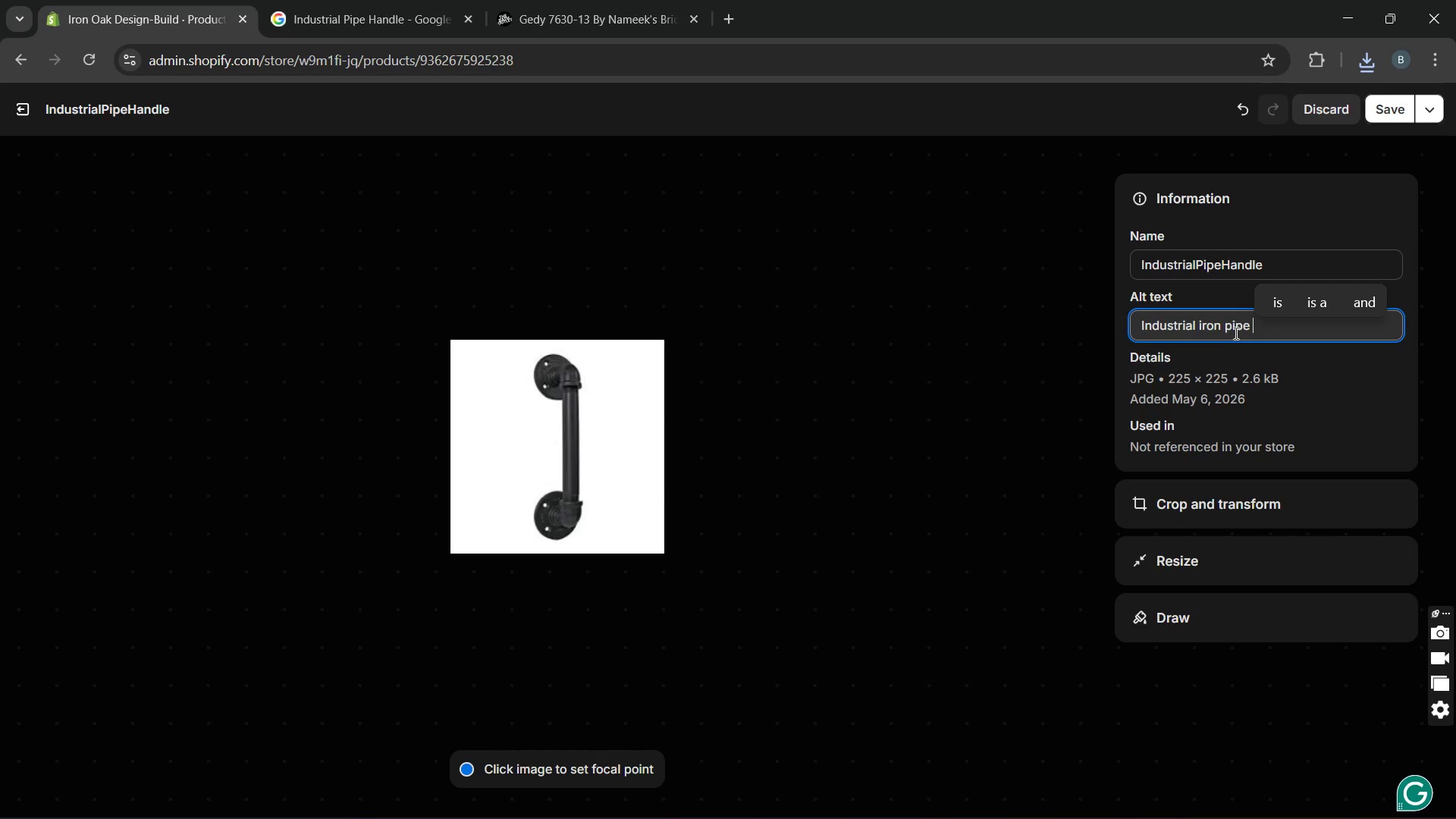 
wait(9.74)
 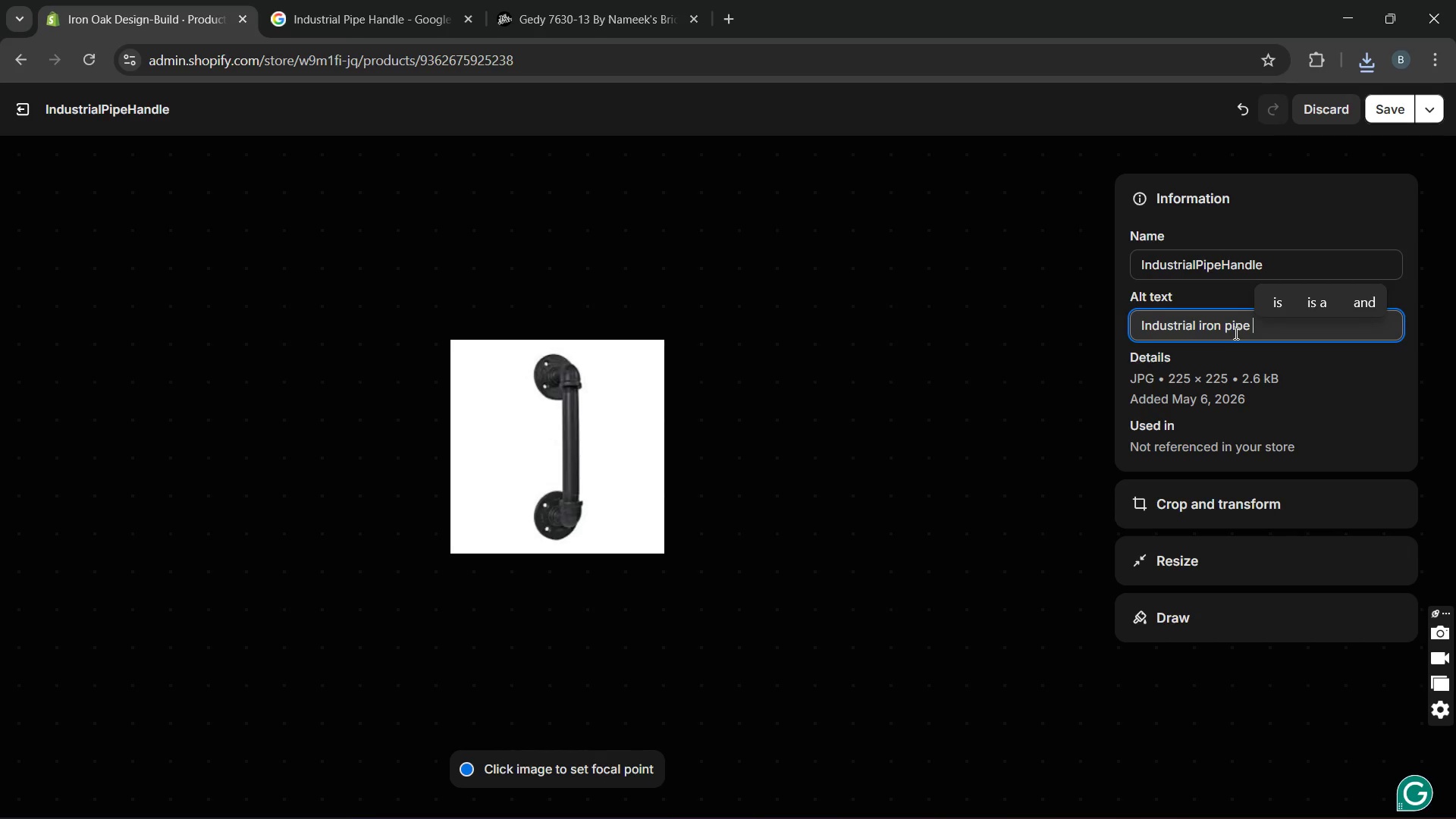 
type(MOUNTED VERTIV)
key(Backspace)
type(CALLY ON A WHITE )
 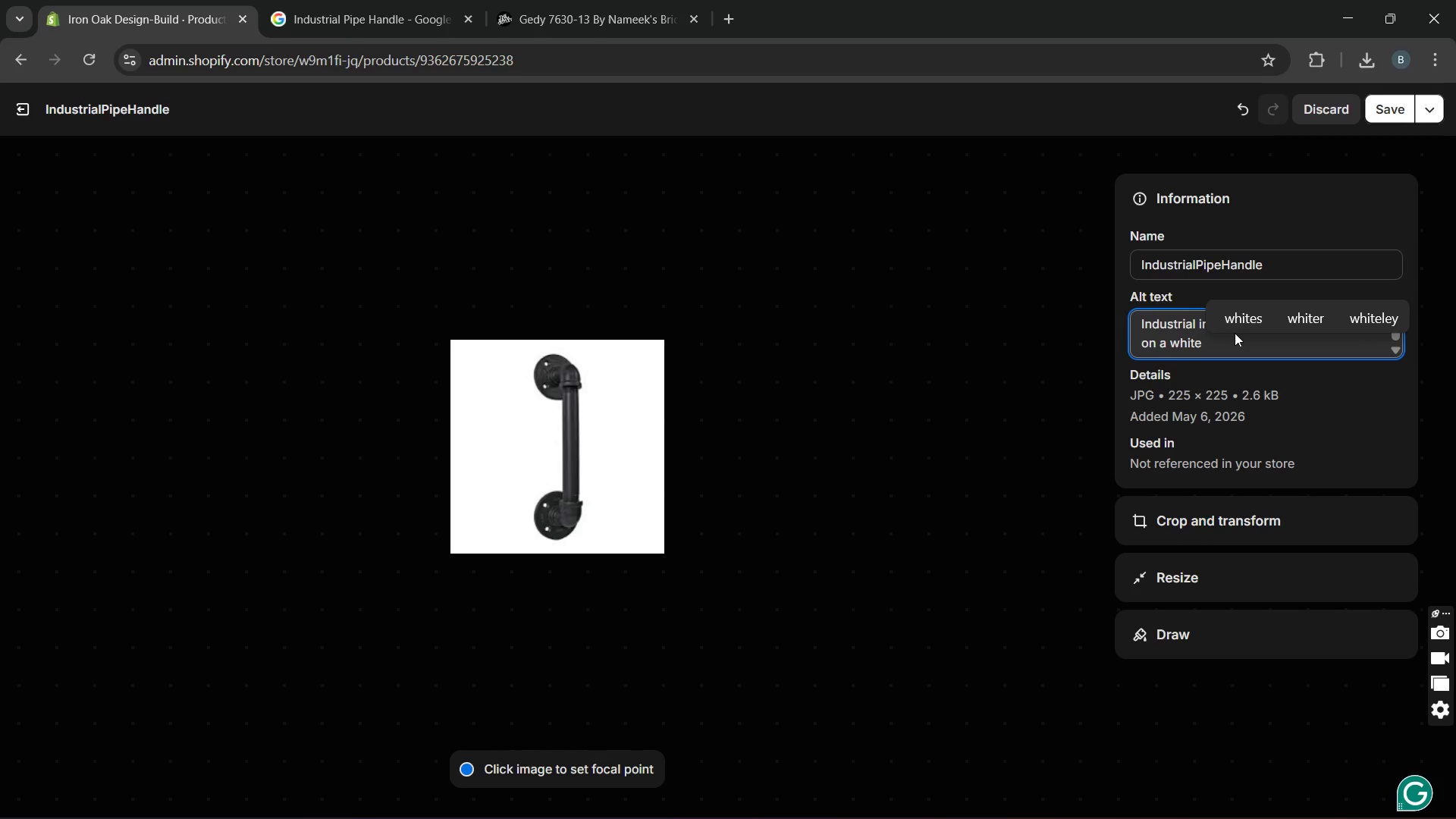 
wait(10.39)
 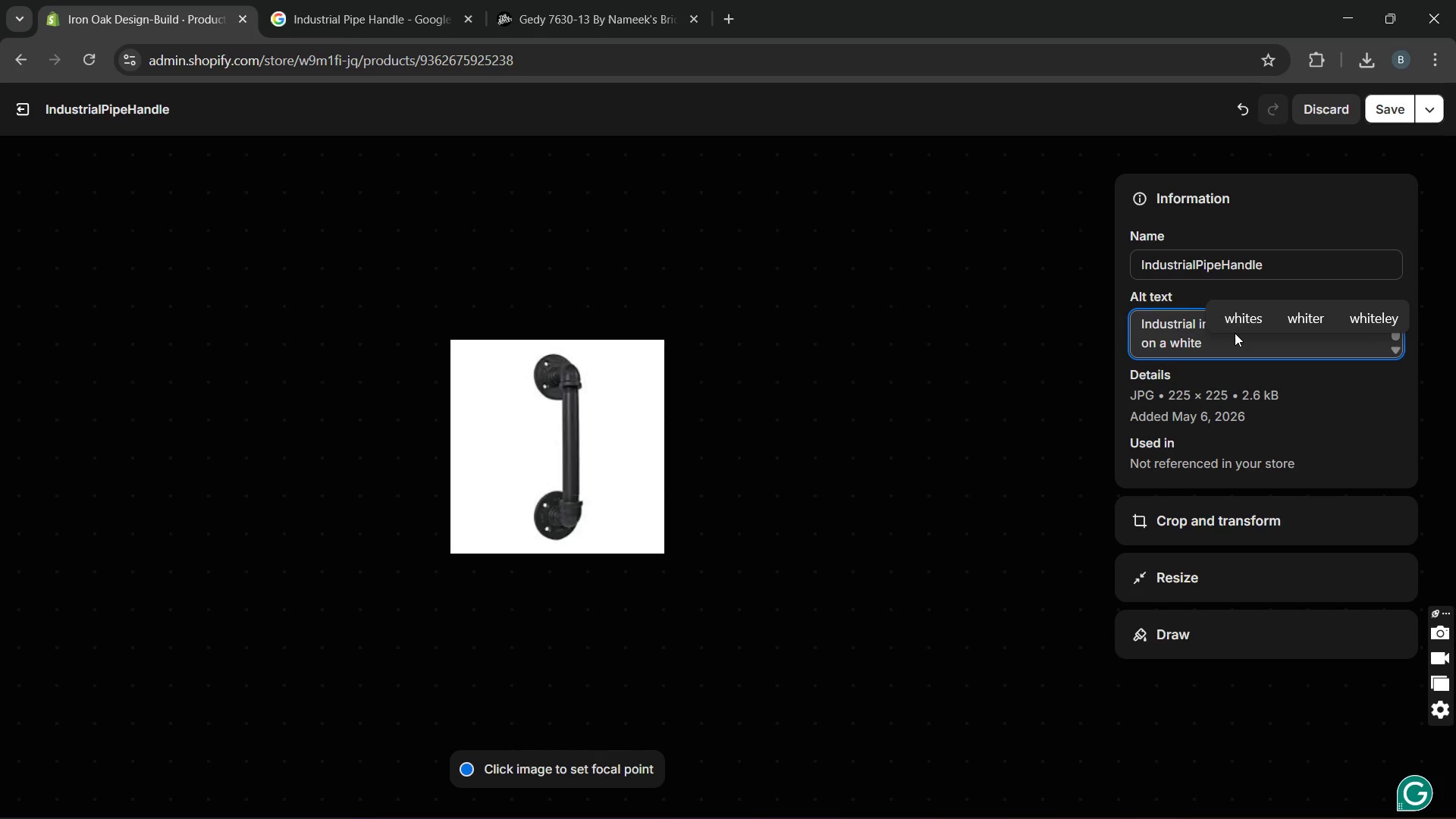 
type( )
key(Backspace)
type(DOOR)
 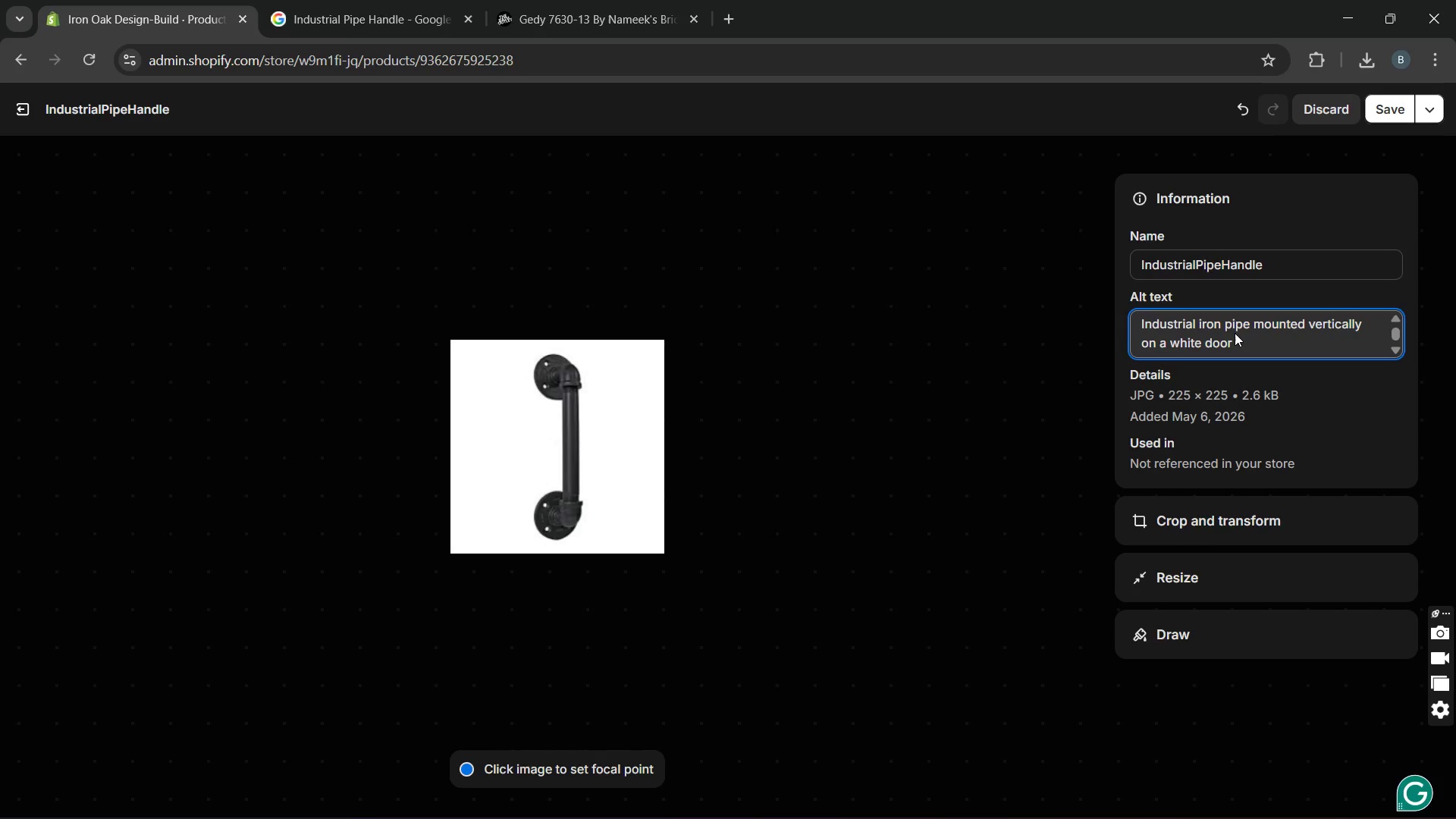 
key(Enter)
 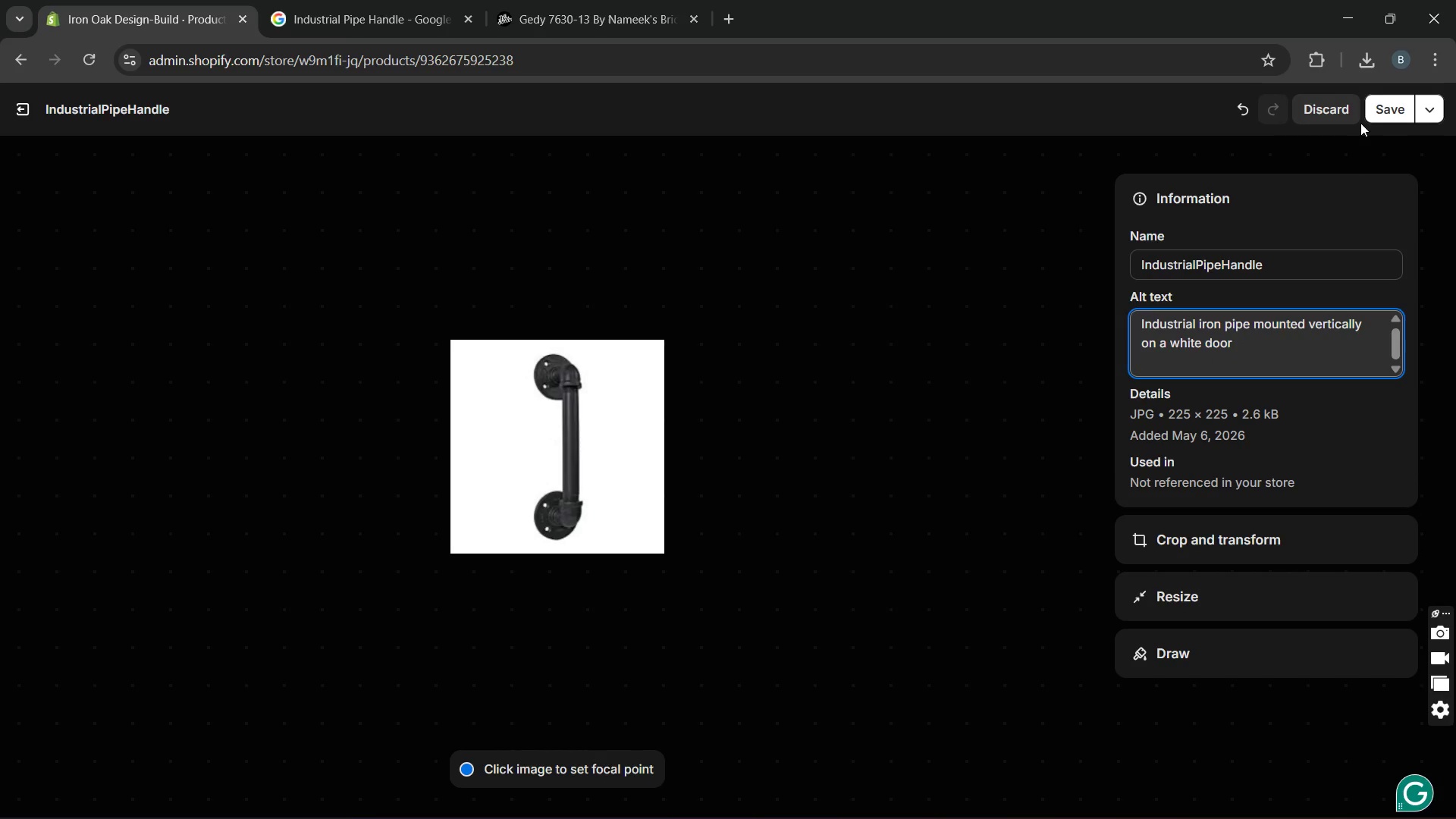 
left_click([1387, 117])
 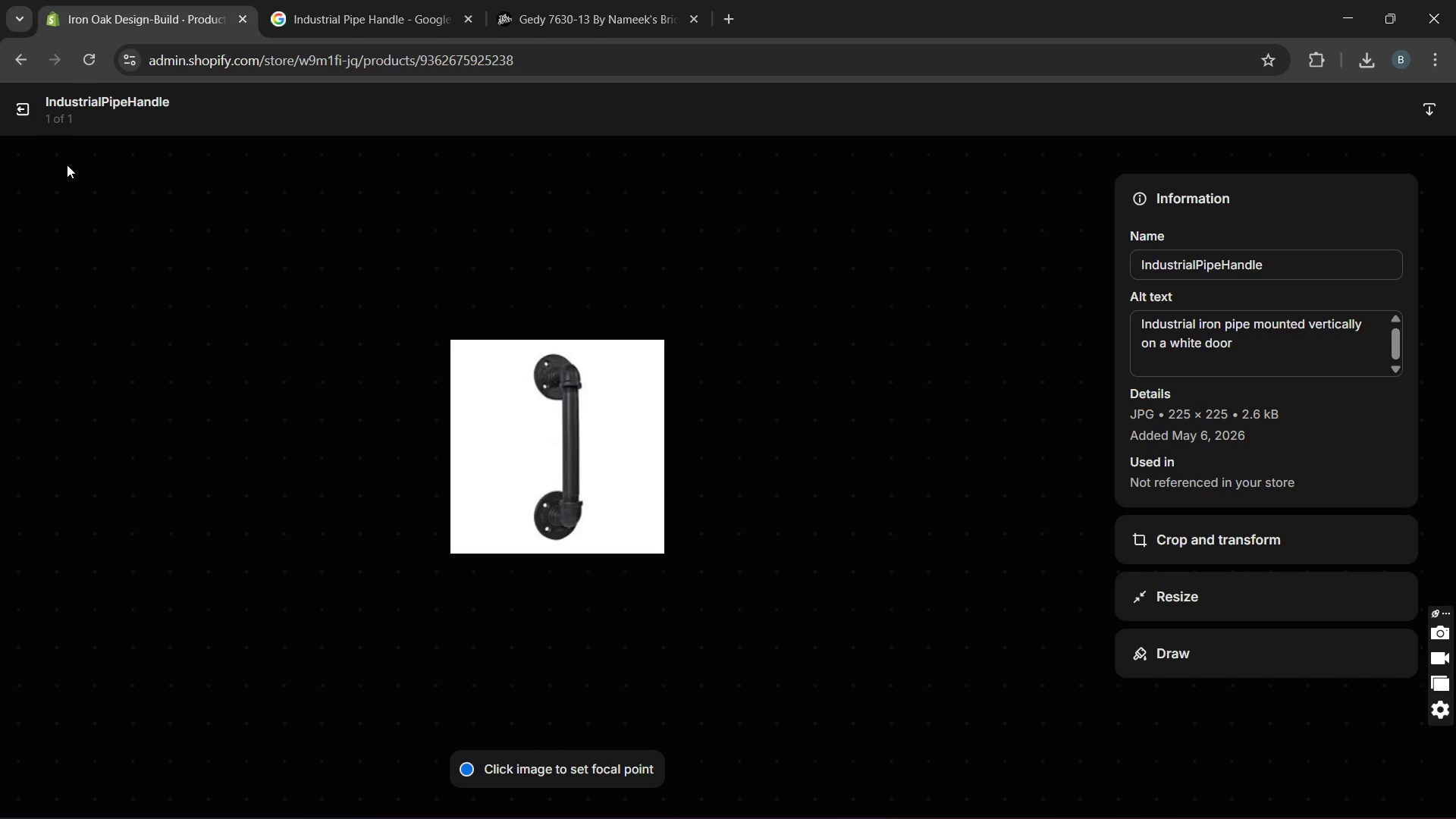 
left_click([25, 108])
 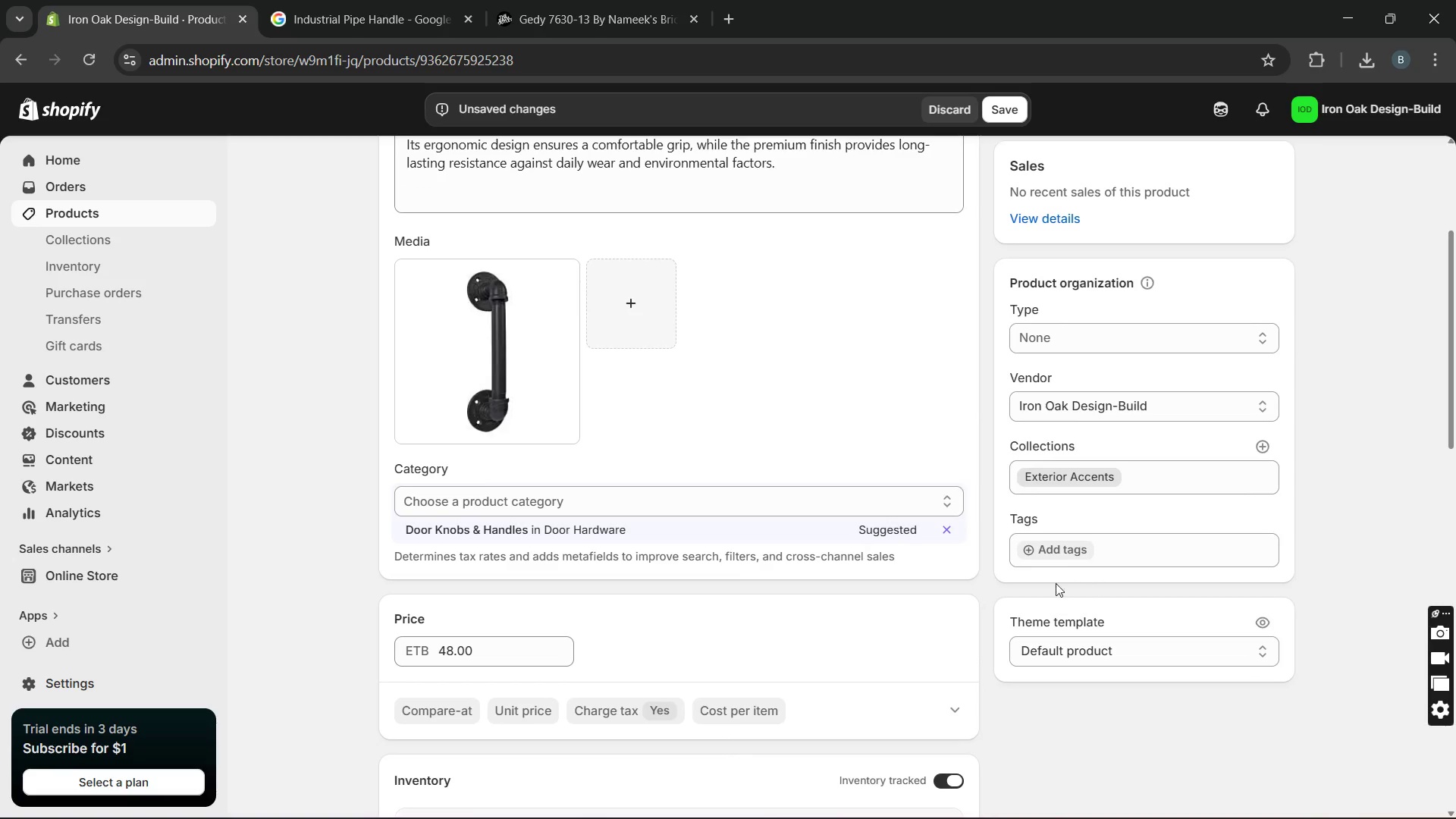 
left_click([1059, 557])
 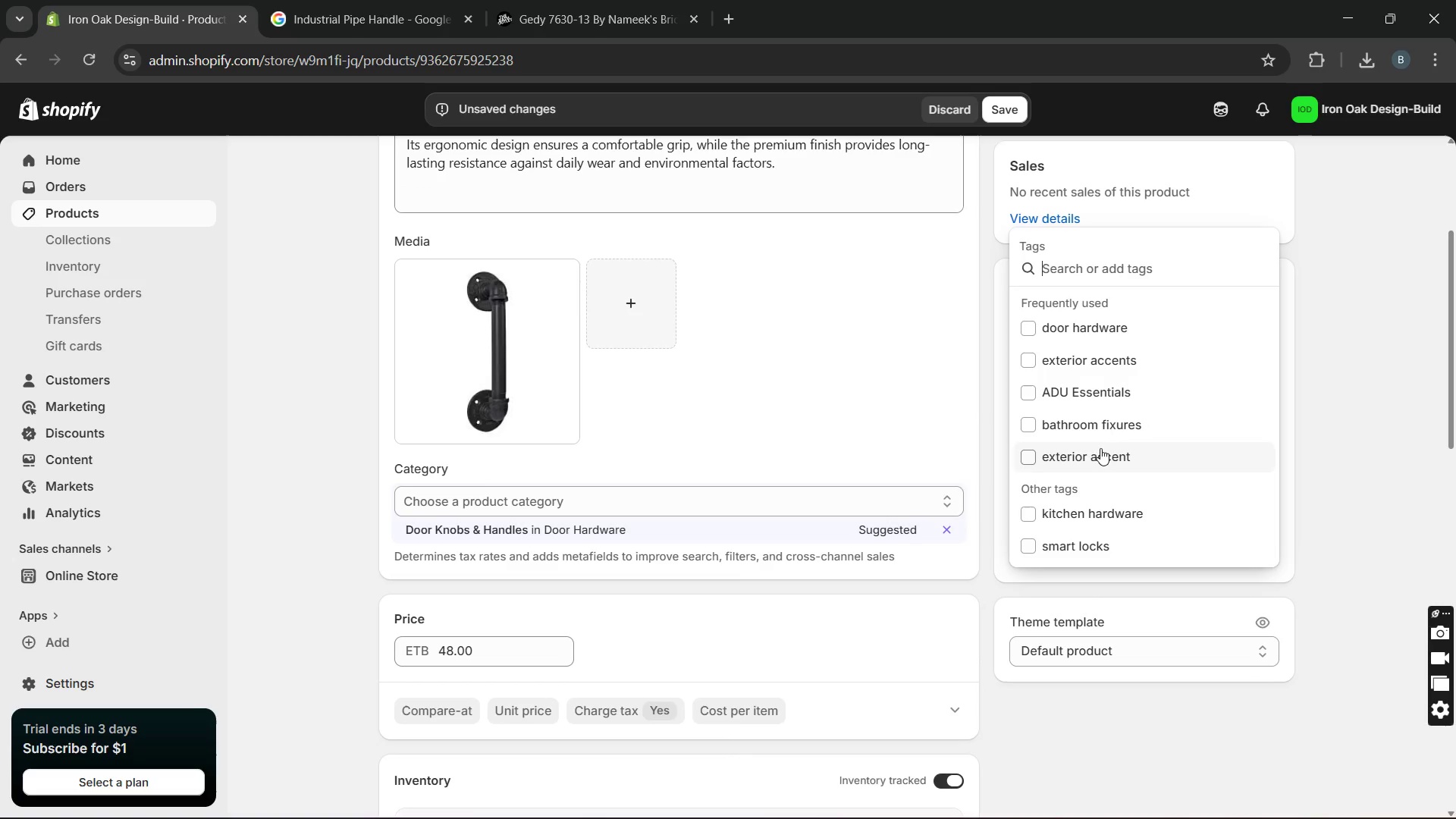 
left_click([1089, 369])
 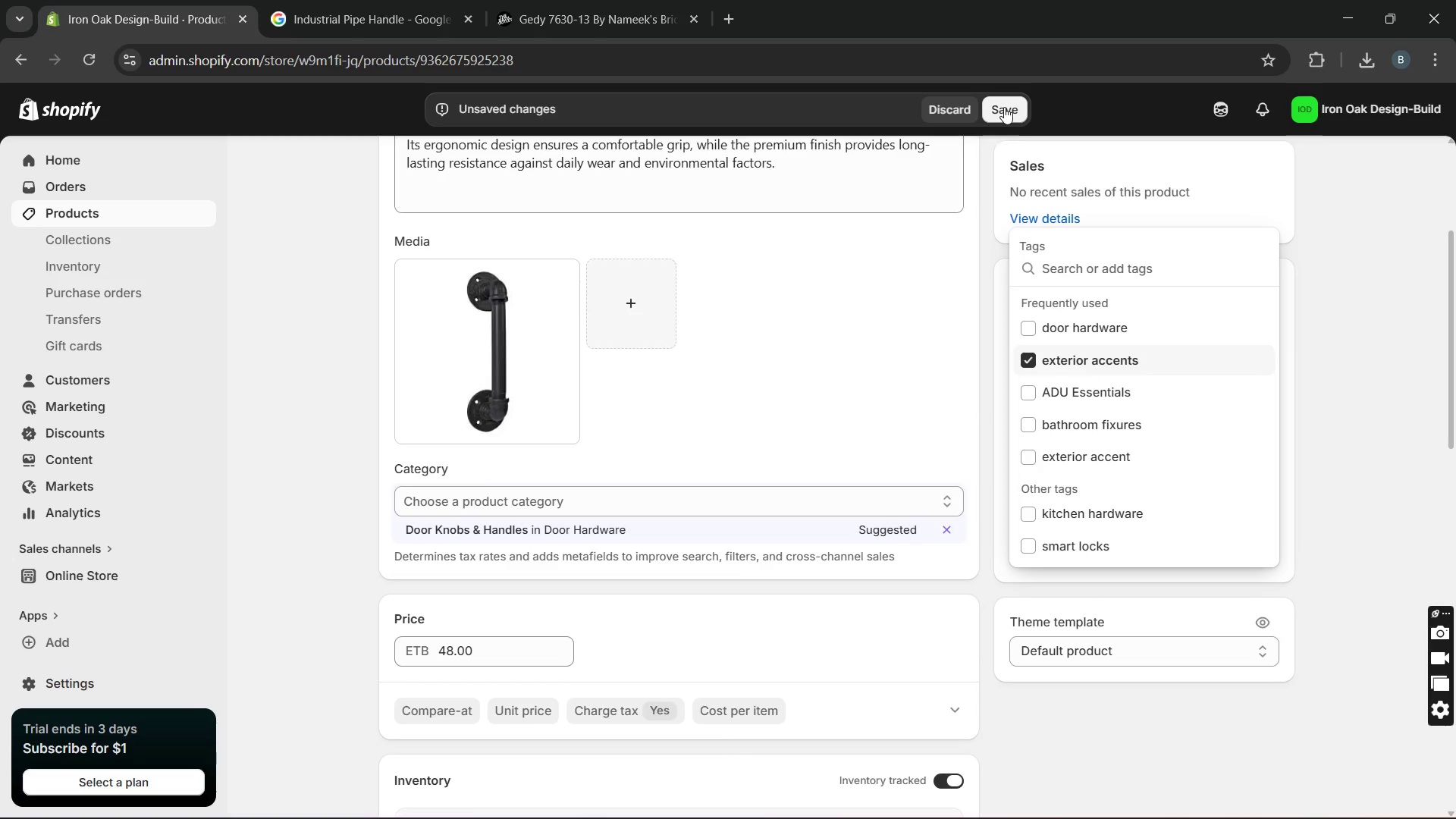 
left_click([1004, 107])
 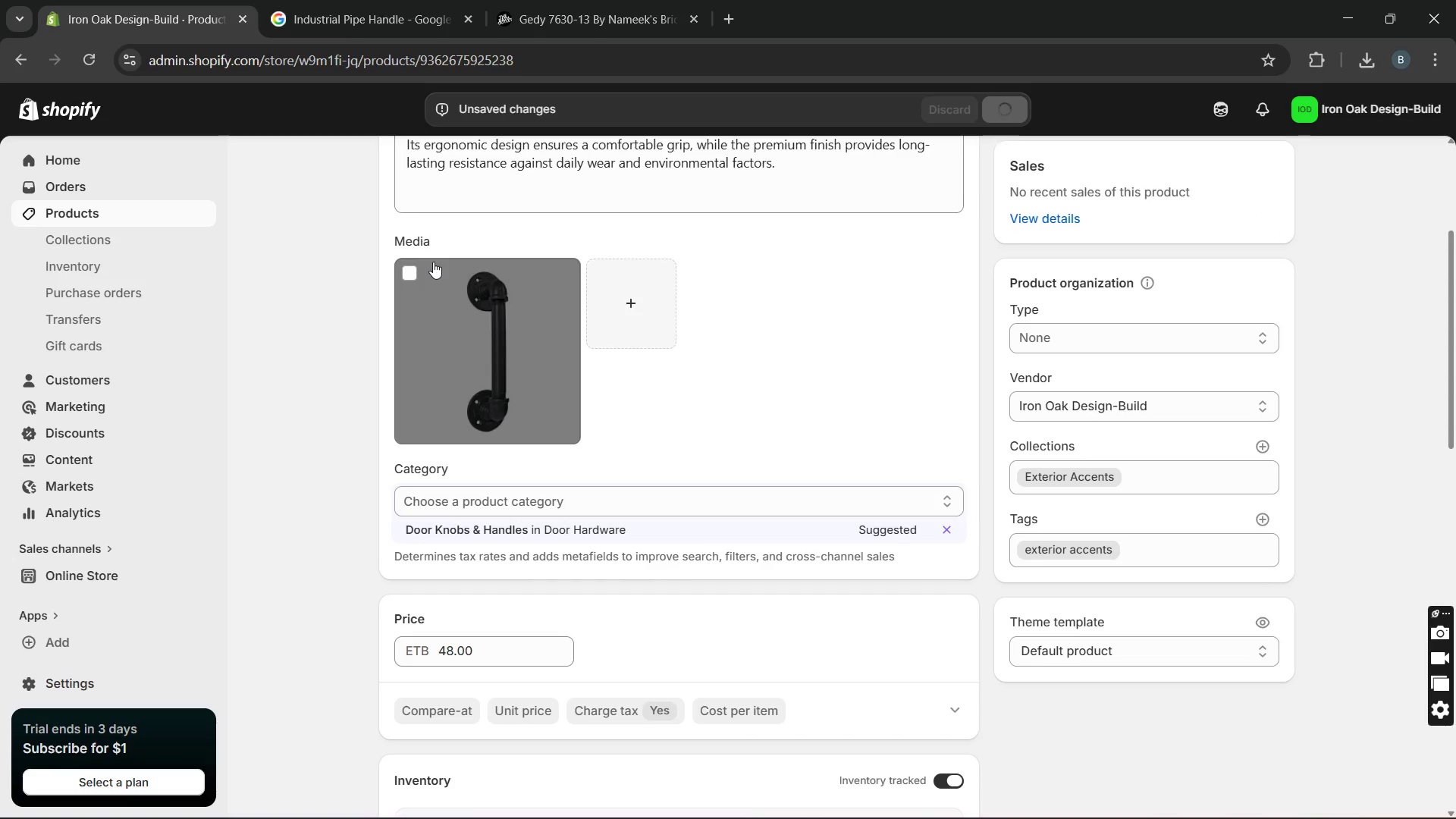 
wait(8.64)
 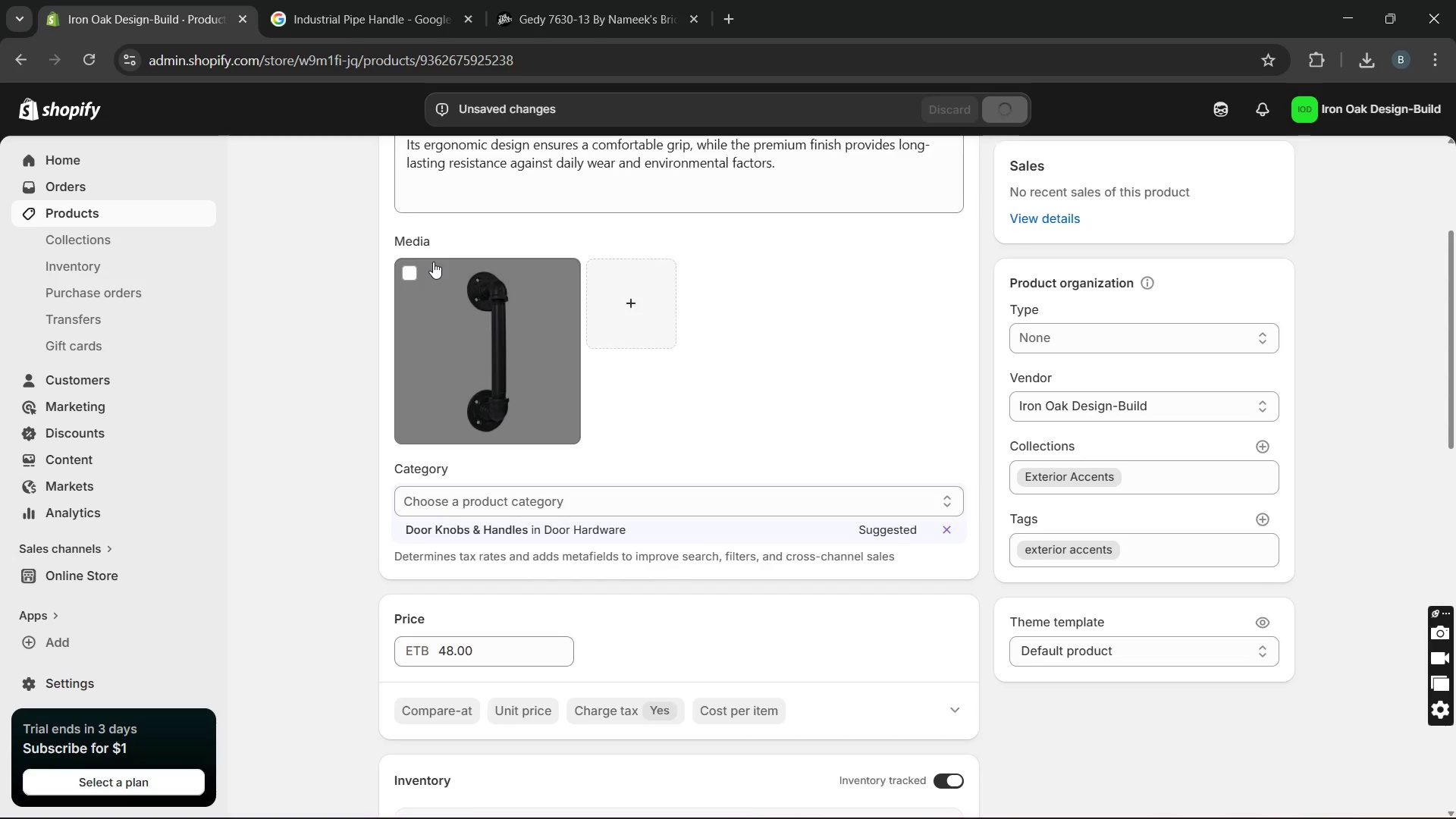 
left_click([1084, 718])
 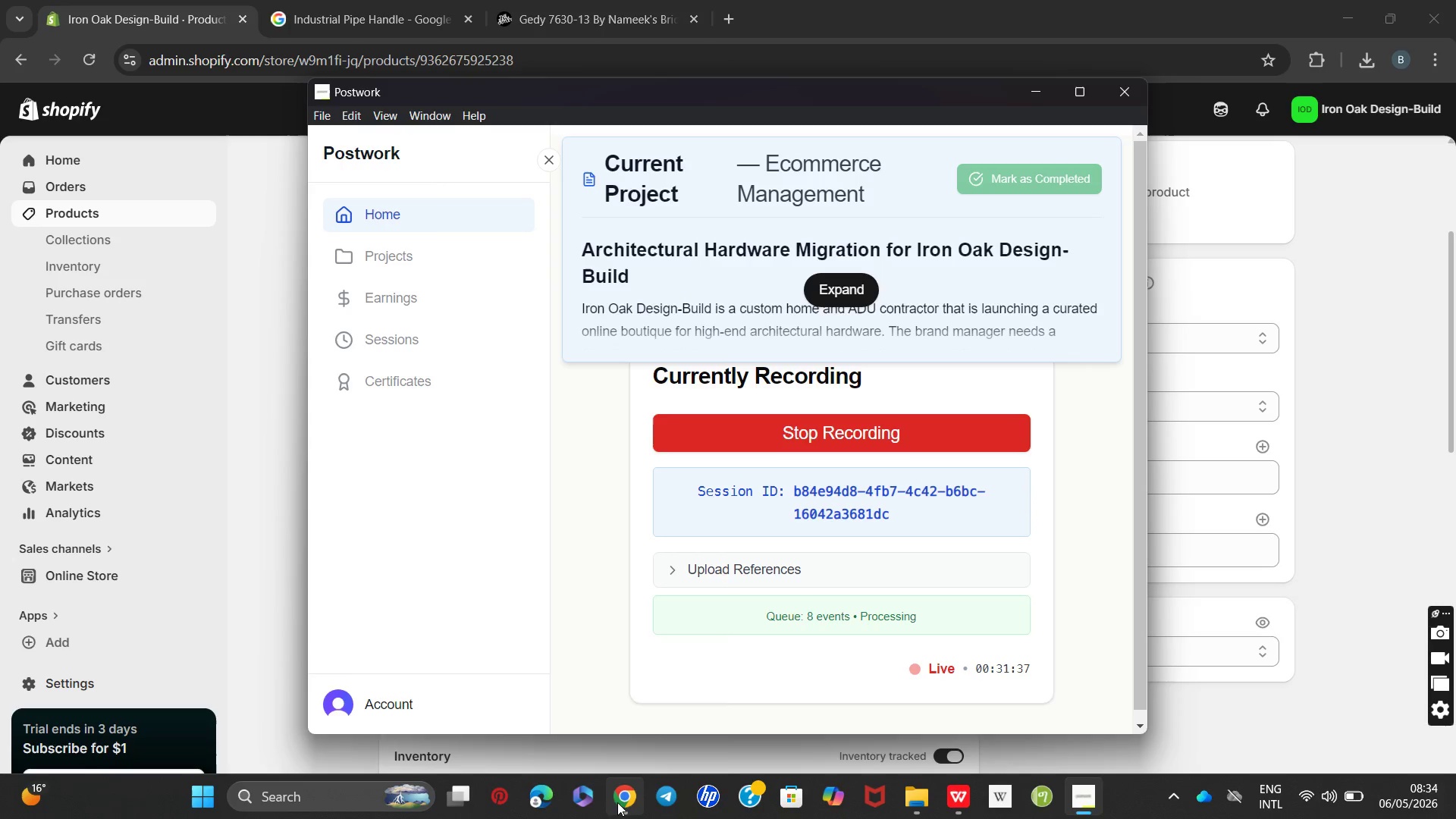 
left_click([632, 705])
 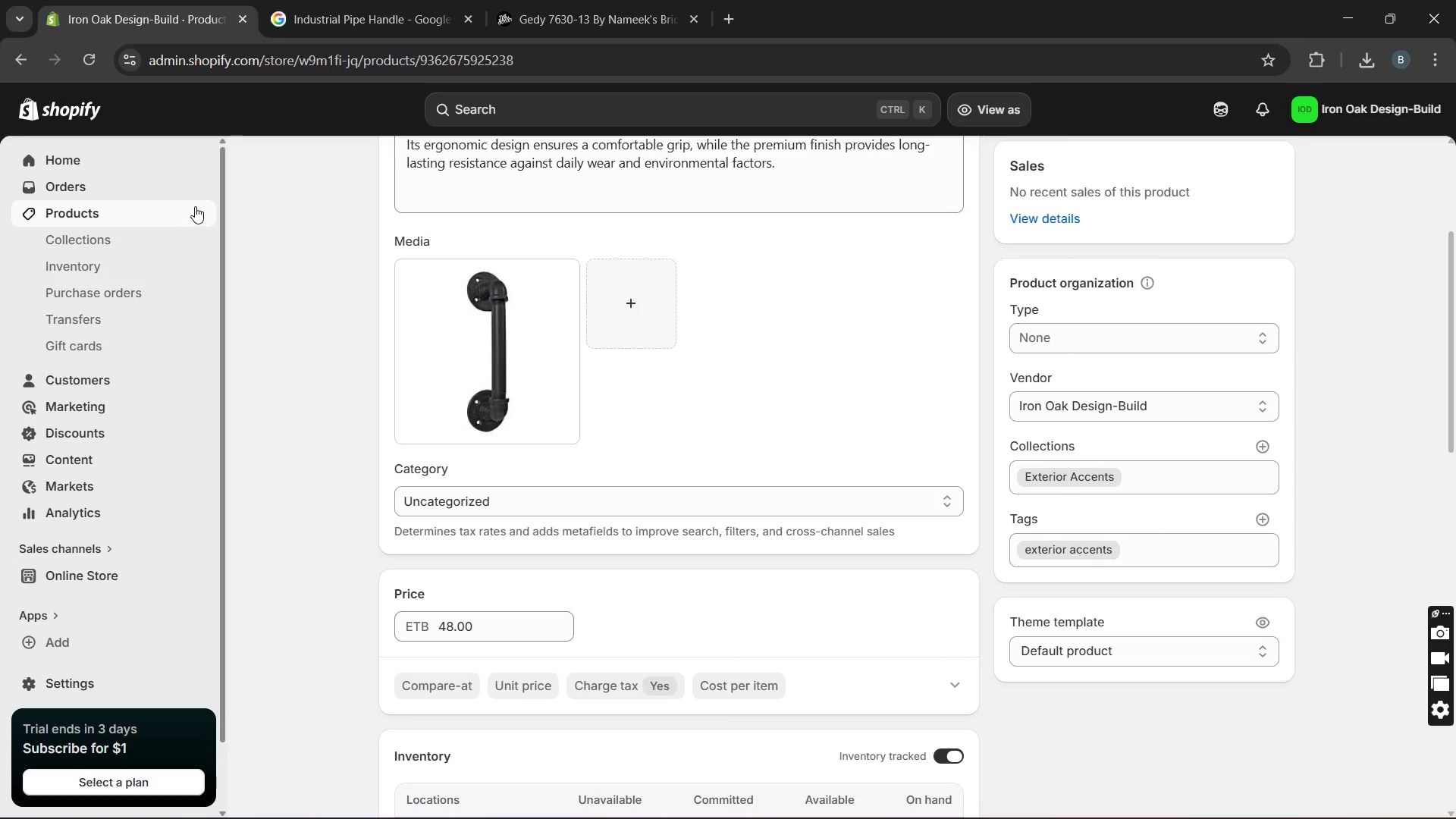 
left_click([194, 206])
 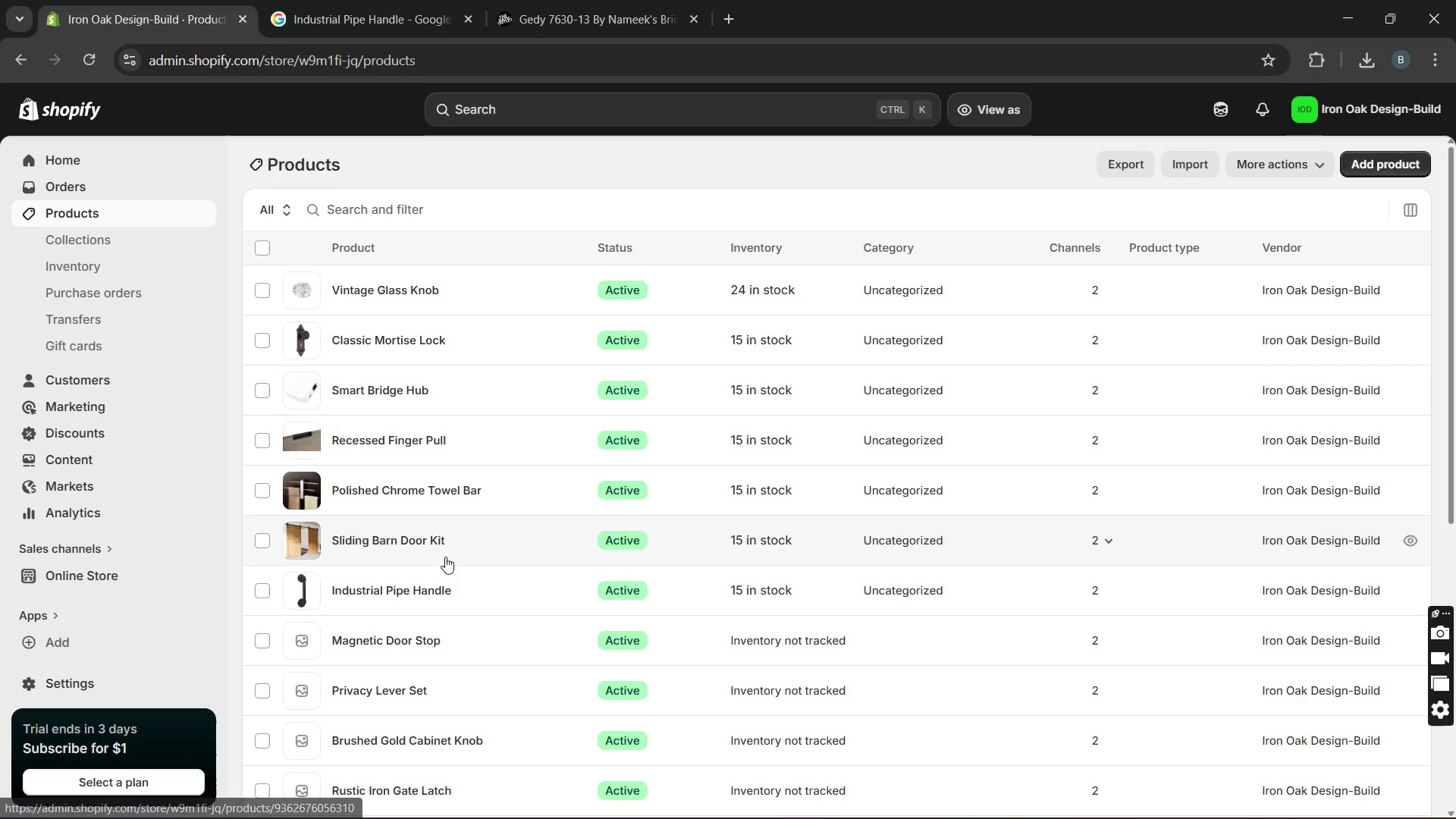 
left_click([420, 636])
 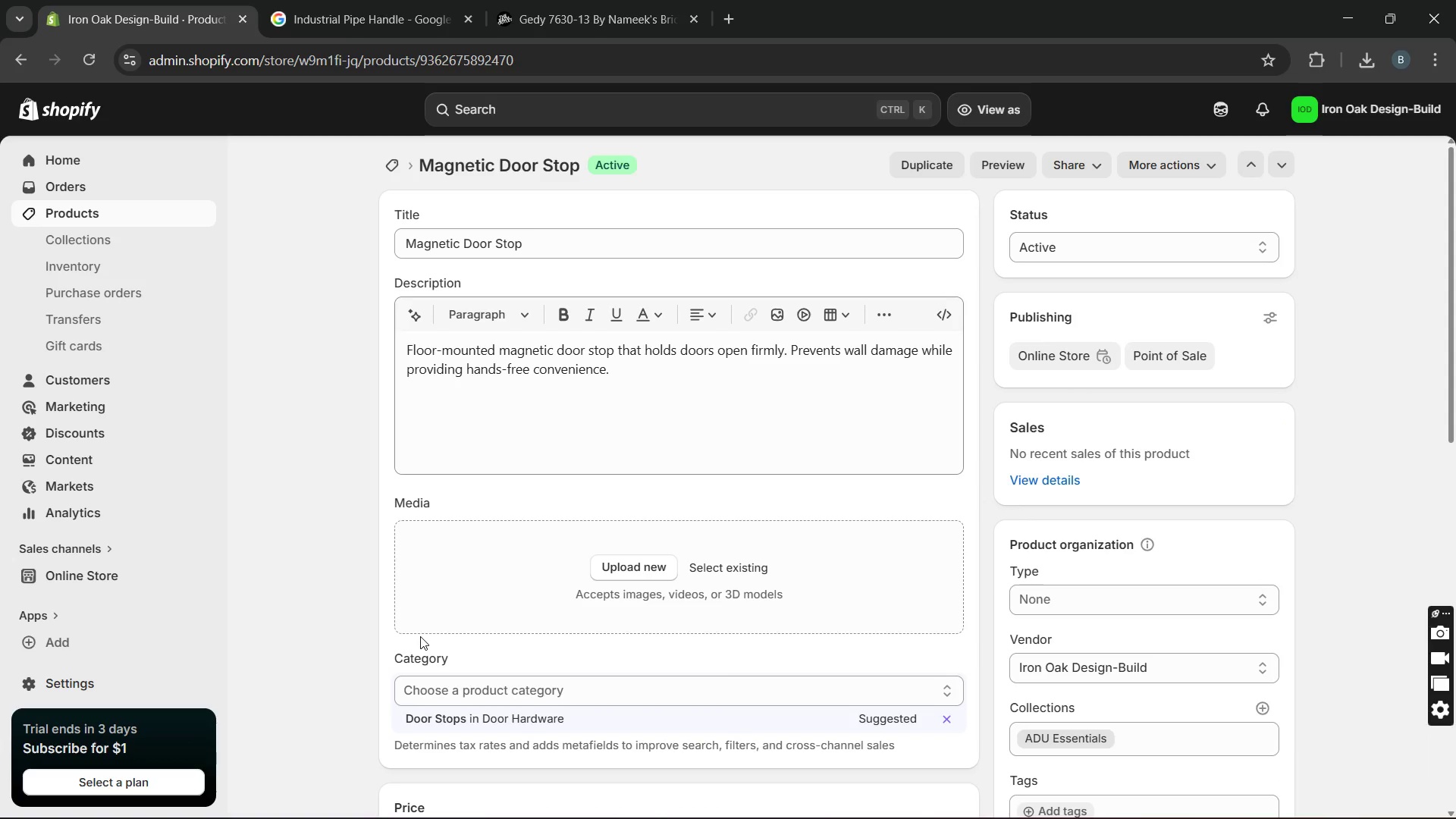 
wait(8.03)
 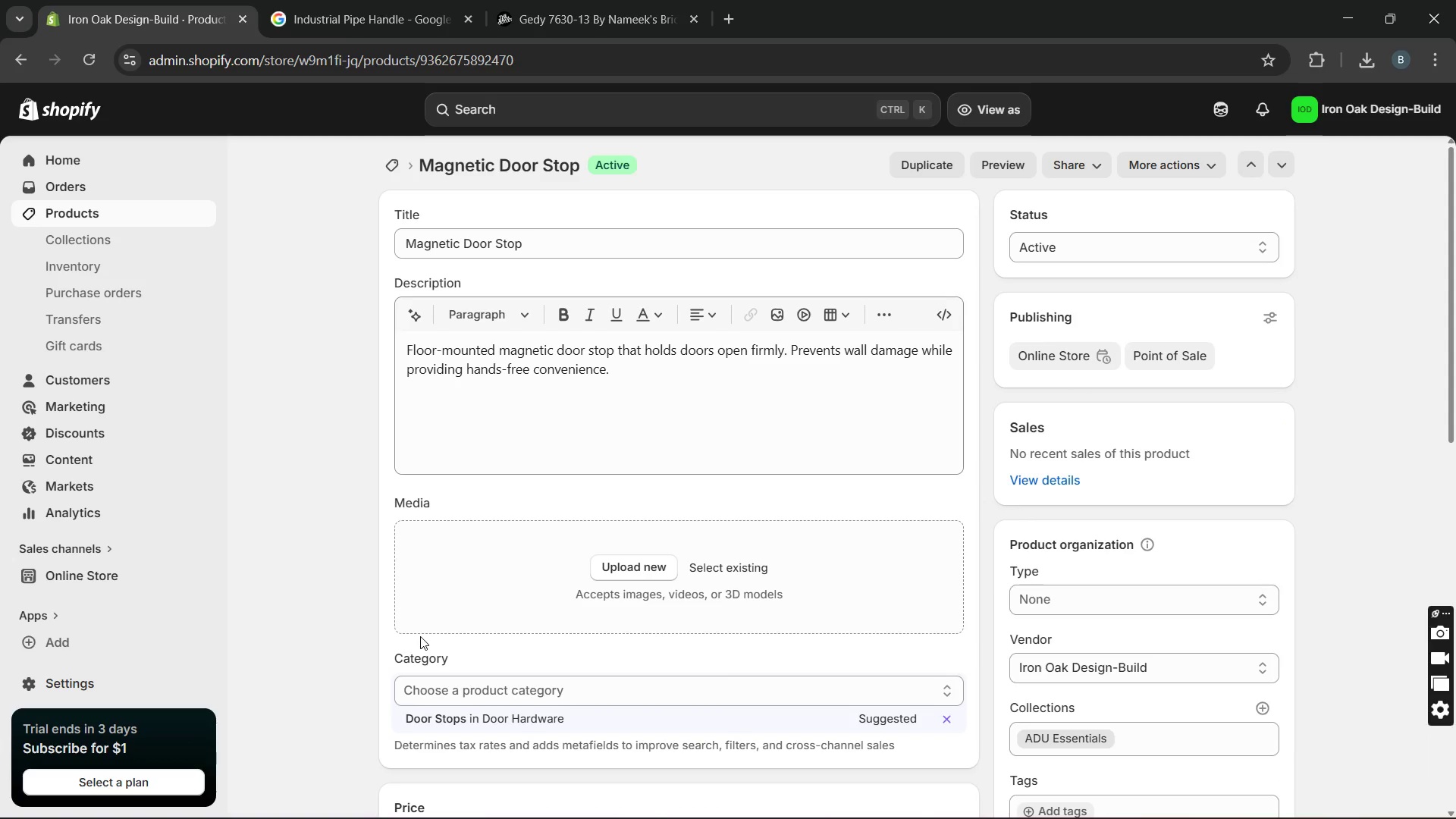 
left_click([632, 367])
 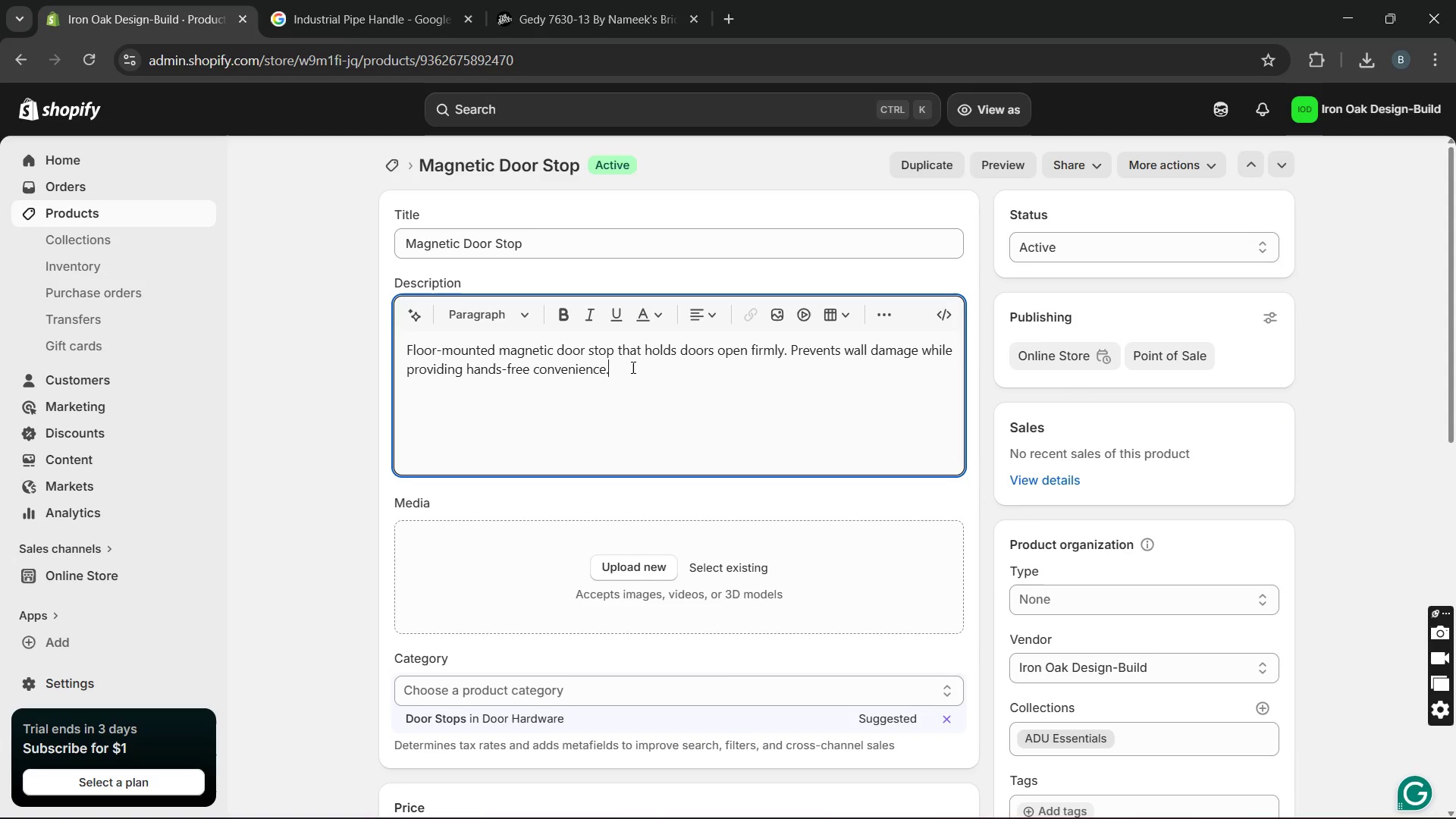 
type( This essential components is built to profrssional standards, ensuring reliable performance for any )
 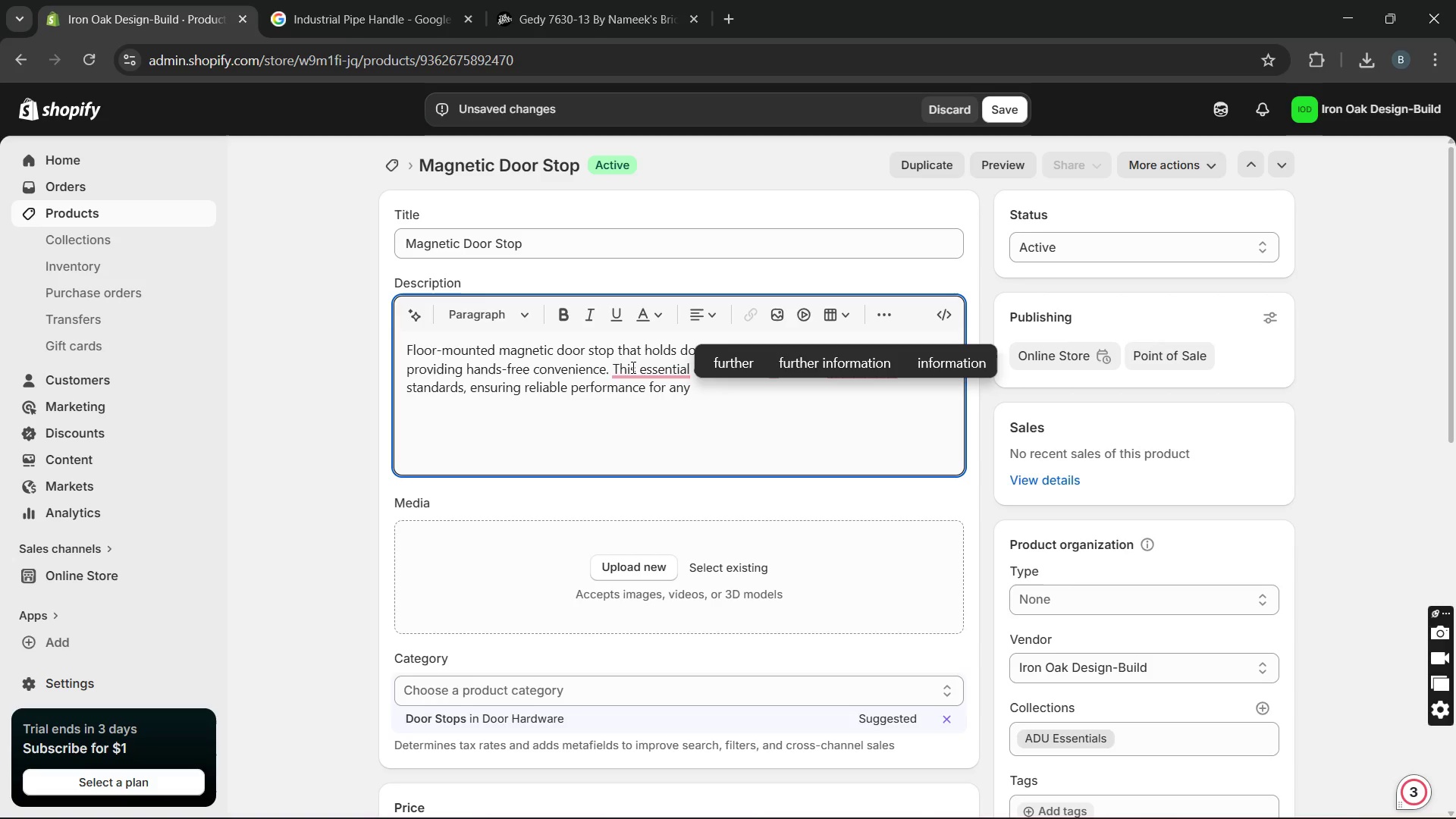 
type(design-built project. Whether you are working on n)
key(Backspace)
type( n)
key(Backspace)
key(Backspace)
type(a new ADU or ora)
key(Backspace)
type( a home renovation)
 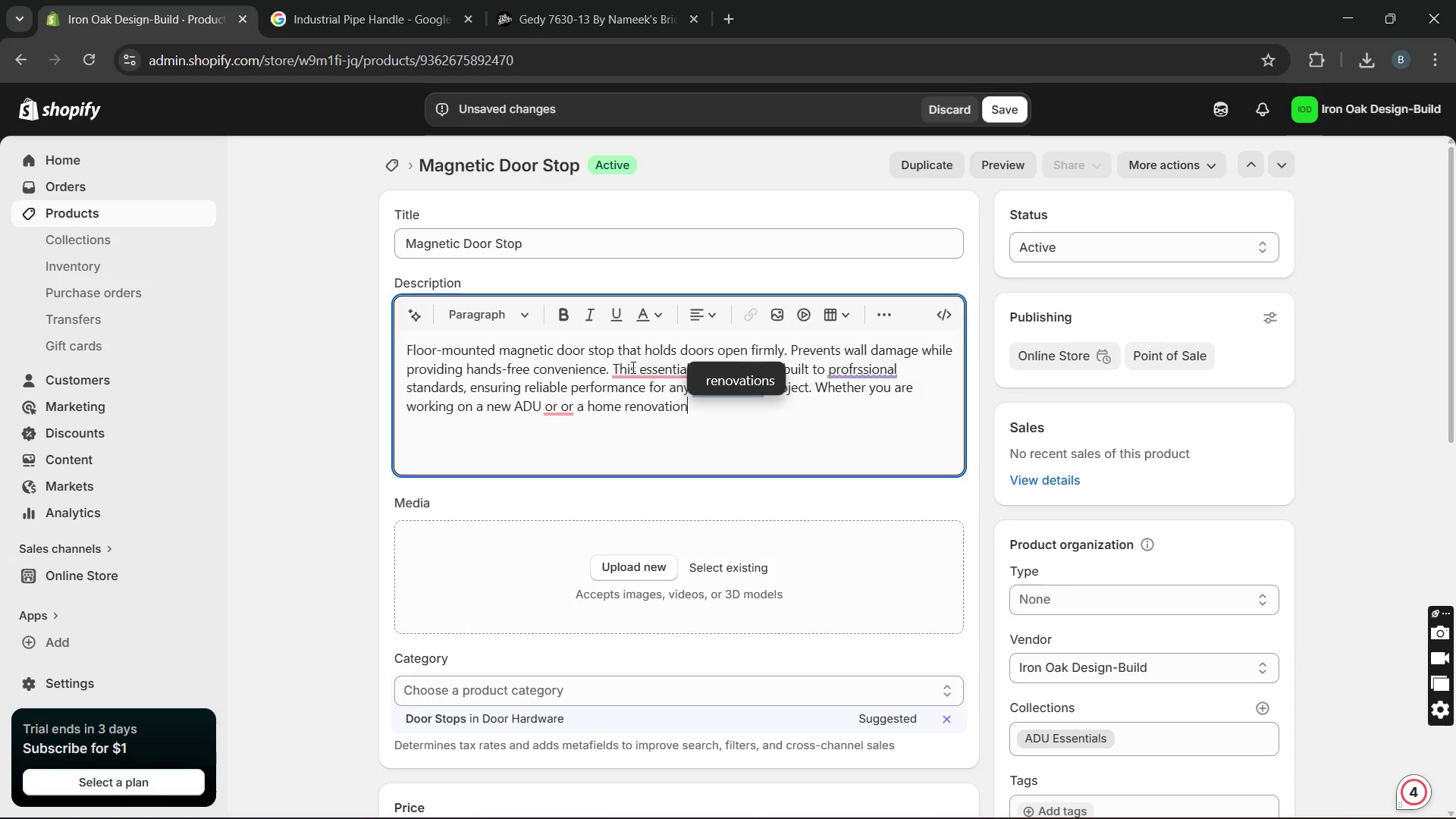 
key(Backspace)
type(n, its high-quality materials and thoughtful engineering provide a dependable solution that meets the rigorous demand od)
key(Backspace)
type(f modern construction.)
 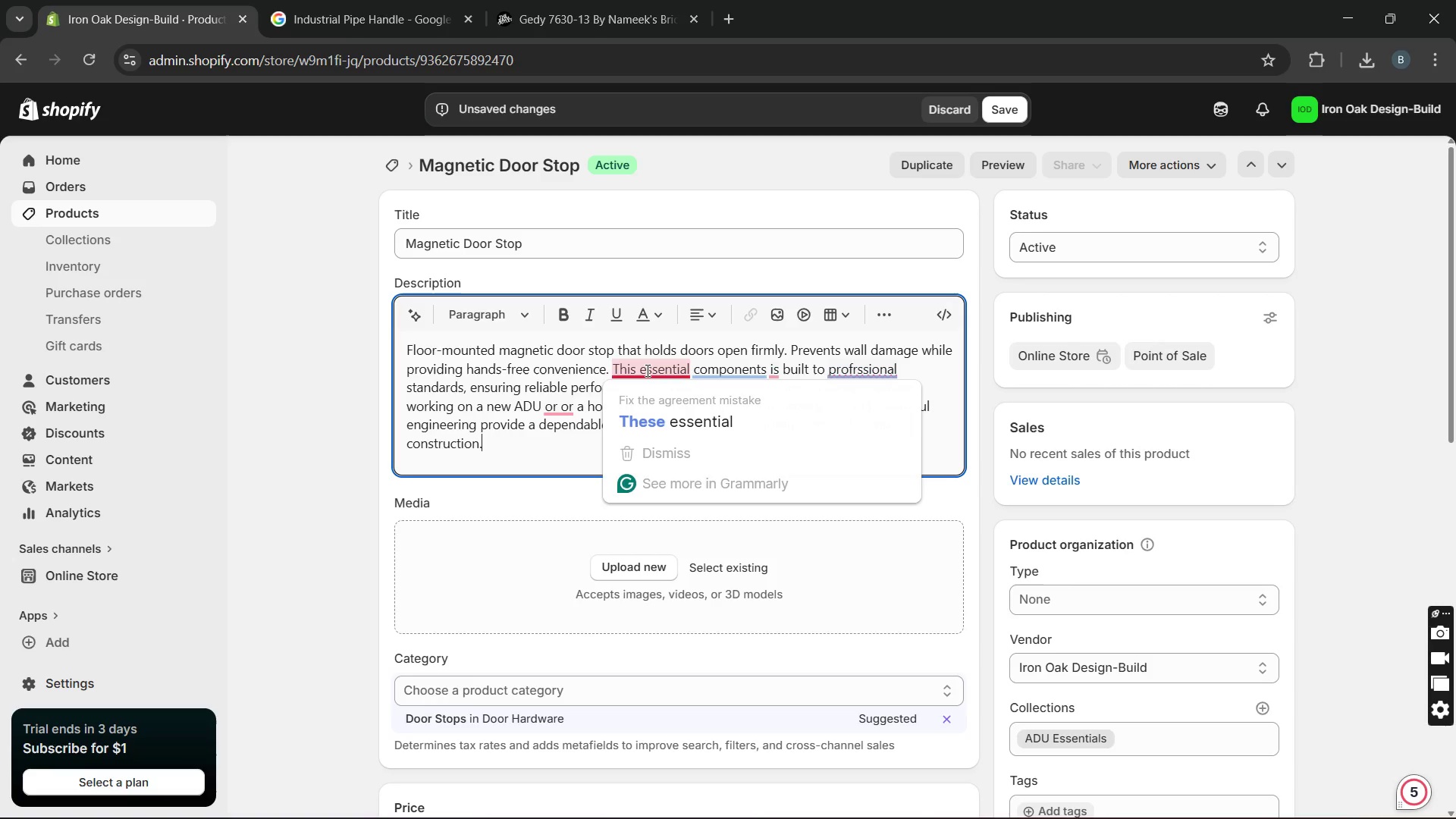 
left_click([651, 407])
 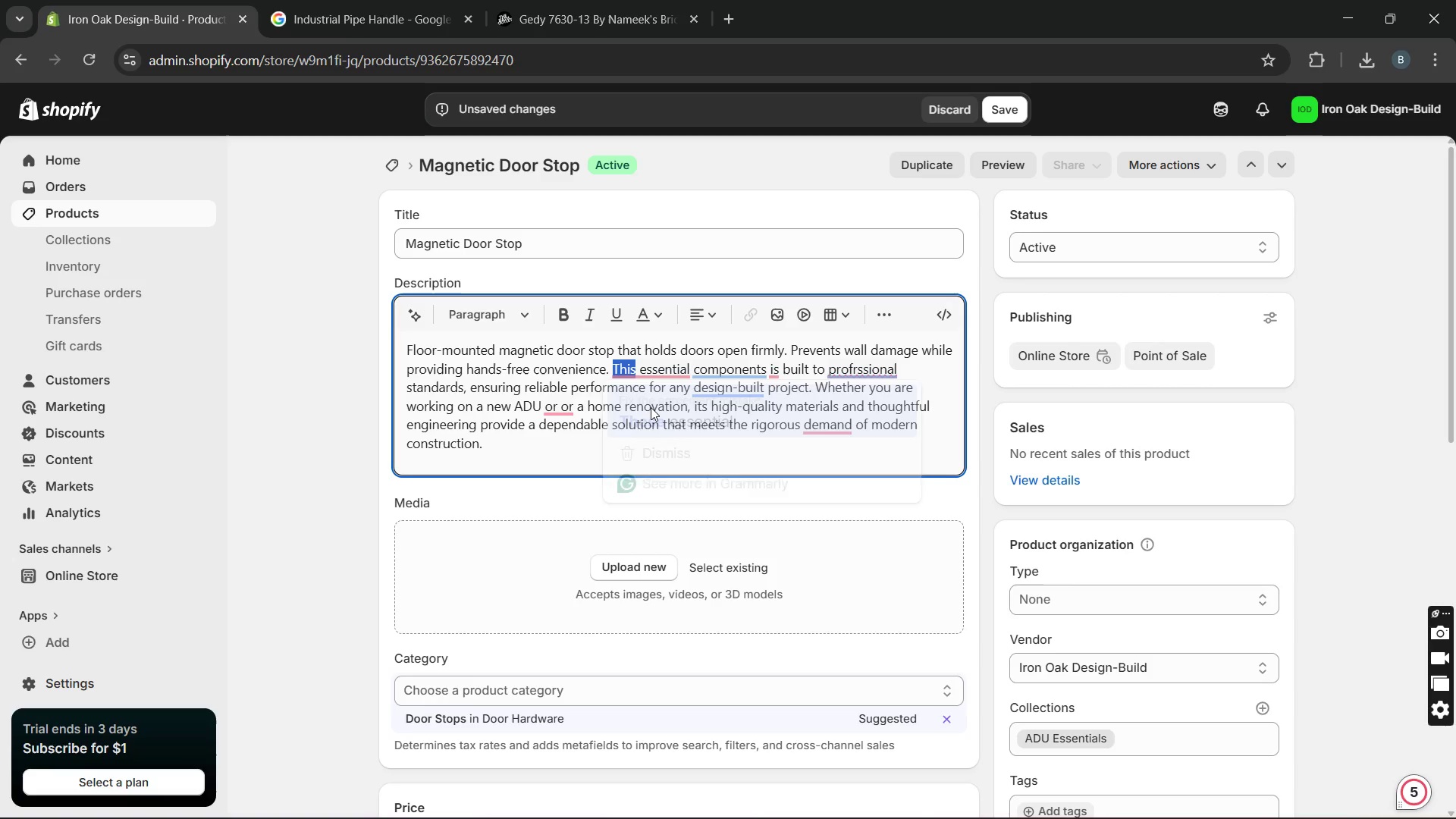 
key(Unknown)
 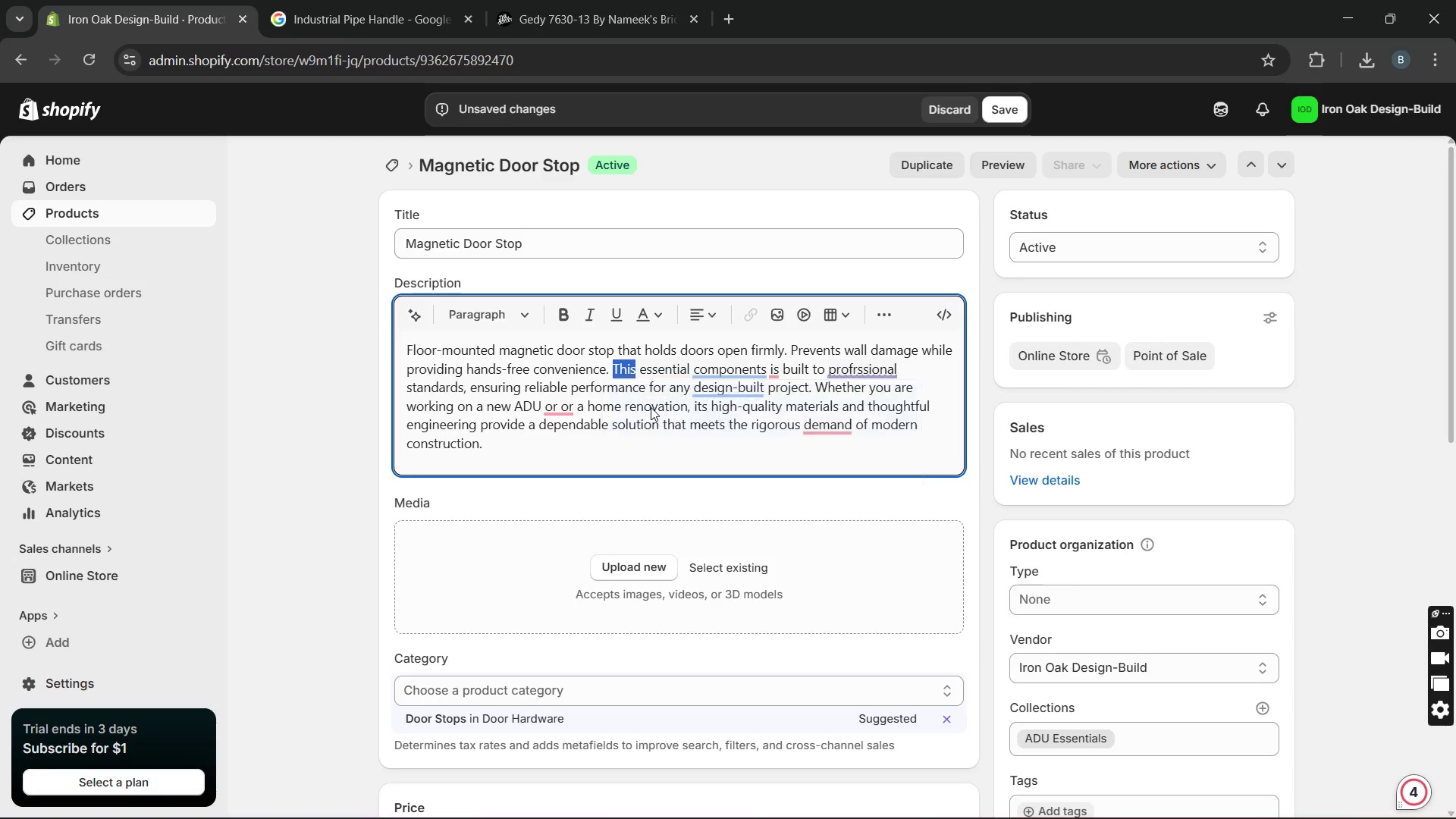 
key(Unknown)
 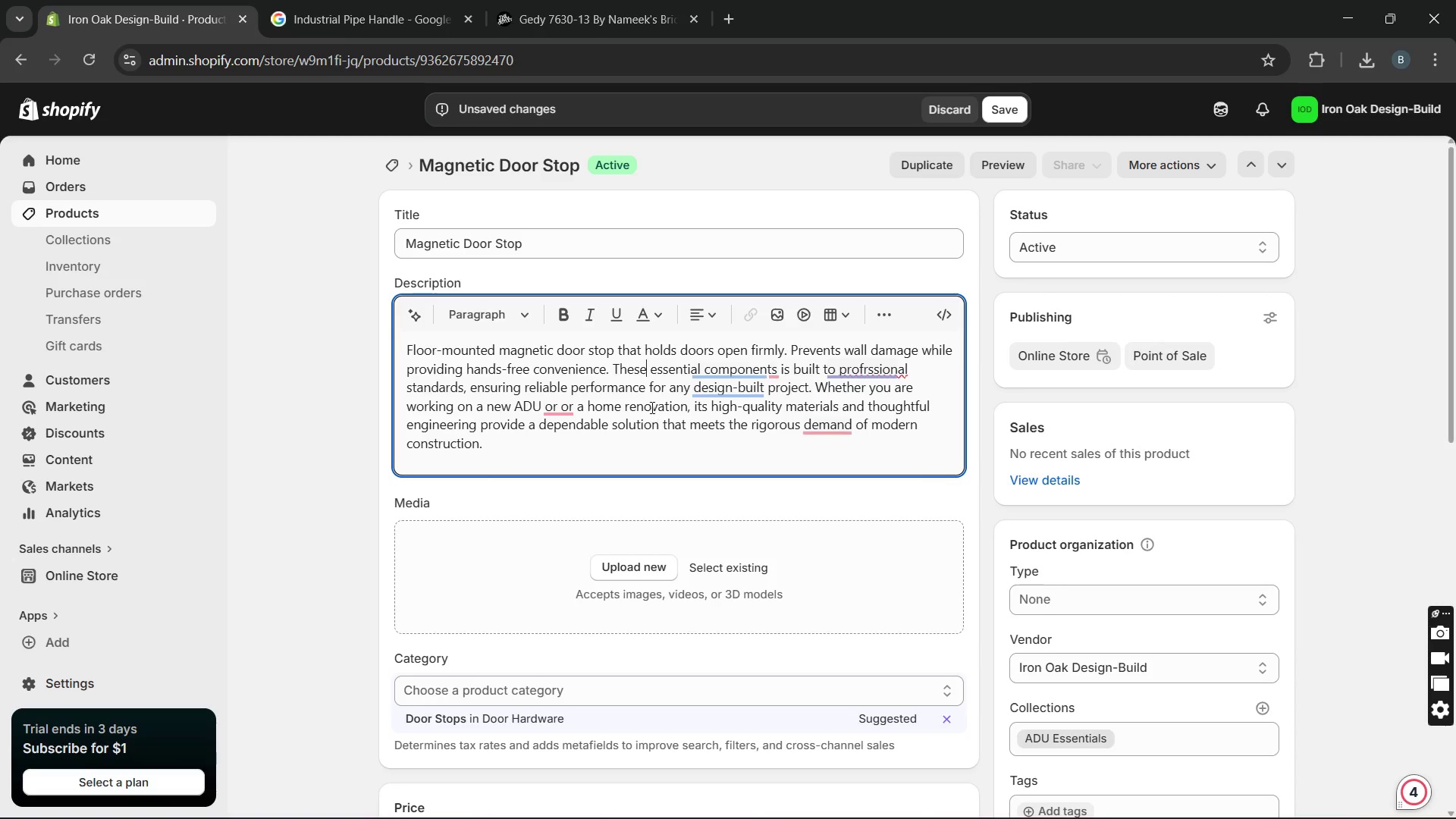 
key(Unknown)
 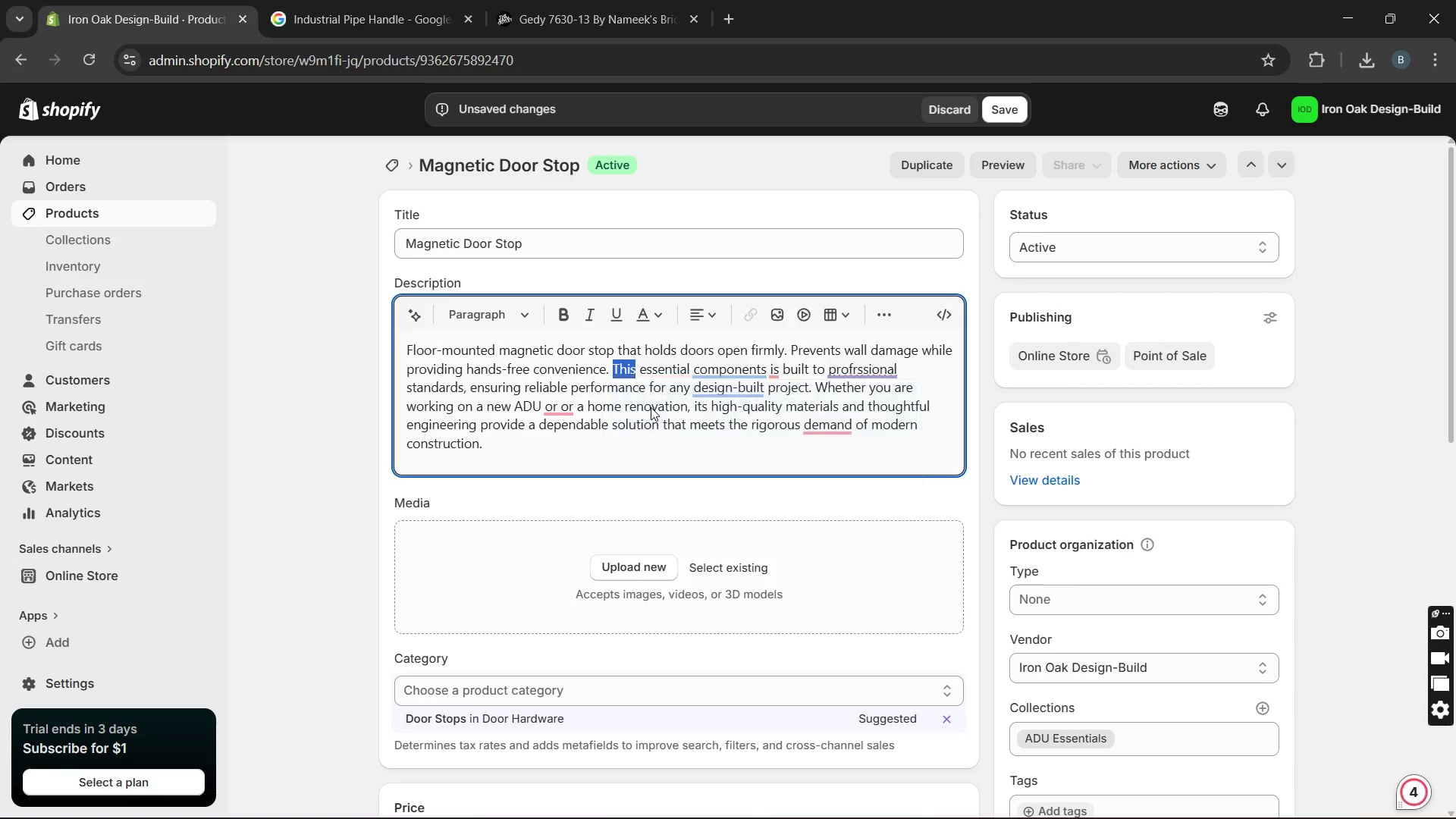 
hold_key(key=Unknown, duration=9.84)
 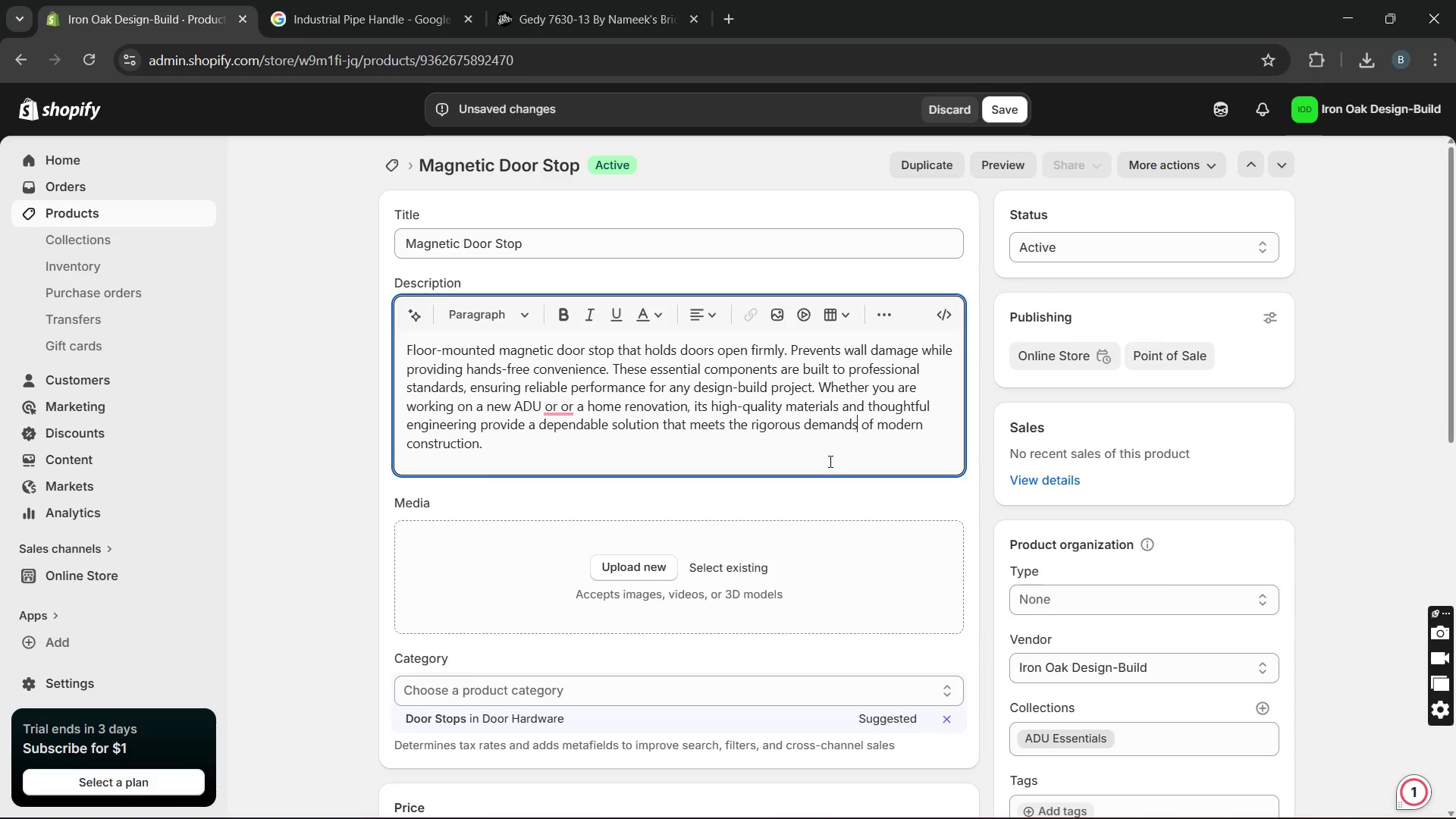 
left_click([756, 458])
 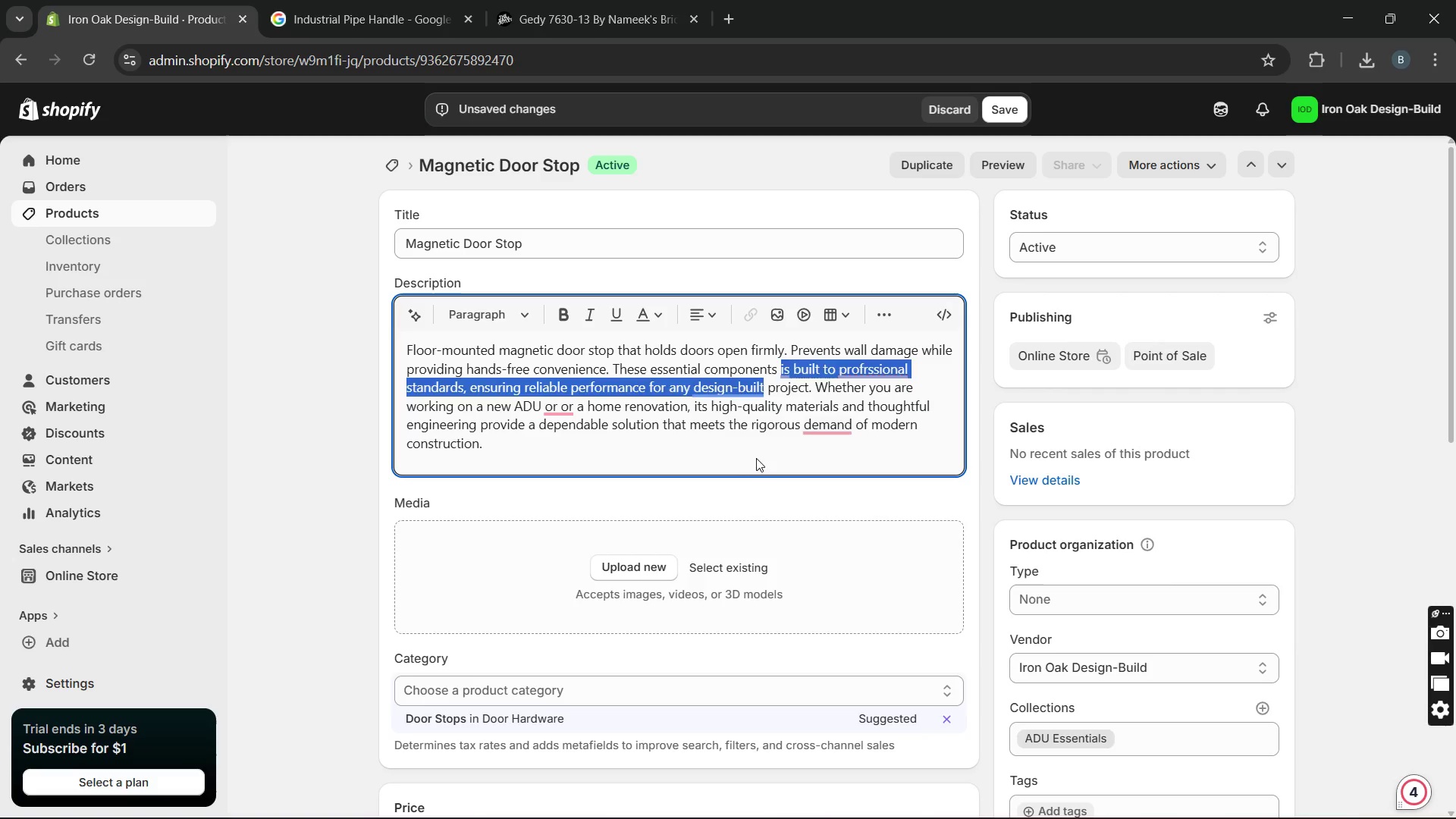 
key(Control+ControlRight)
 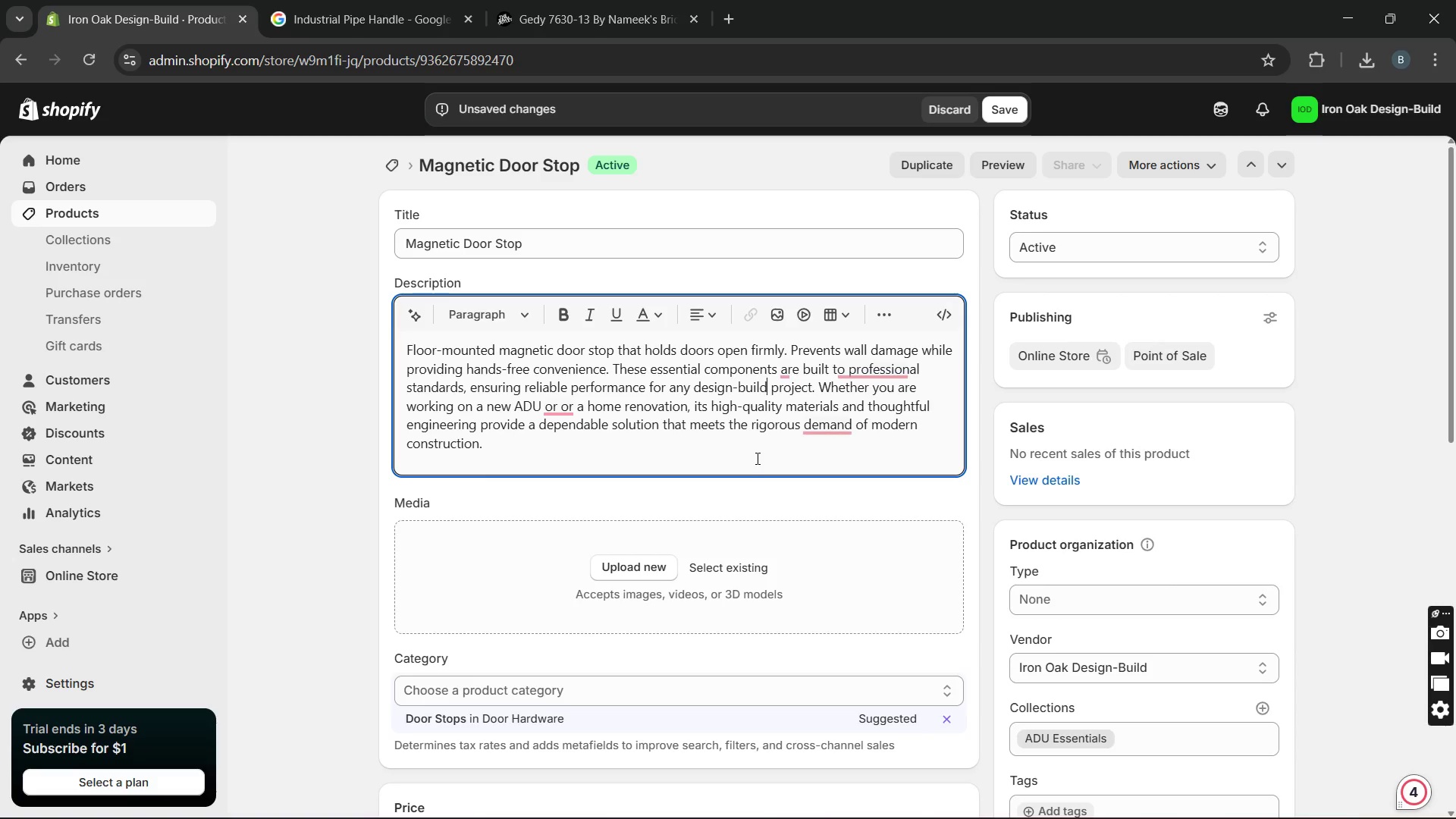 
key(Control+V)
 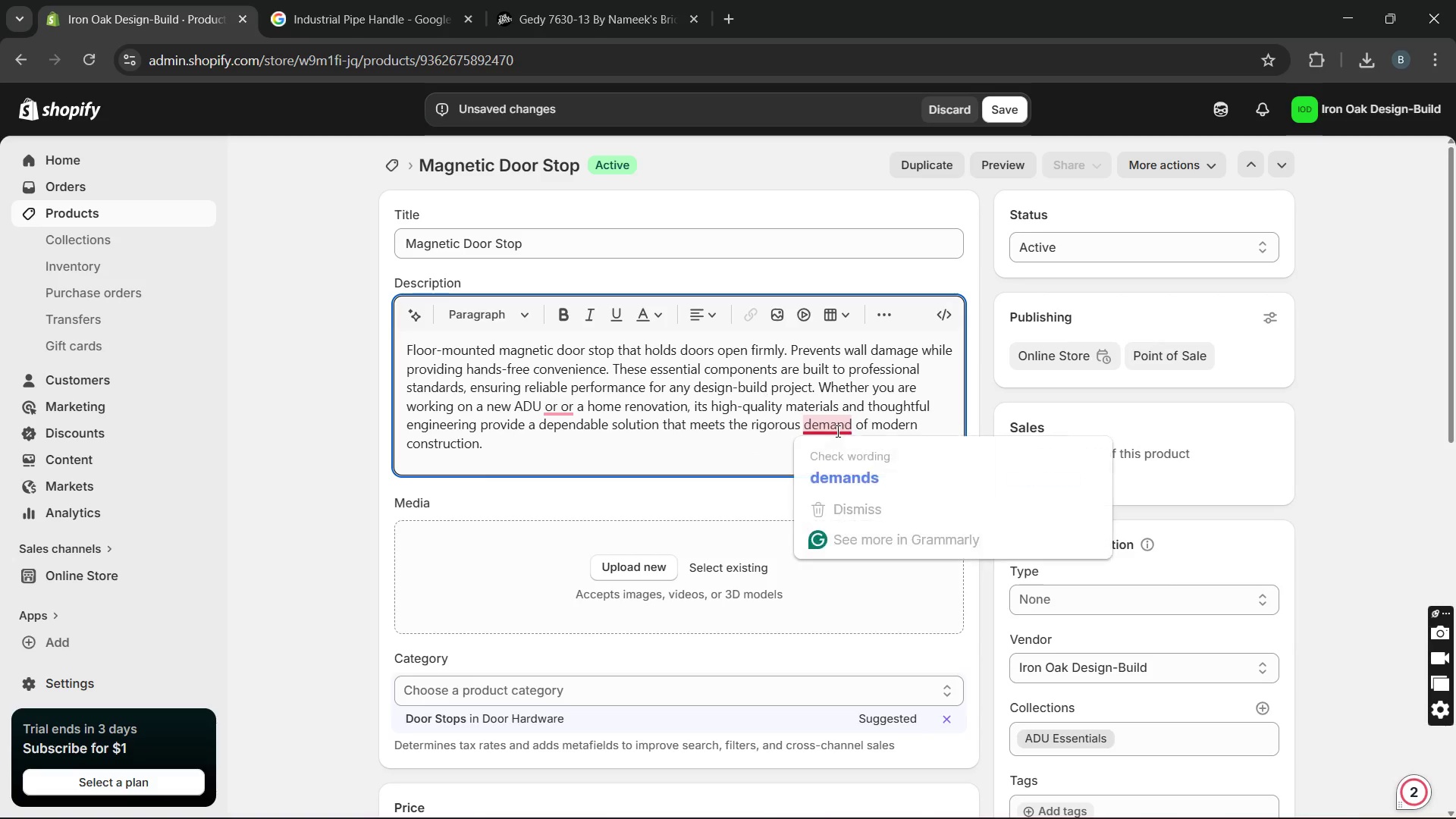 
left_click([829, 461])
 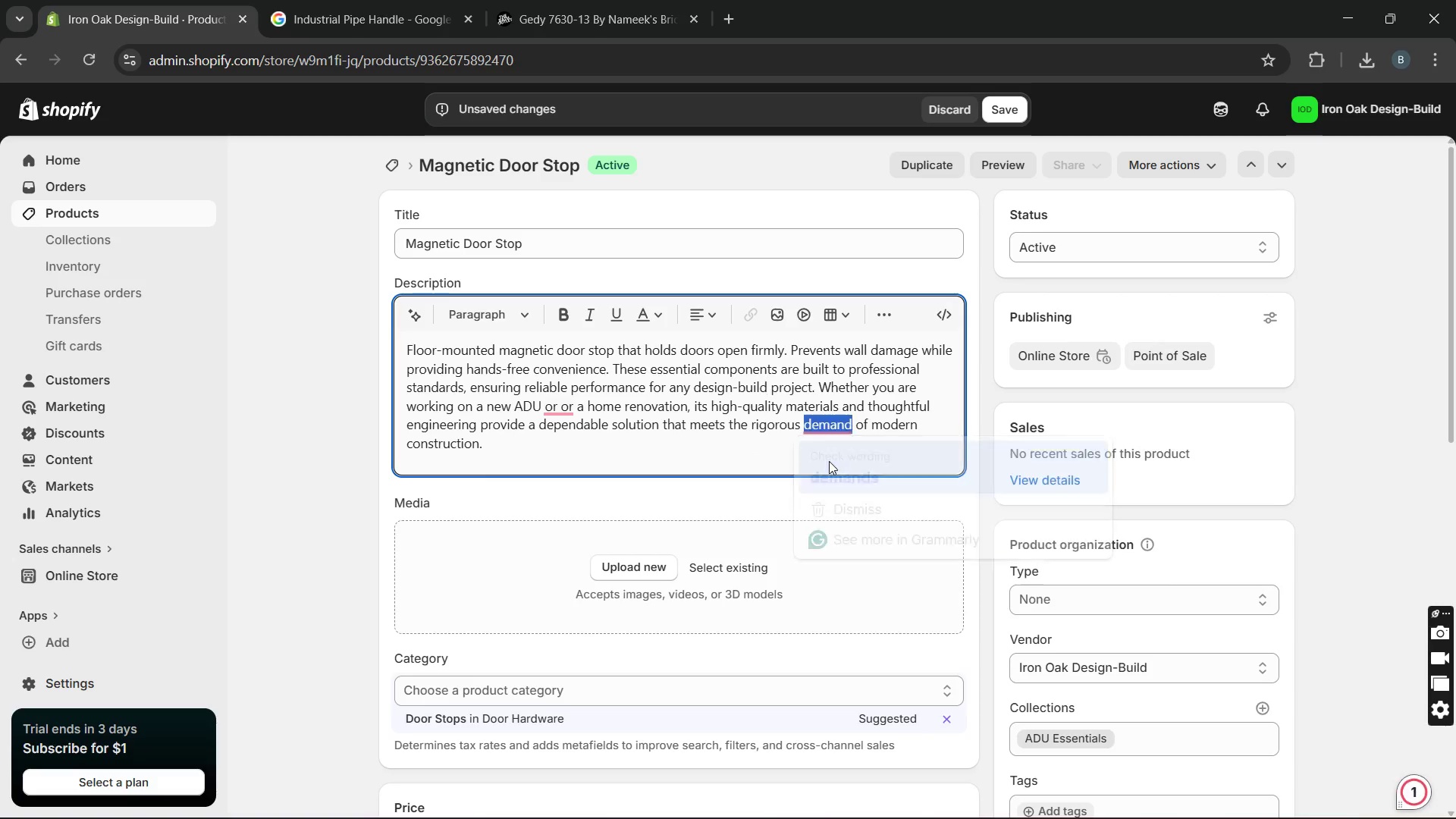 
key(Unknown)
 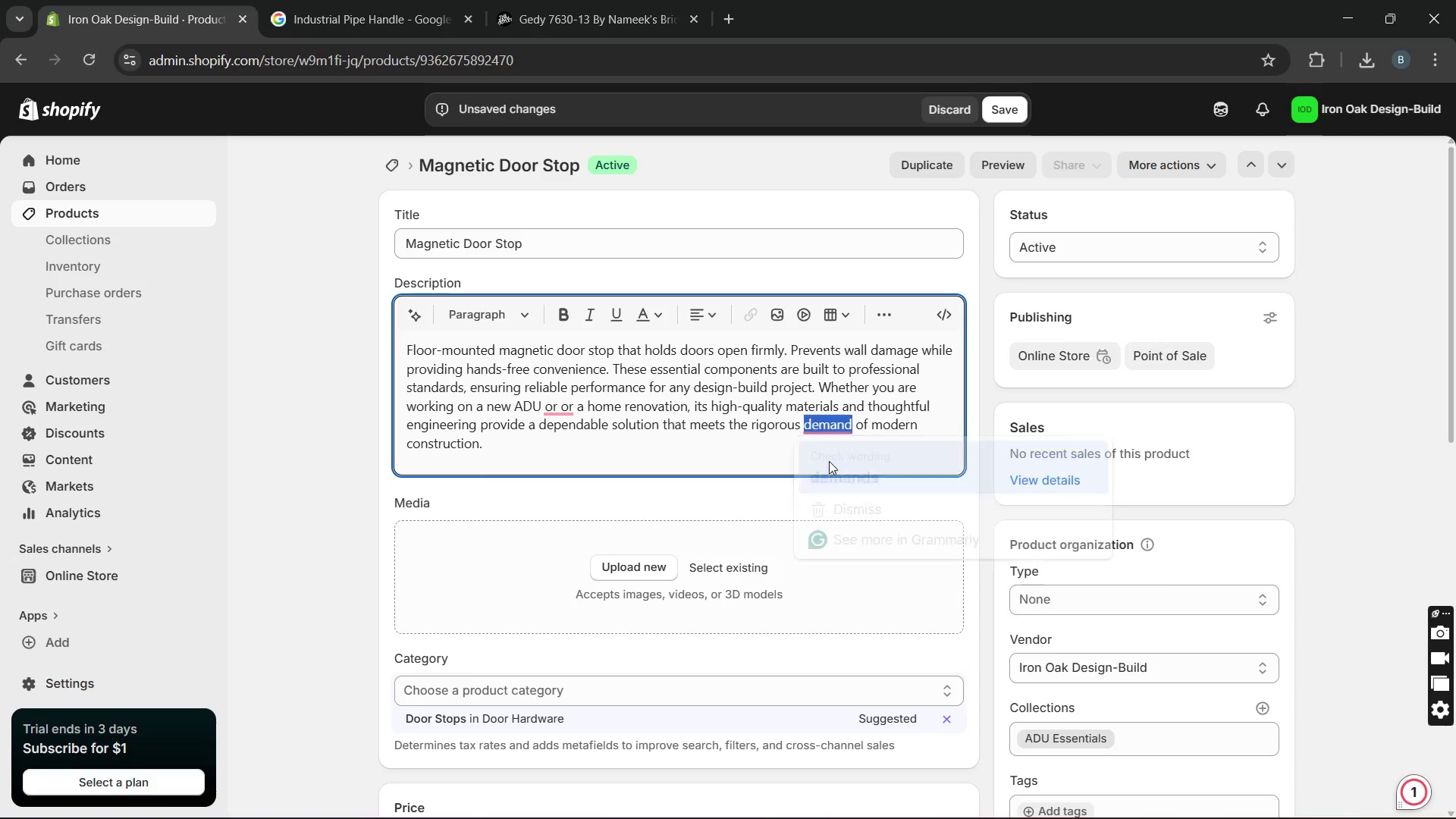 
key(Unknown)
 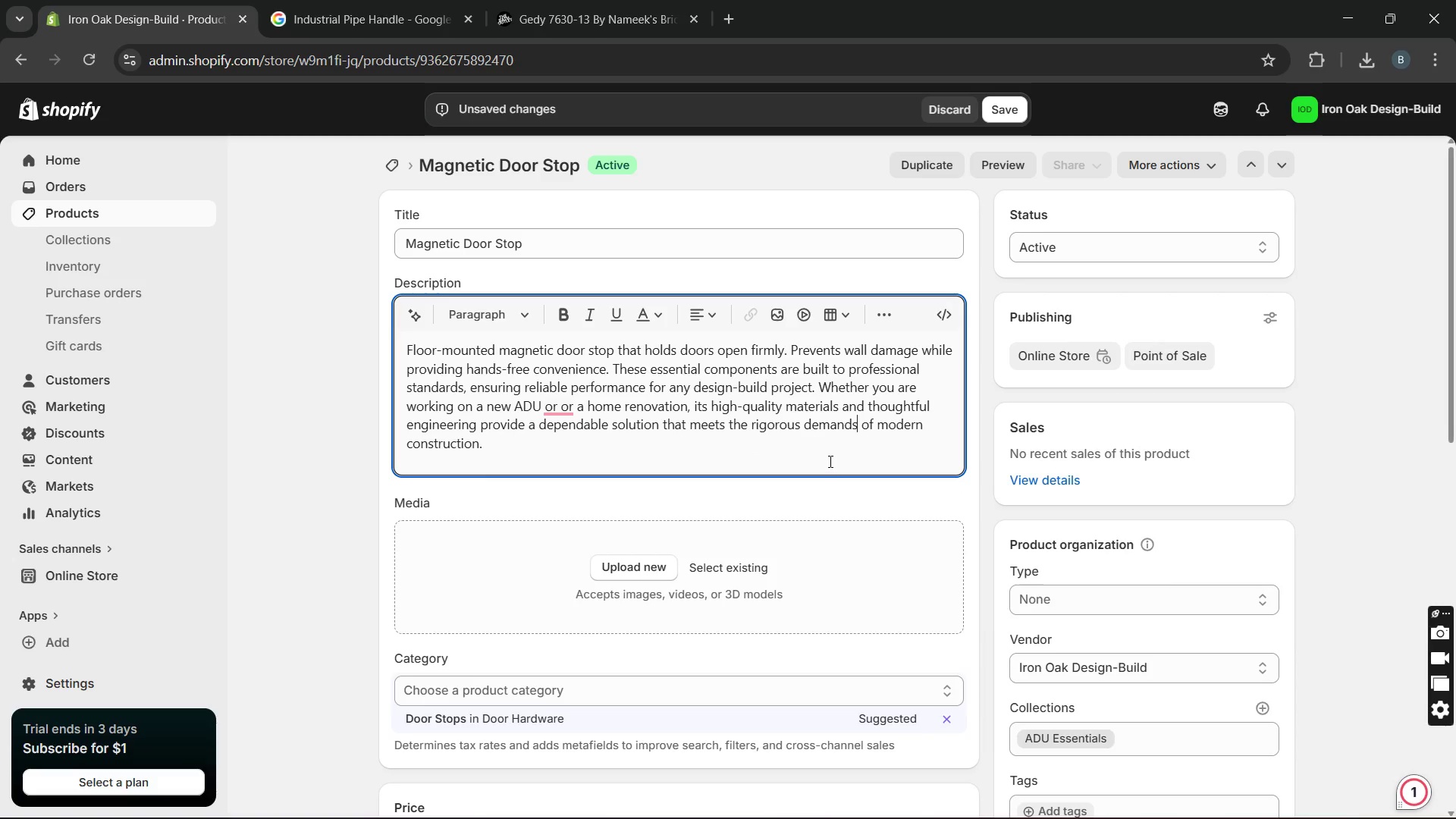 
key(Unknown)
 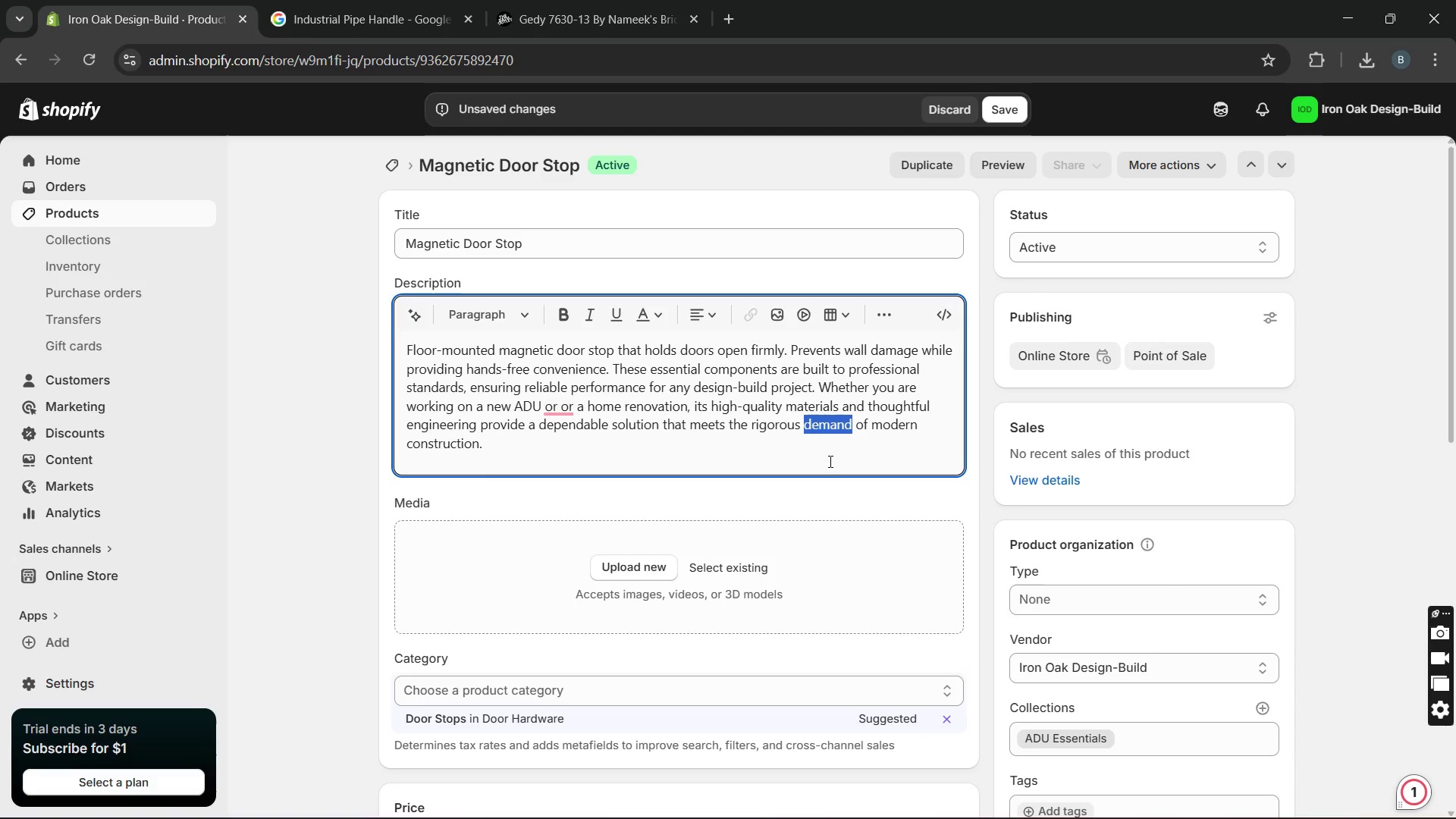 
key(Unknown)
 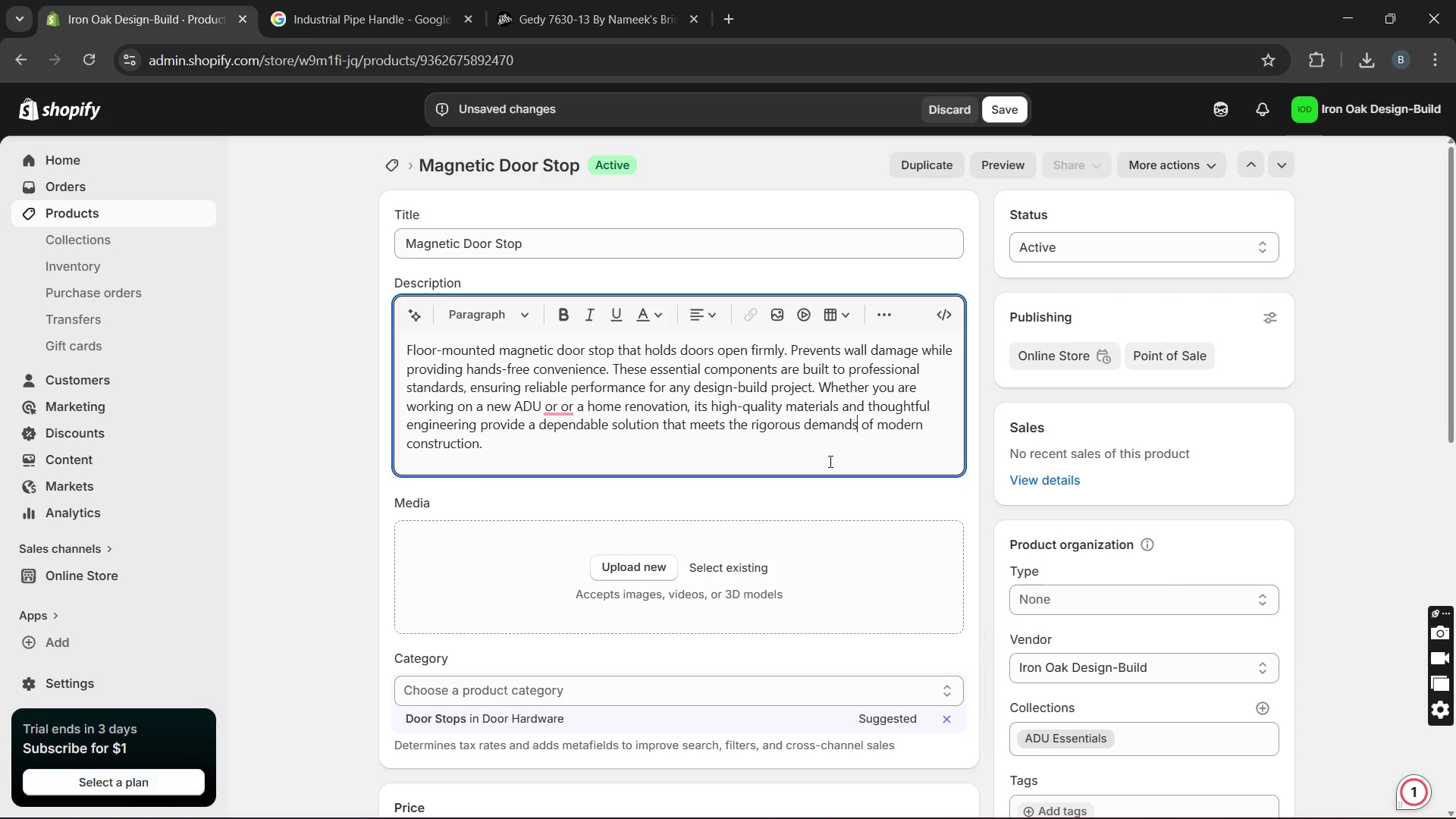 
left_click([563, 453])
 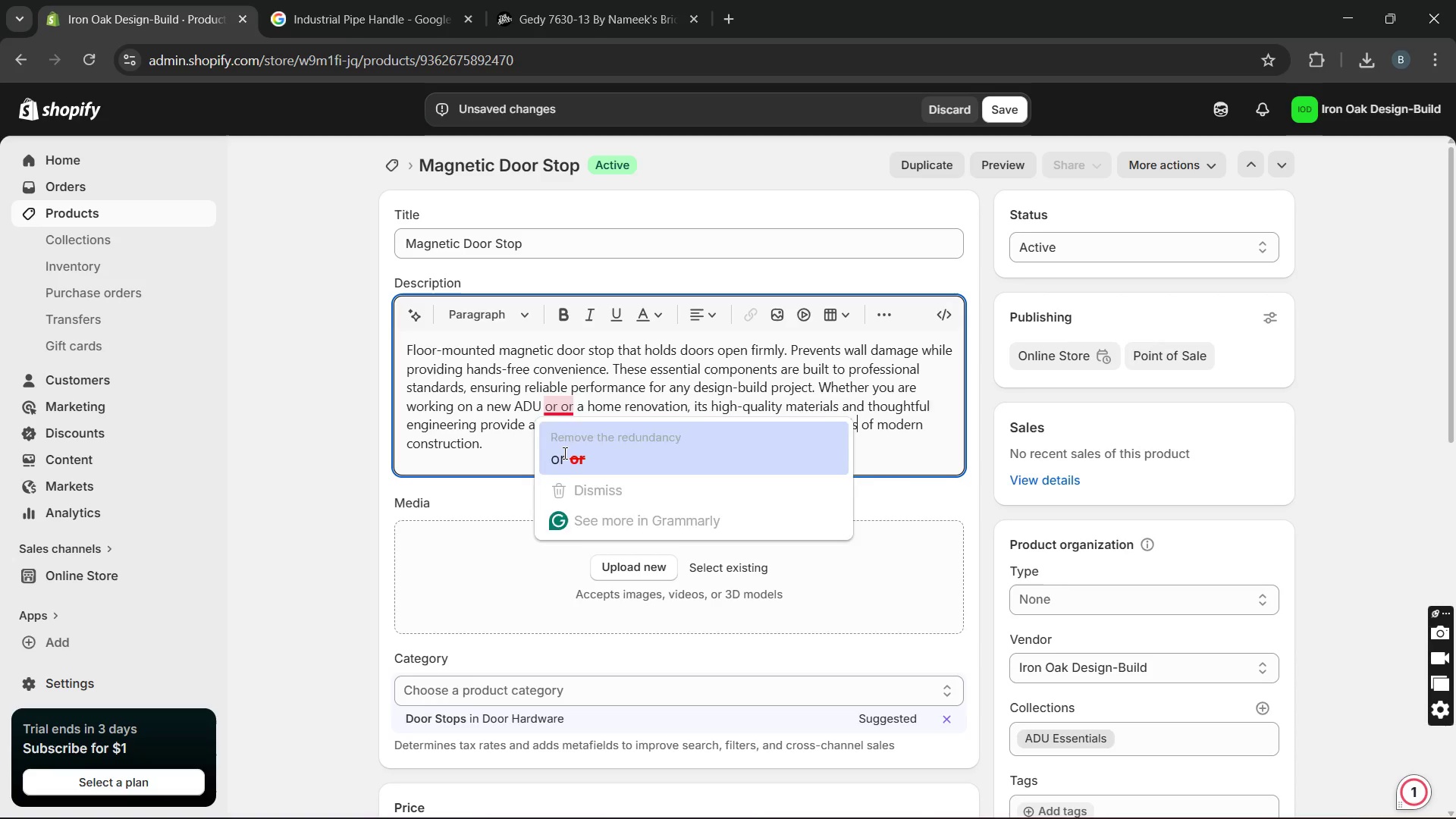 
left_click([1070, 562])
 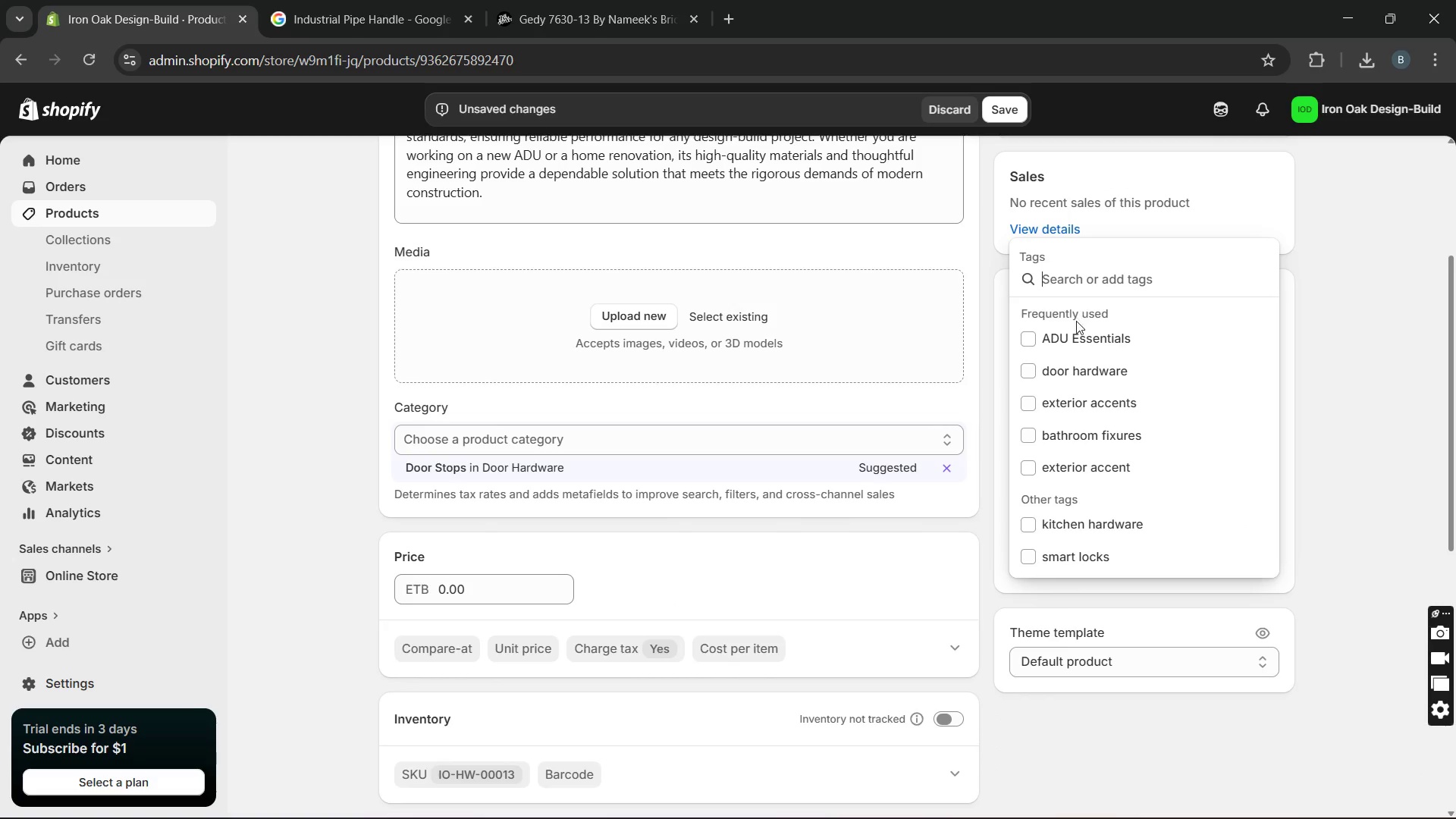 
left_click([1074, 334])
 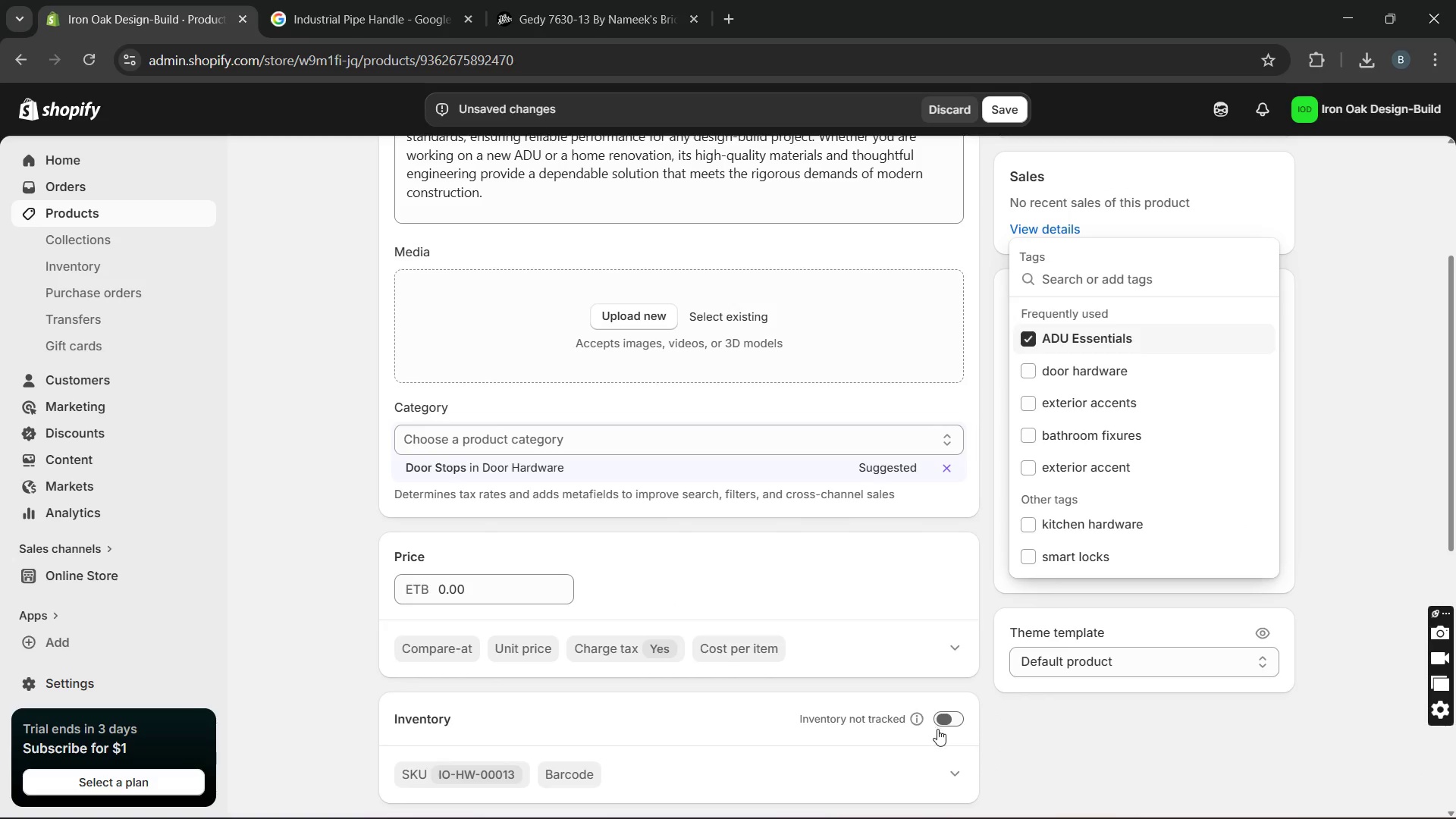 
left_click([1025, 735])
 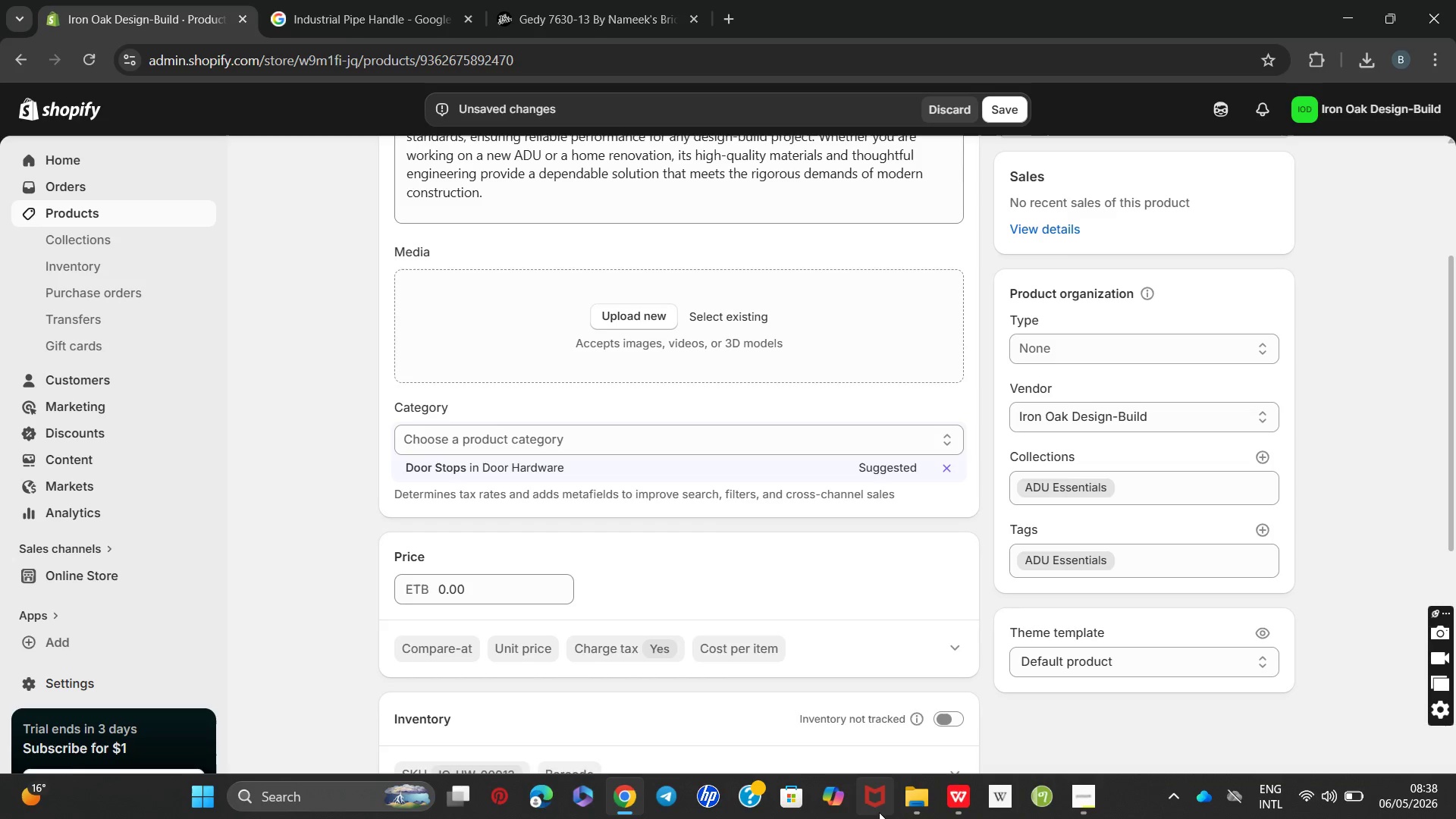 
wait(5.89)
 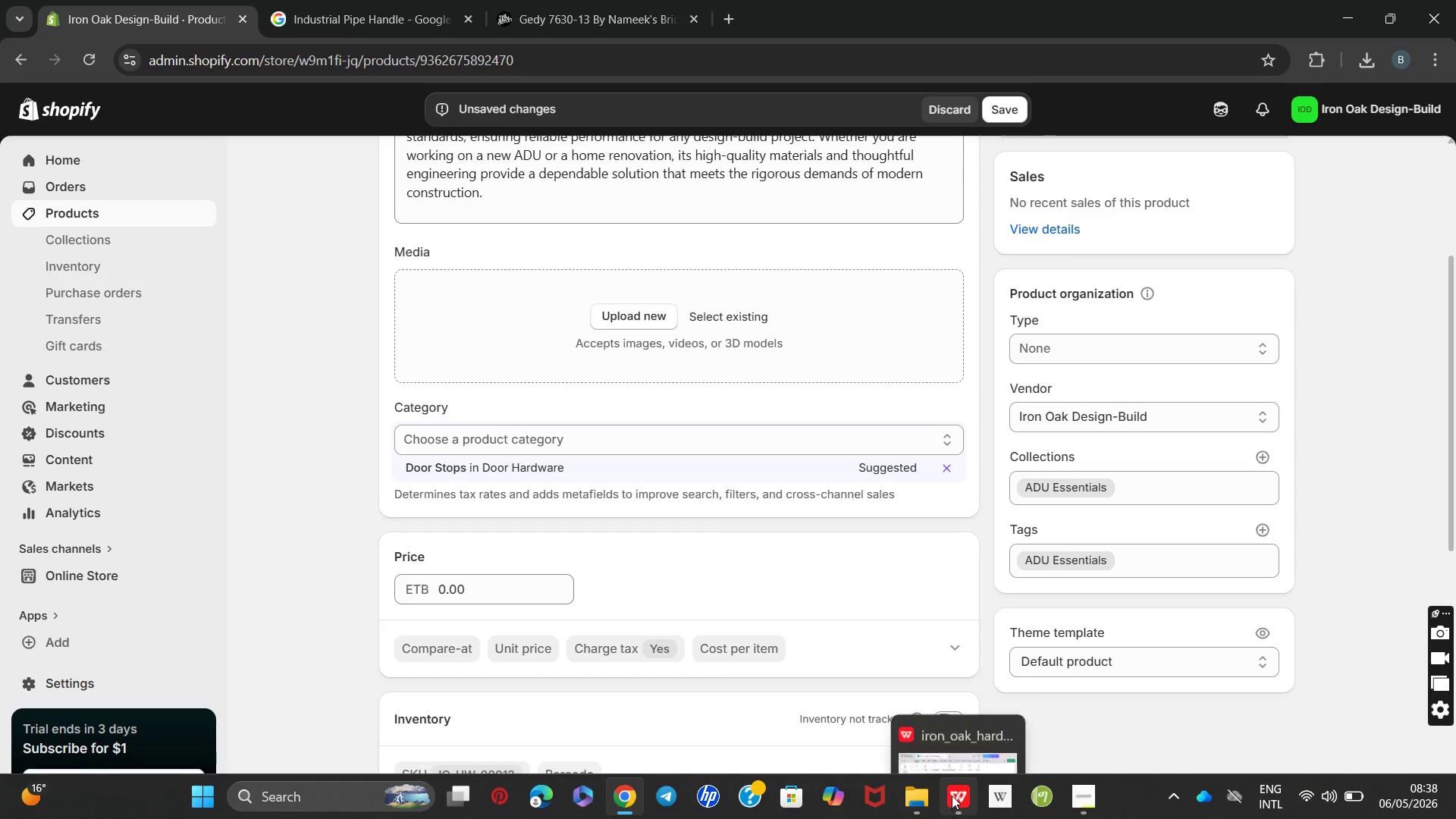 
left_click_drag(start_coordinate=[503, 577], to_coordinate=[362, 561])
 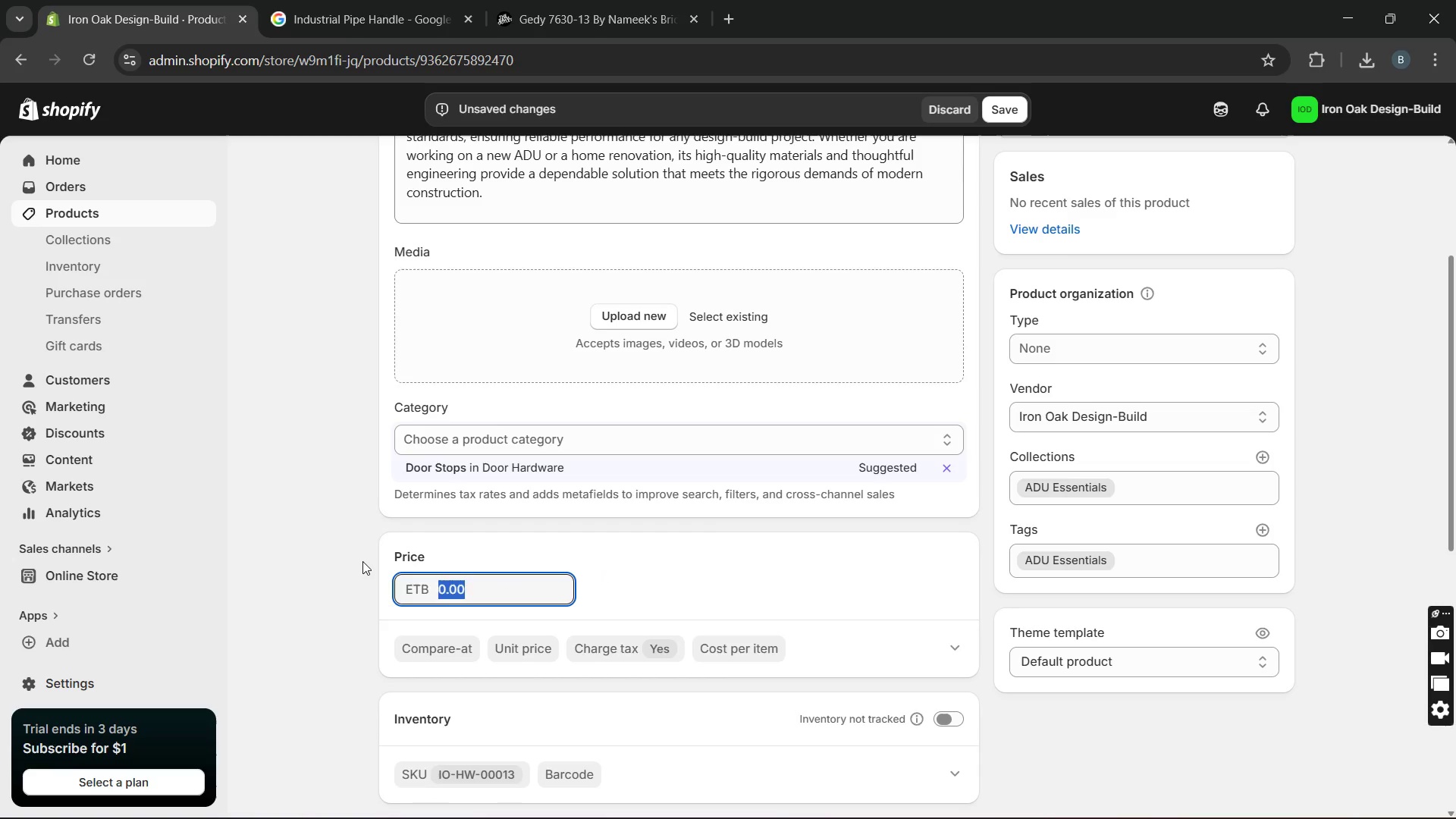 
type(25)
 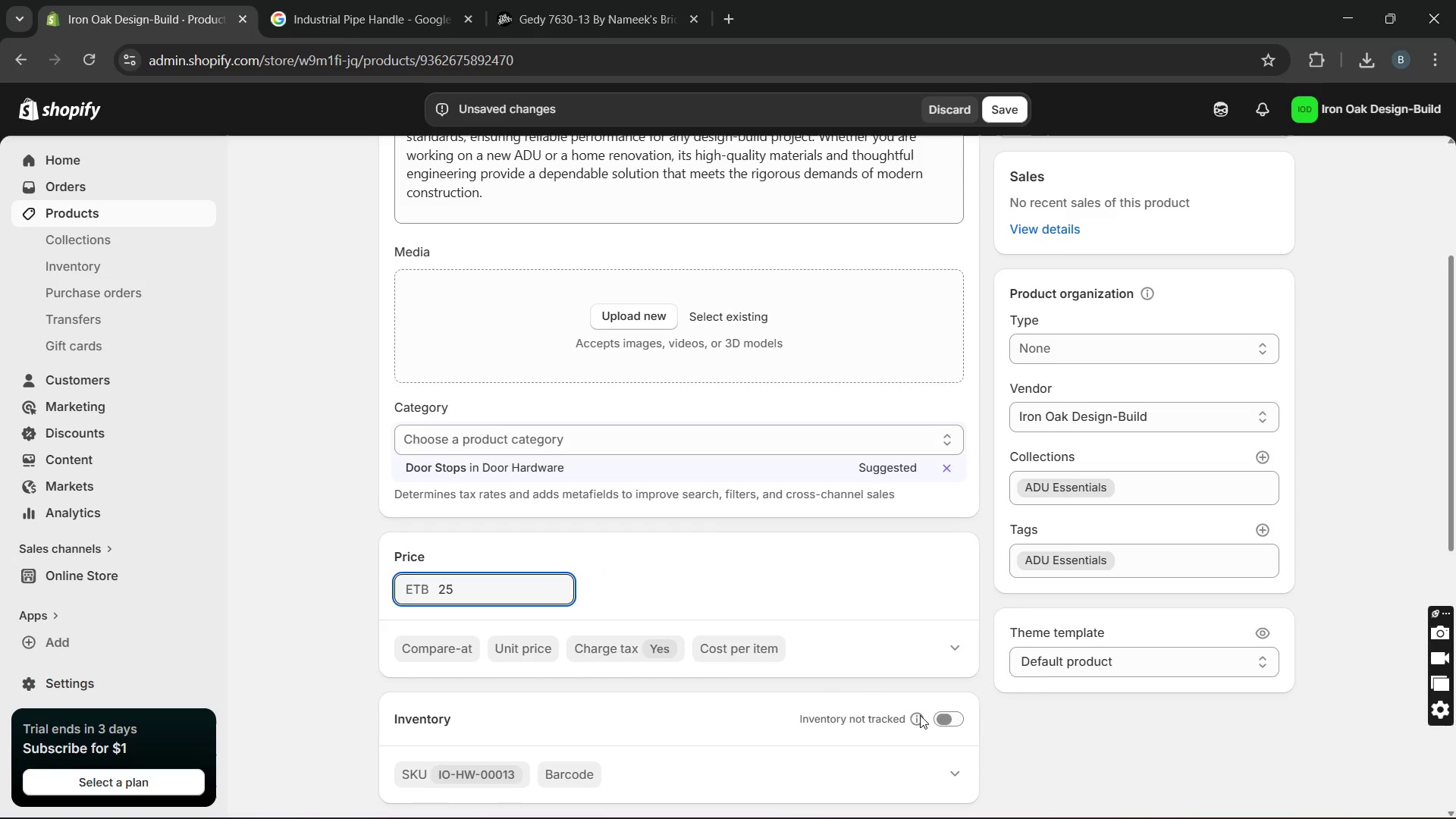 
left_click([938, 723])
 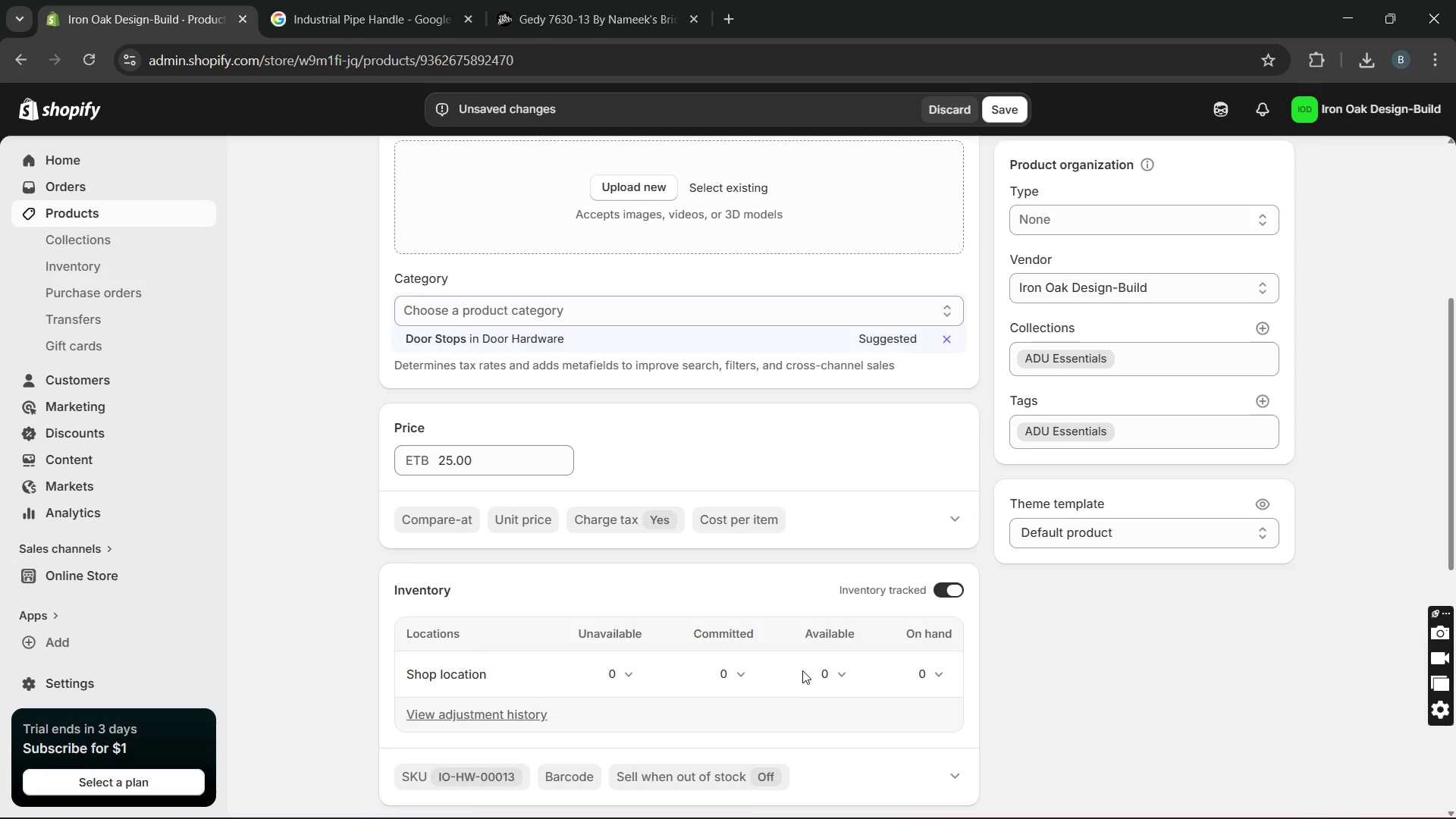 
left_click([821, 673])
 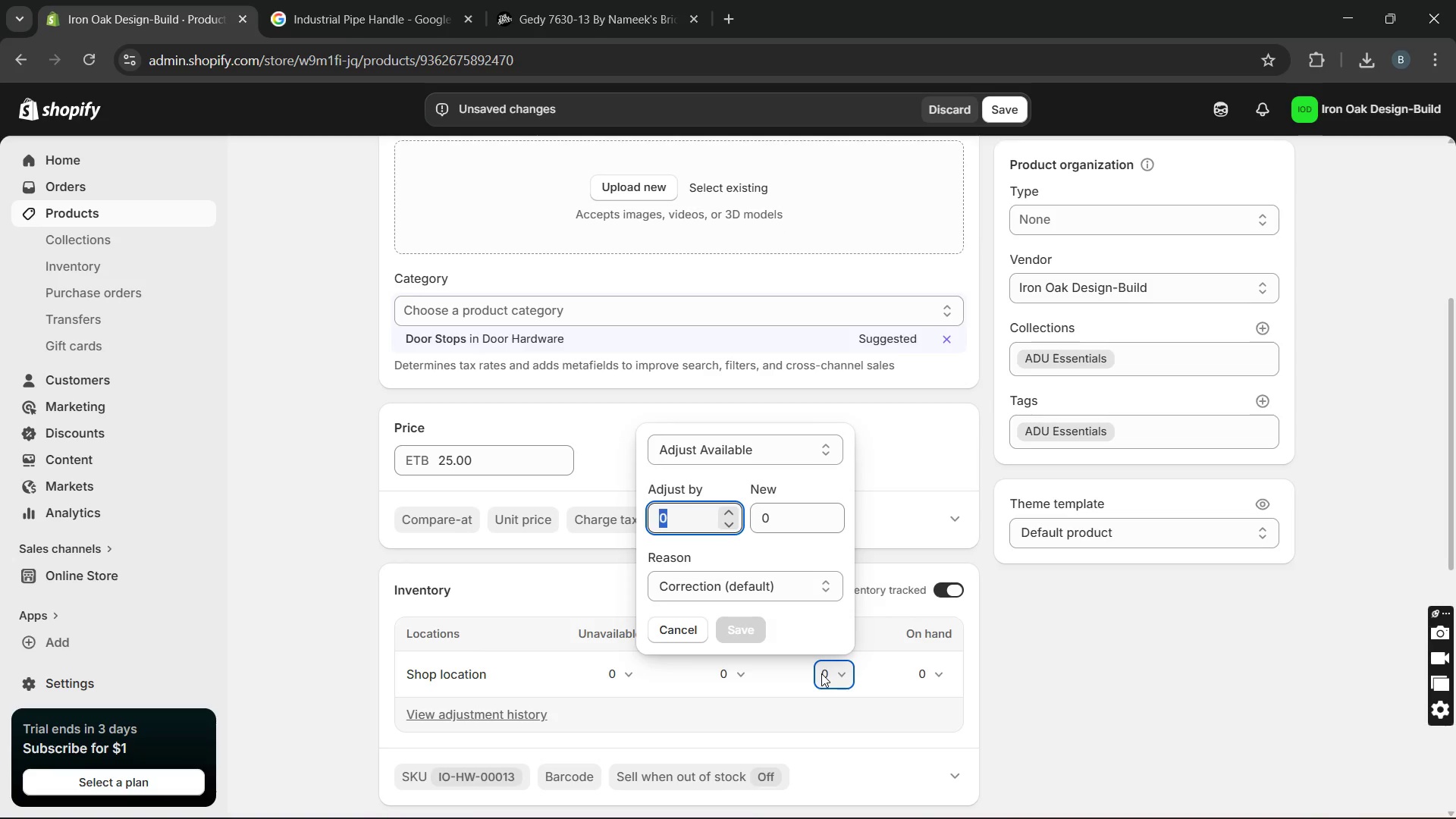 
type(15)
 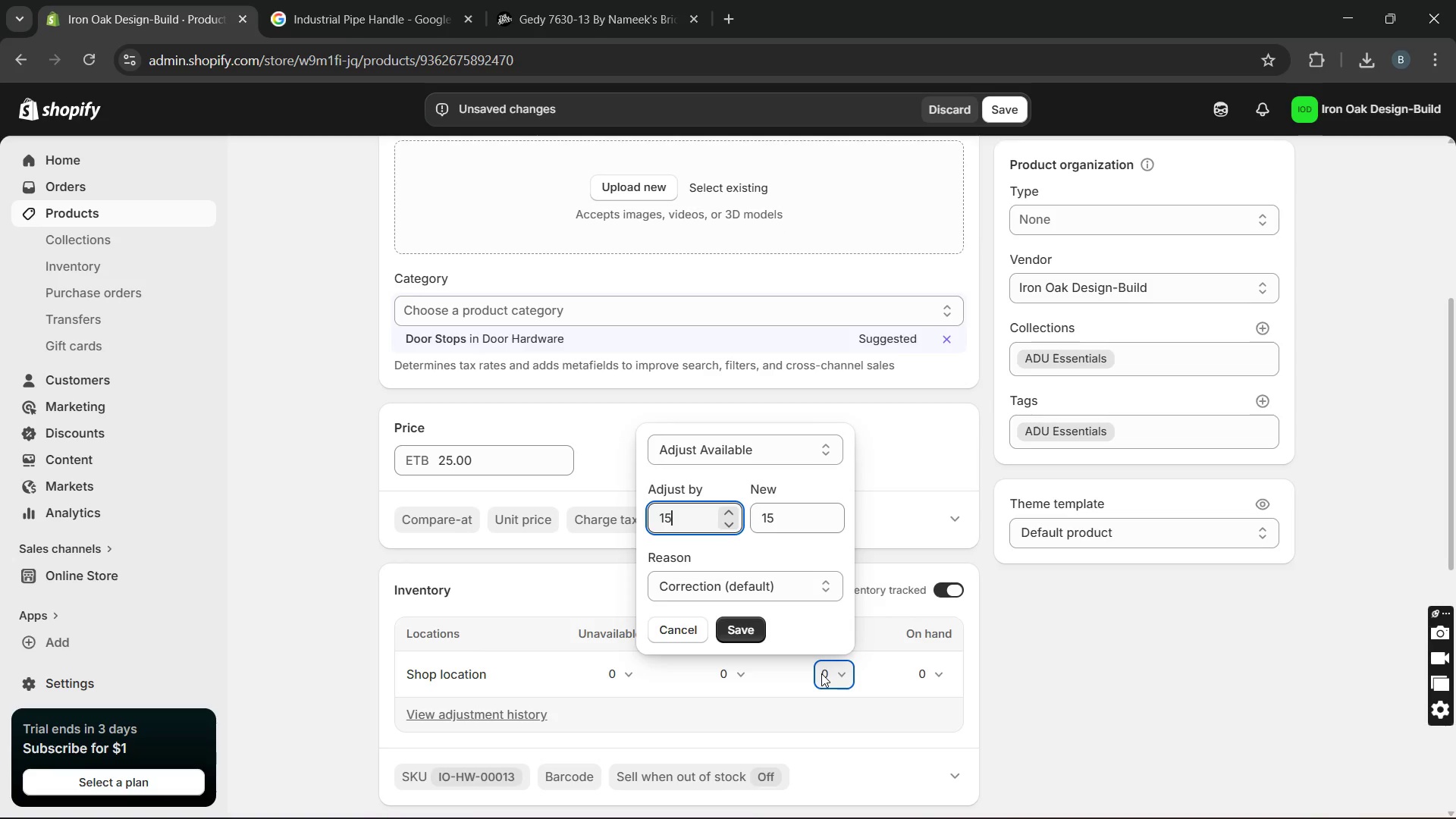 
key(Enter)
 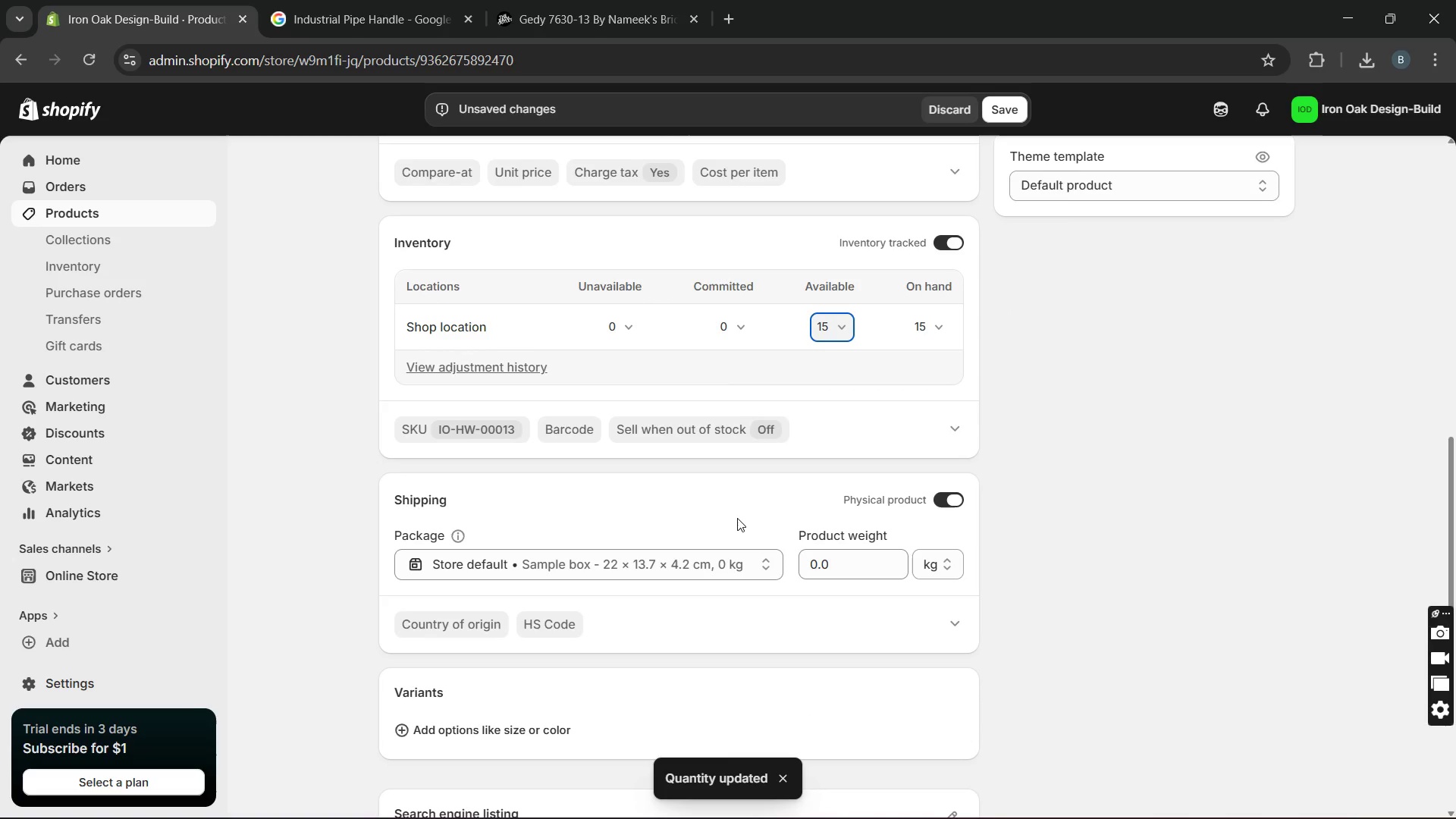 
key(Y)
 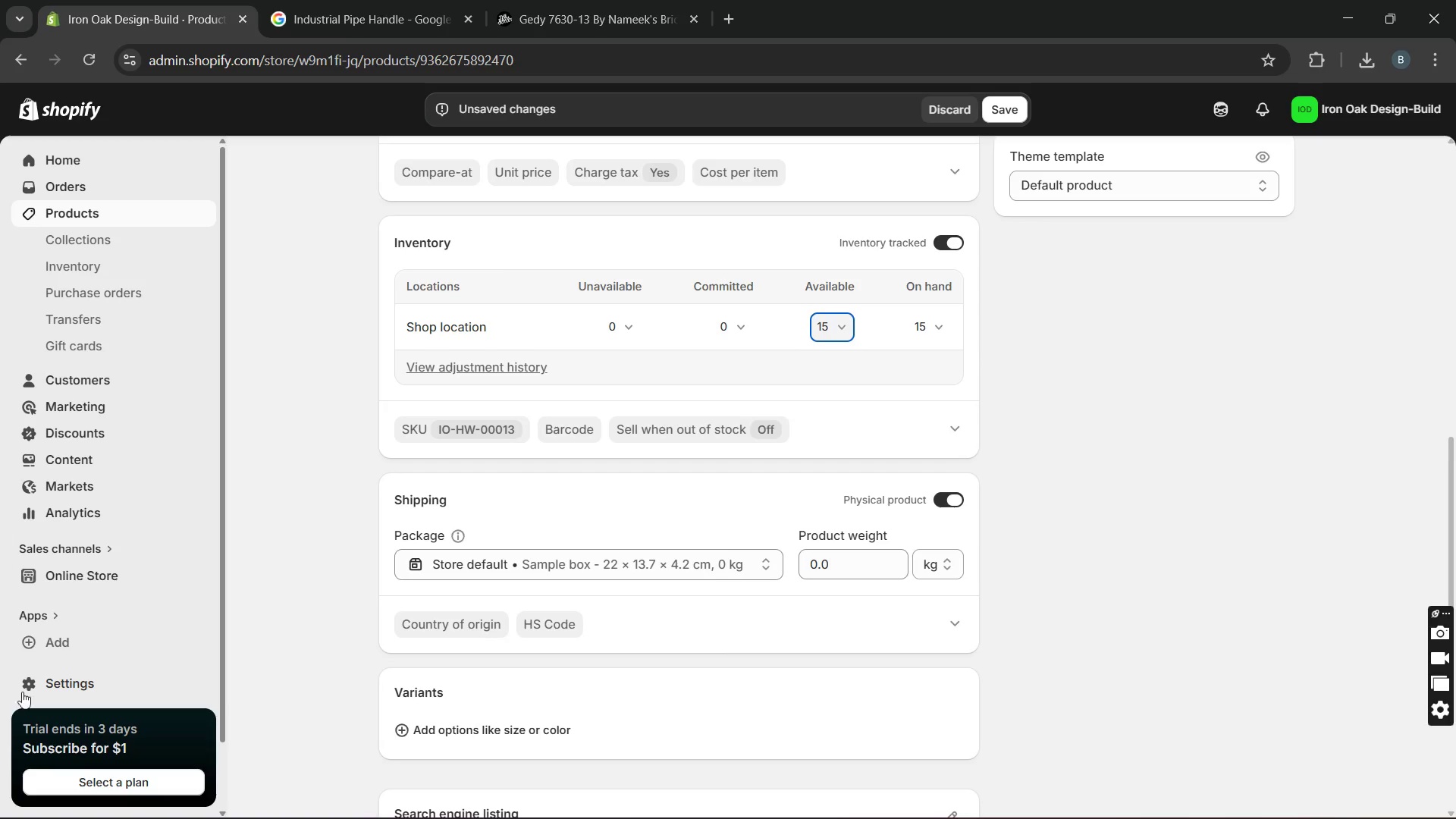 
wait(6.97)
 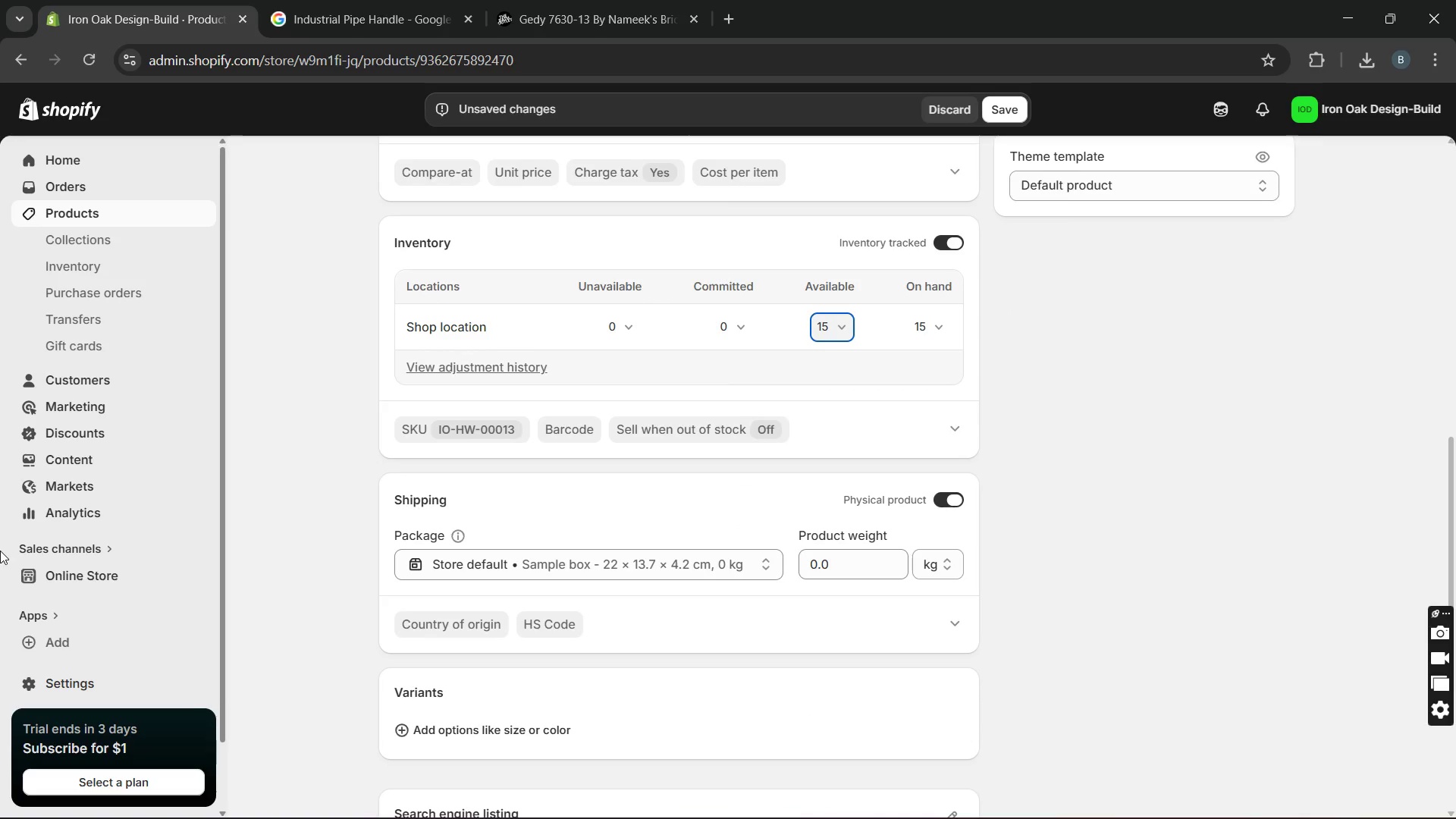 
left_click_drag(start_coordinate=[871, 564], to_coordinate=[671, 560])
 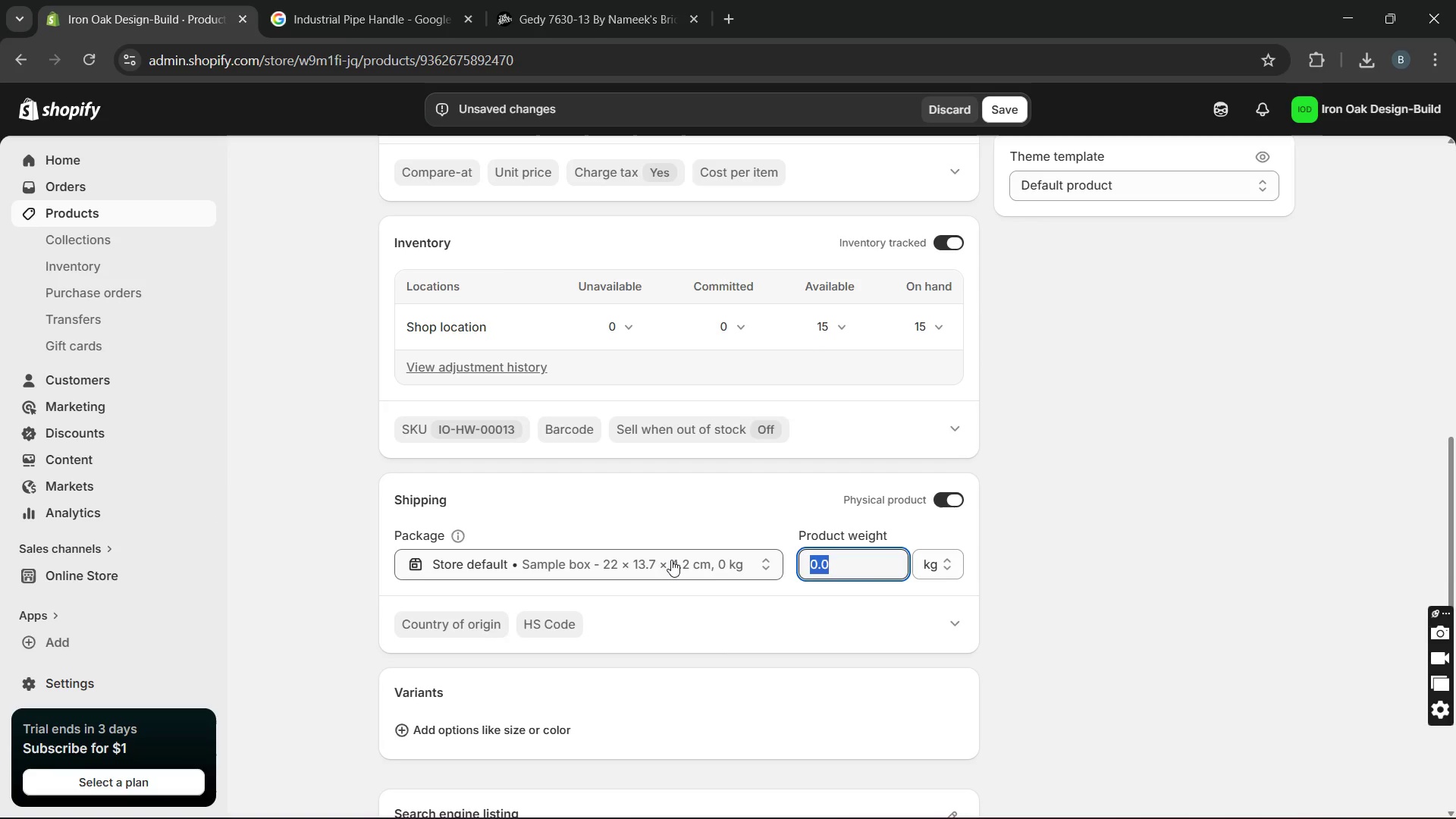 
type(10)
 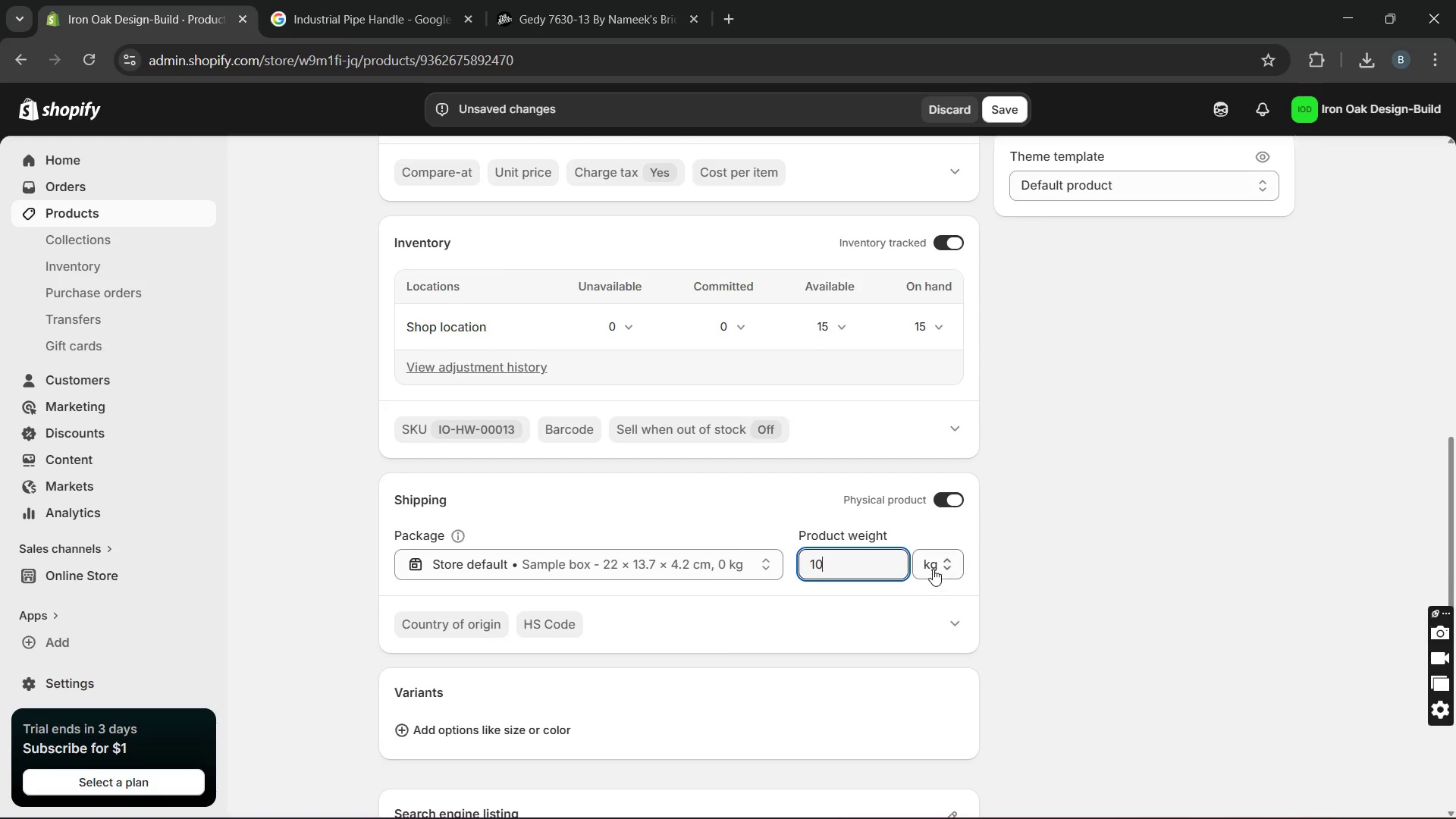 
left_click([931, 566])
 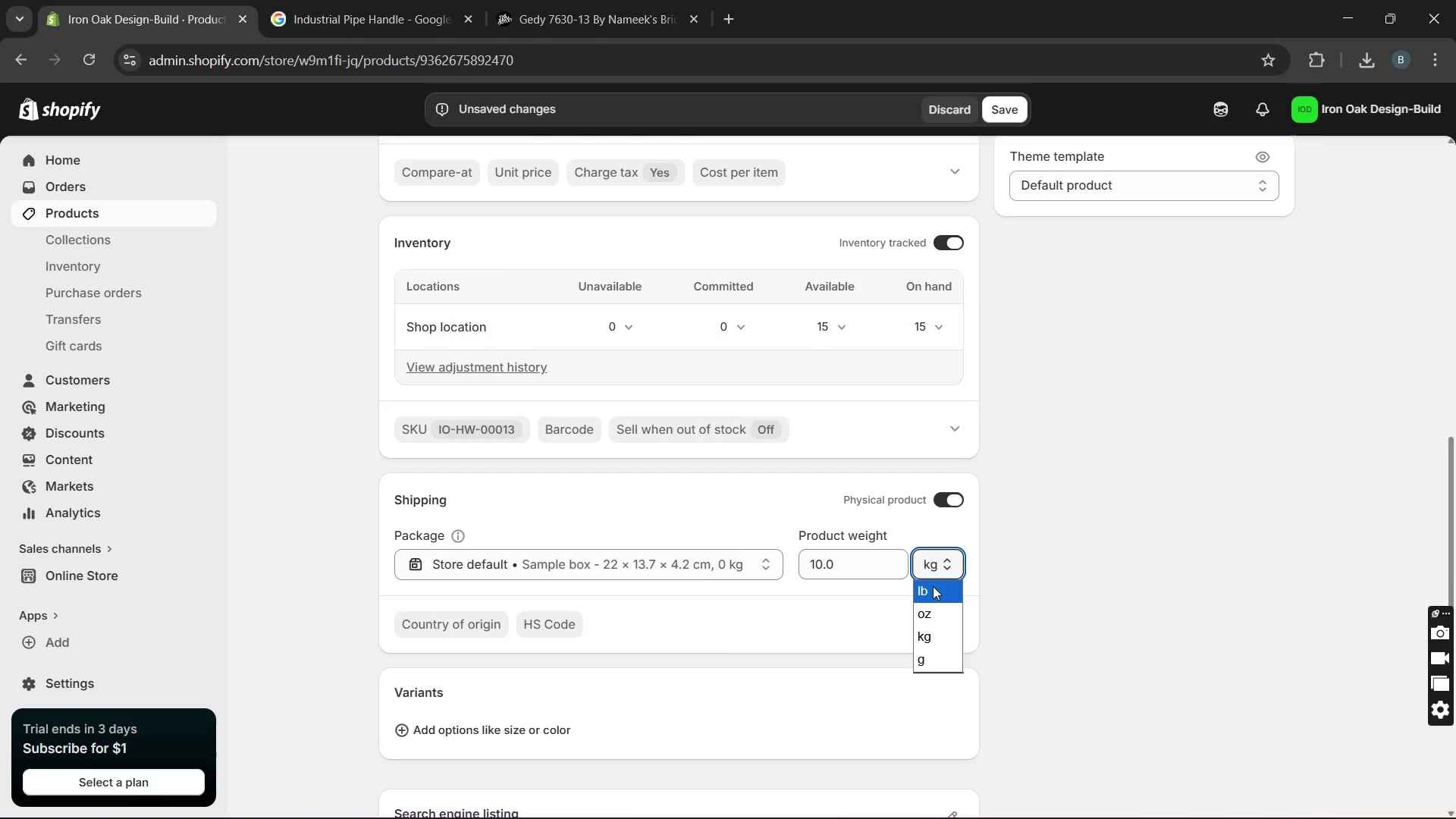 
key(PrintScreen)
 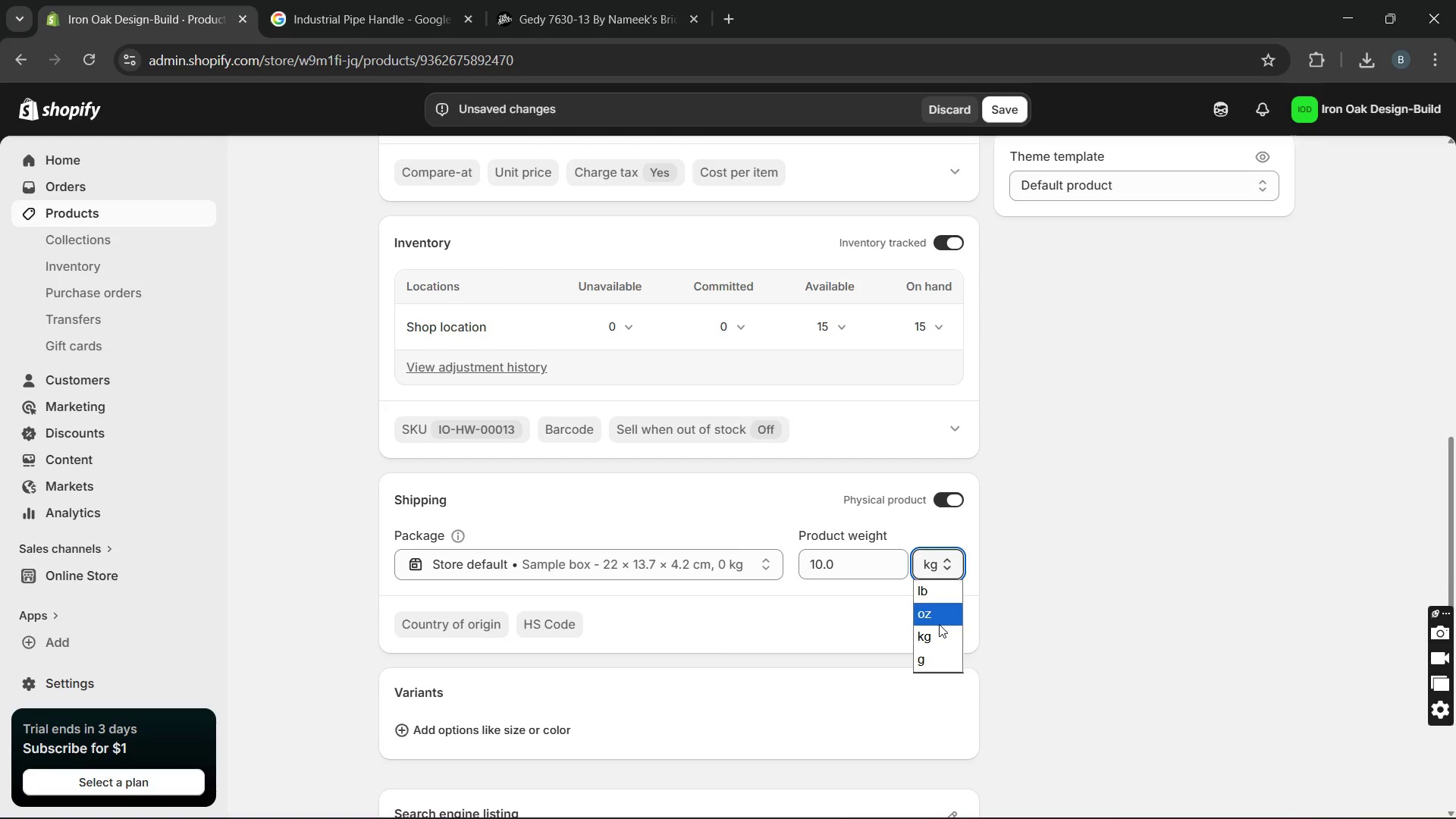 
left_click([940, 624])
 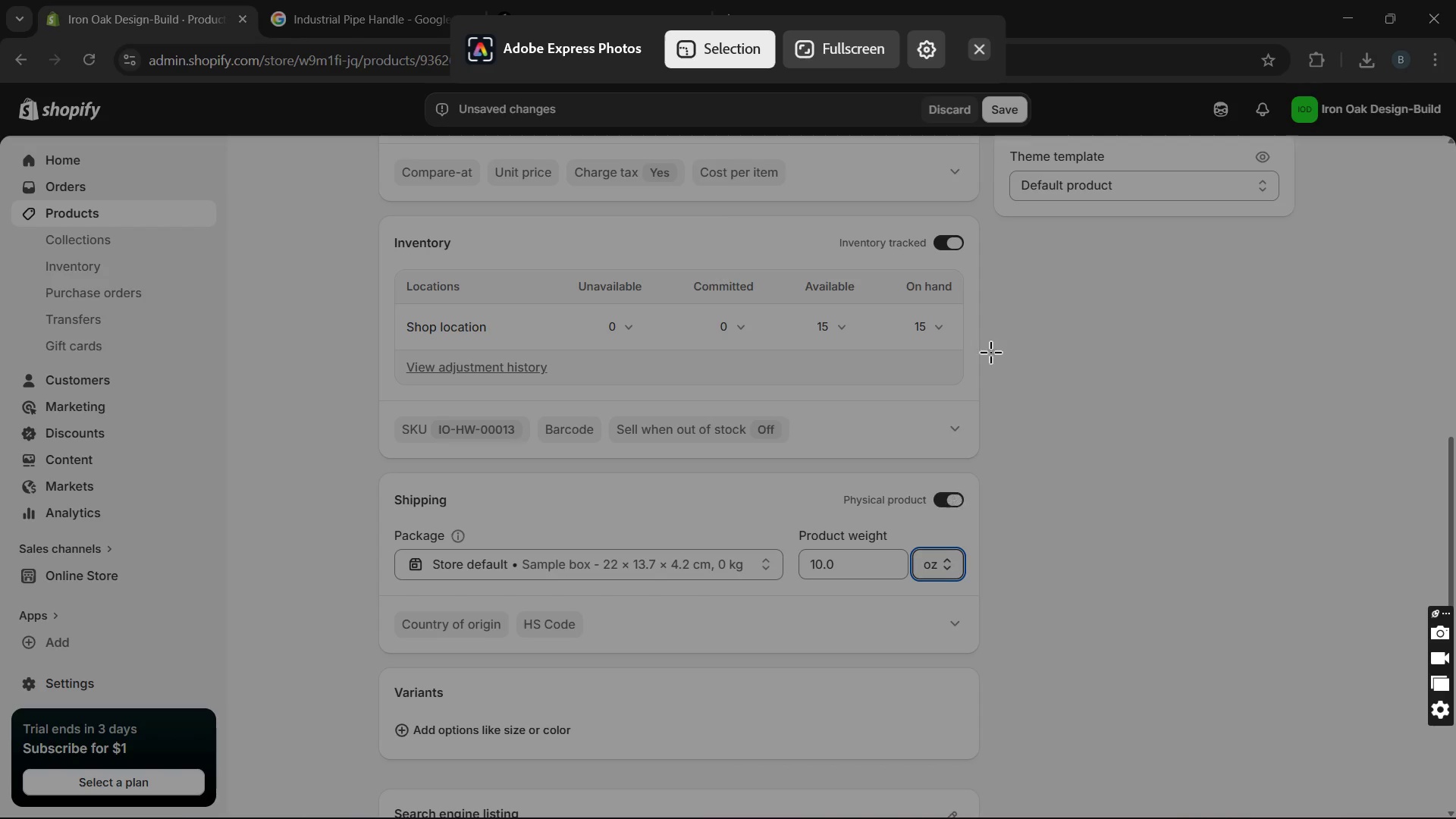 
wait(5.95)
 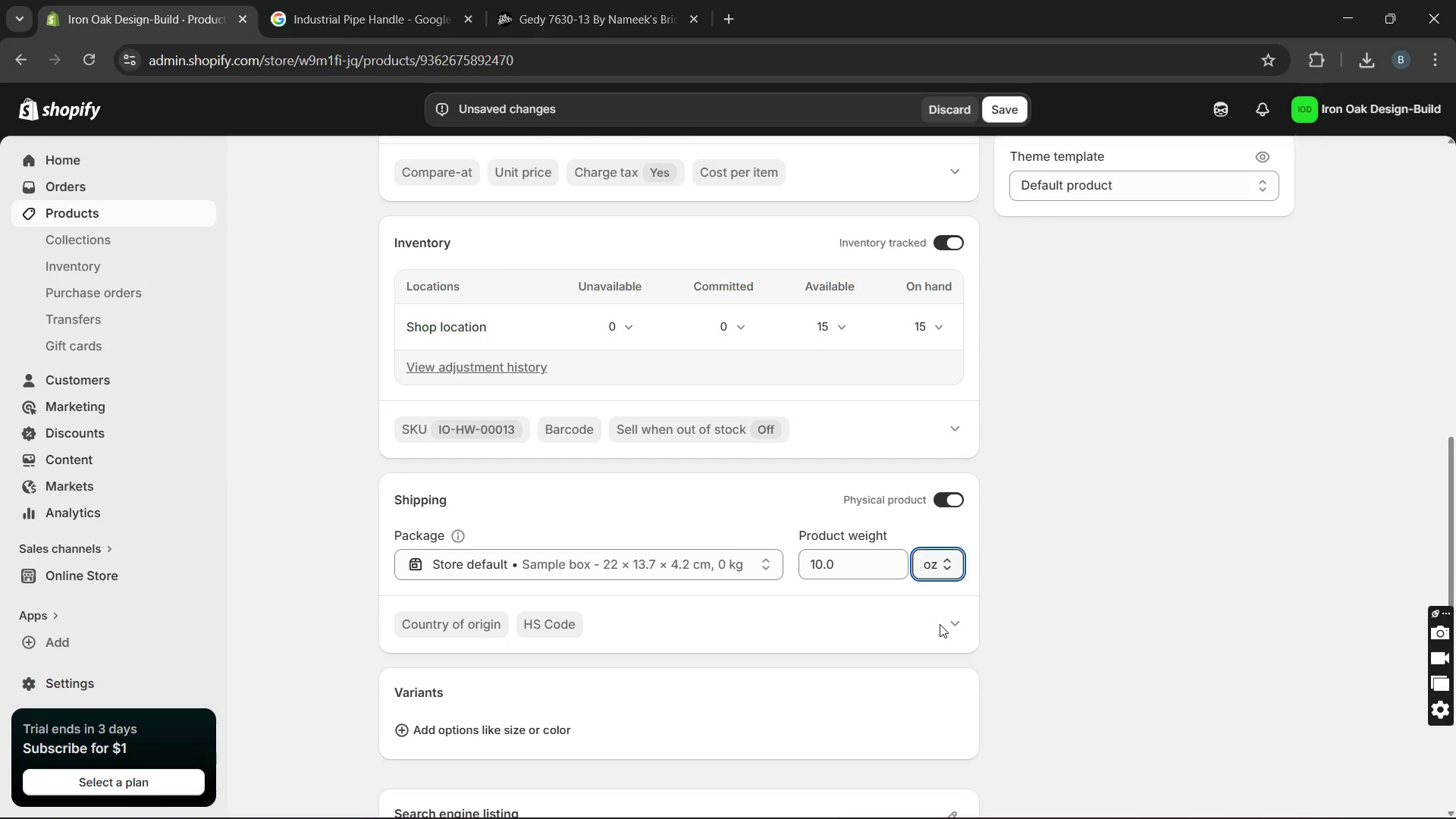 
left_click([981, 52])
 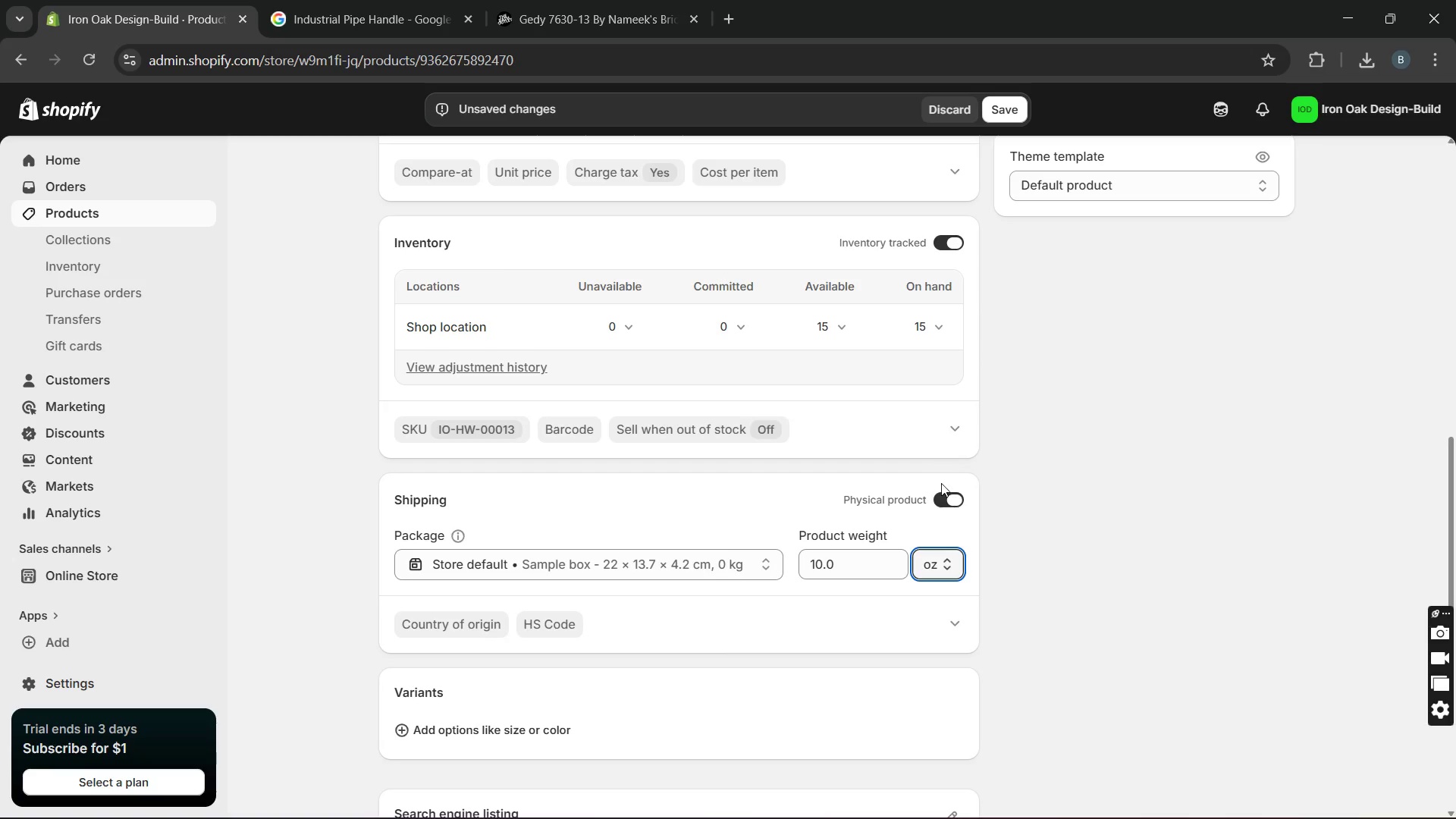 
wait(7.26)
 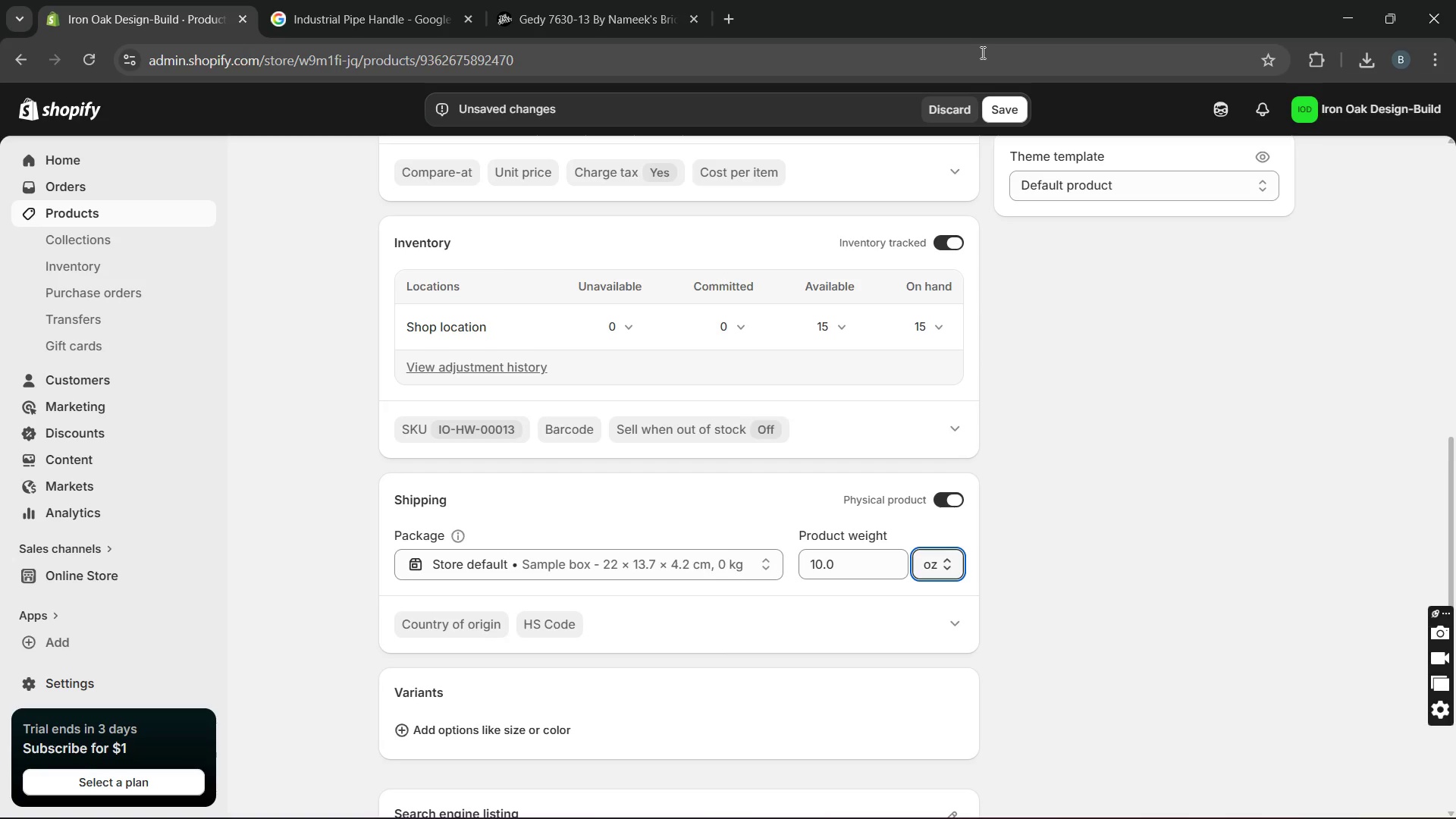 
left_click([940, 603])
 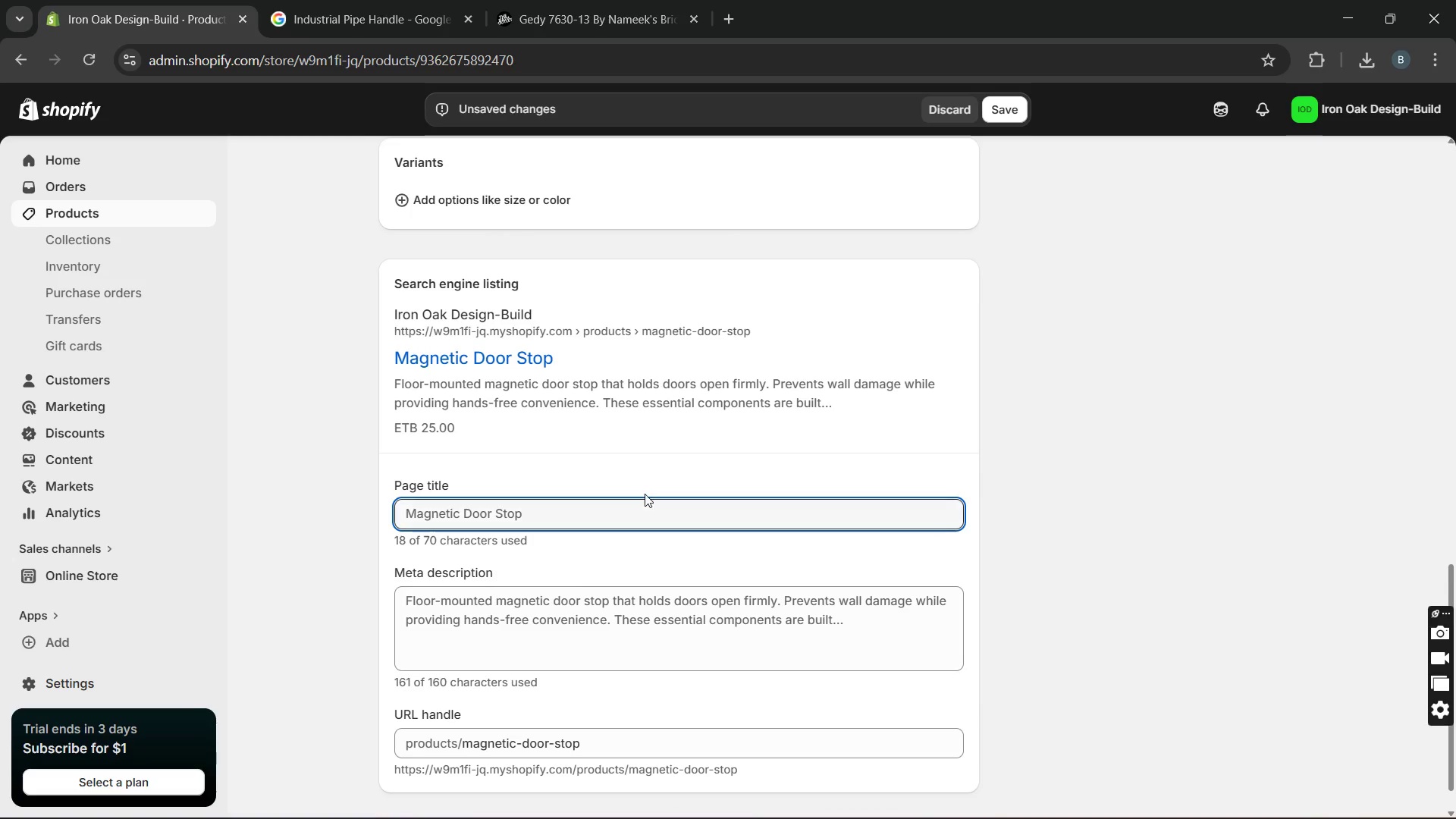 
left_click([645, 520])
 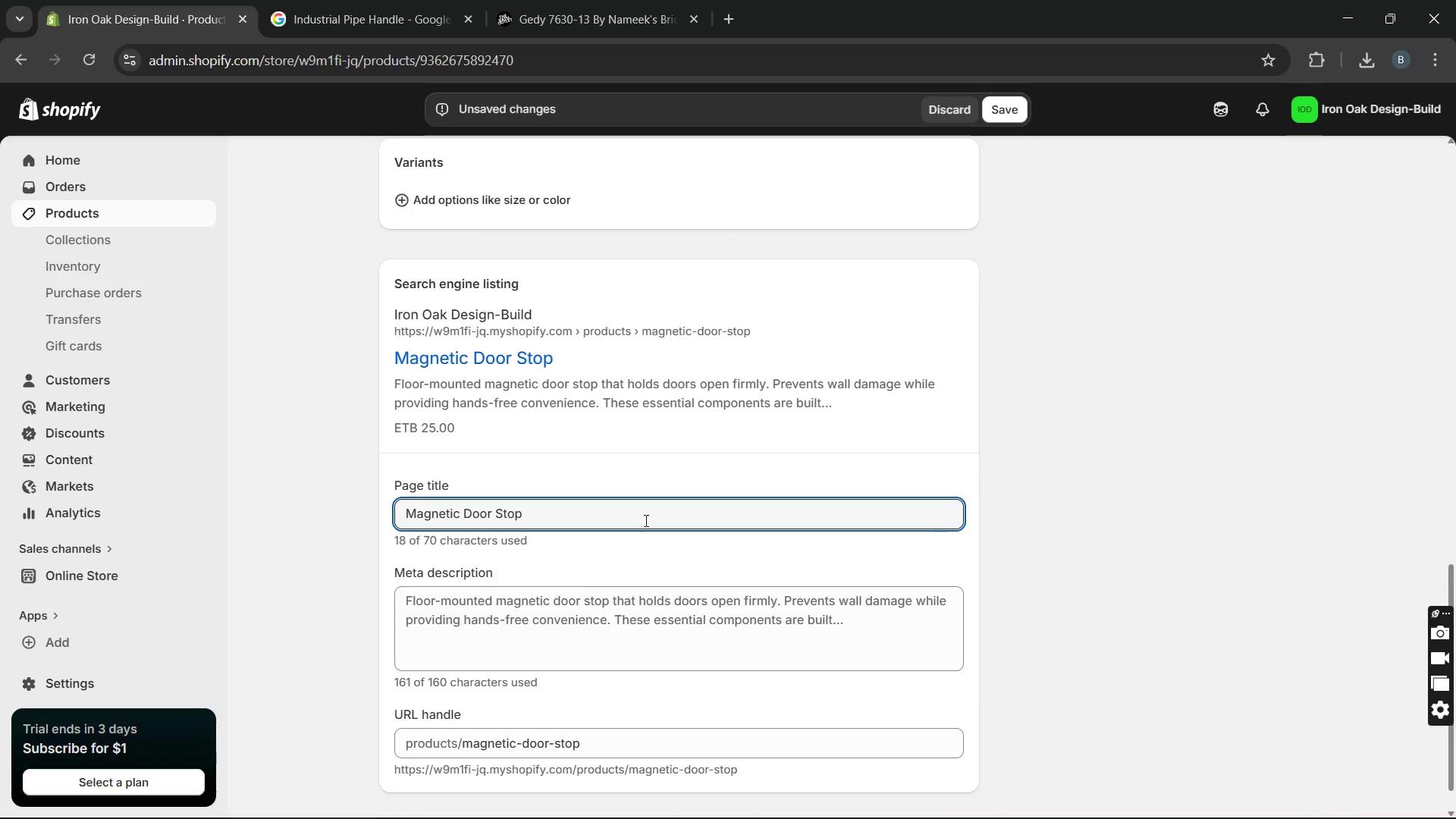 
type( [Break] ADU Essentials)
 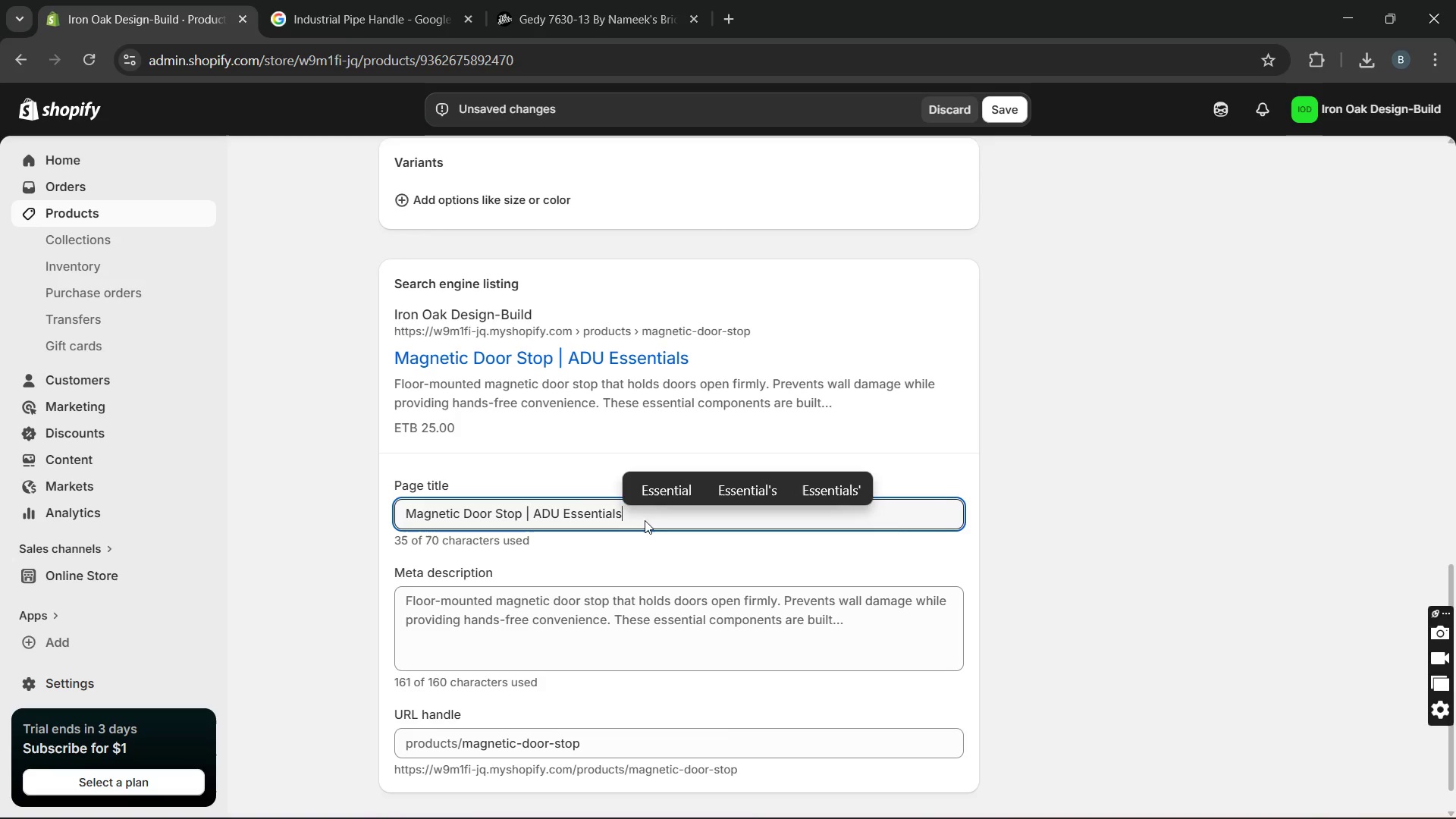 
double_click([517, 616])
 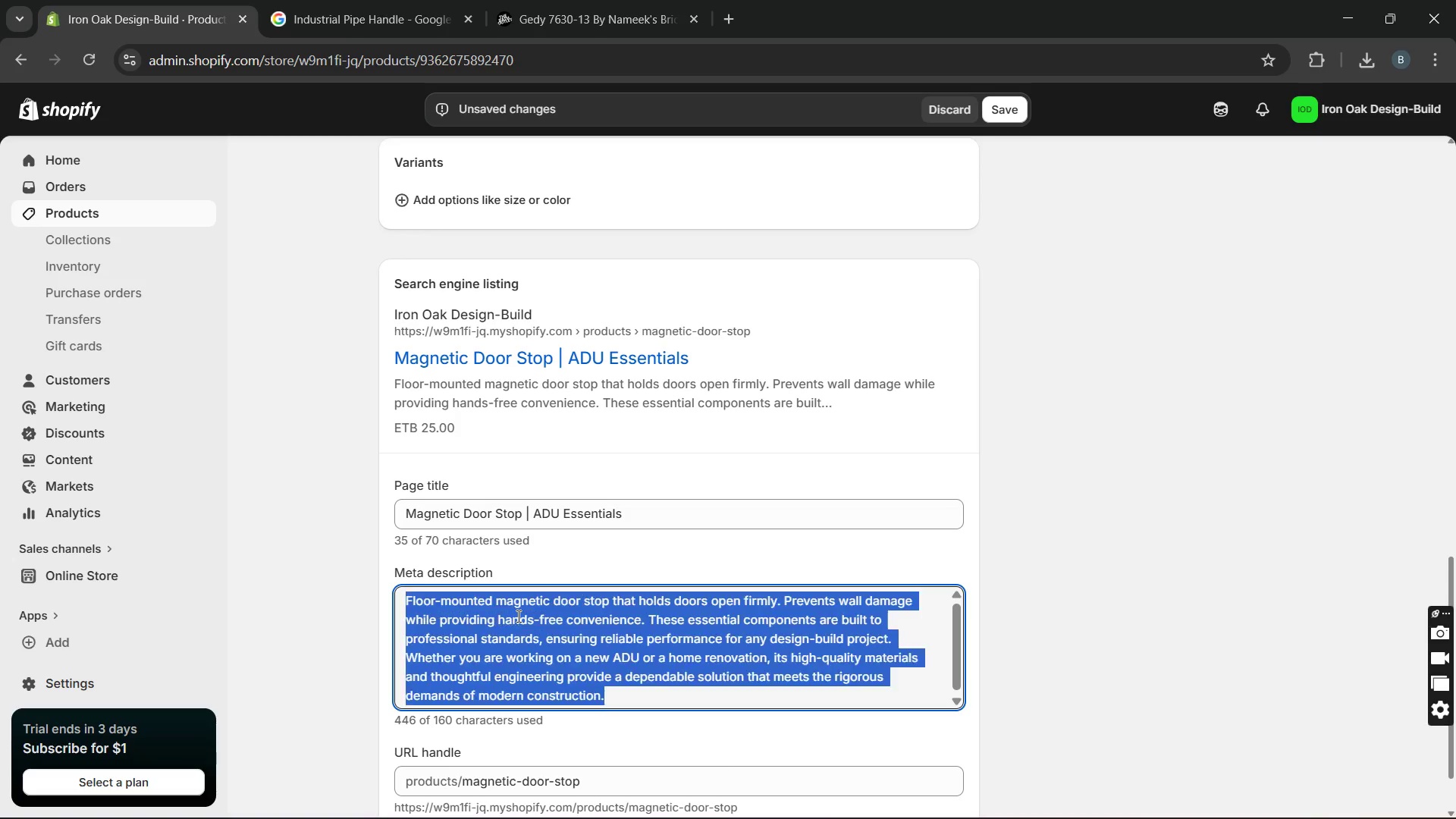 
triple_click([517, 616])
 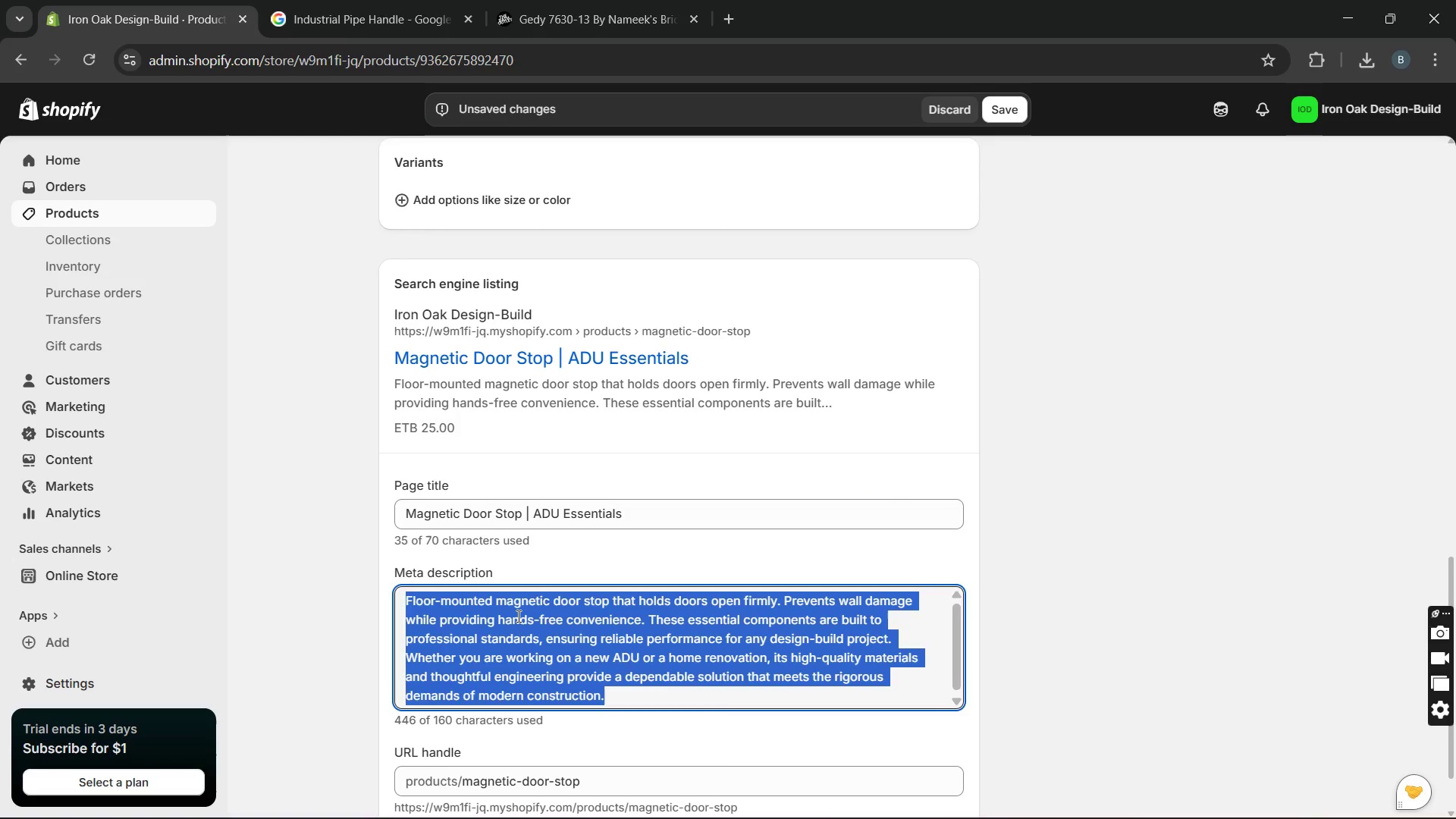 
wait(6.41)
 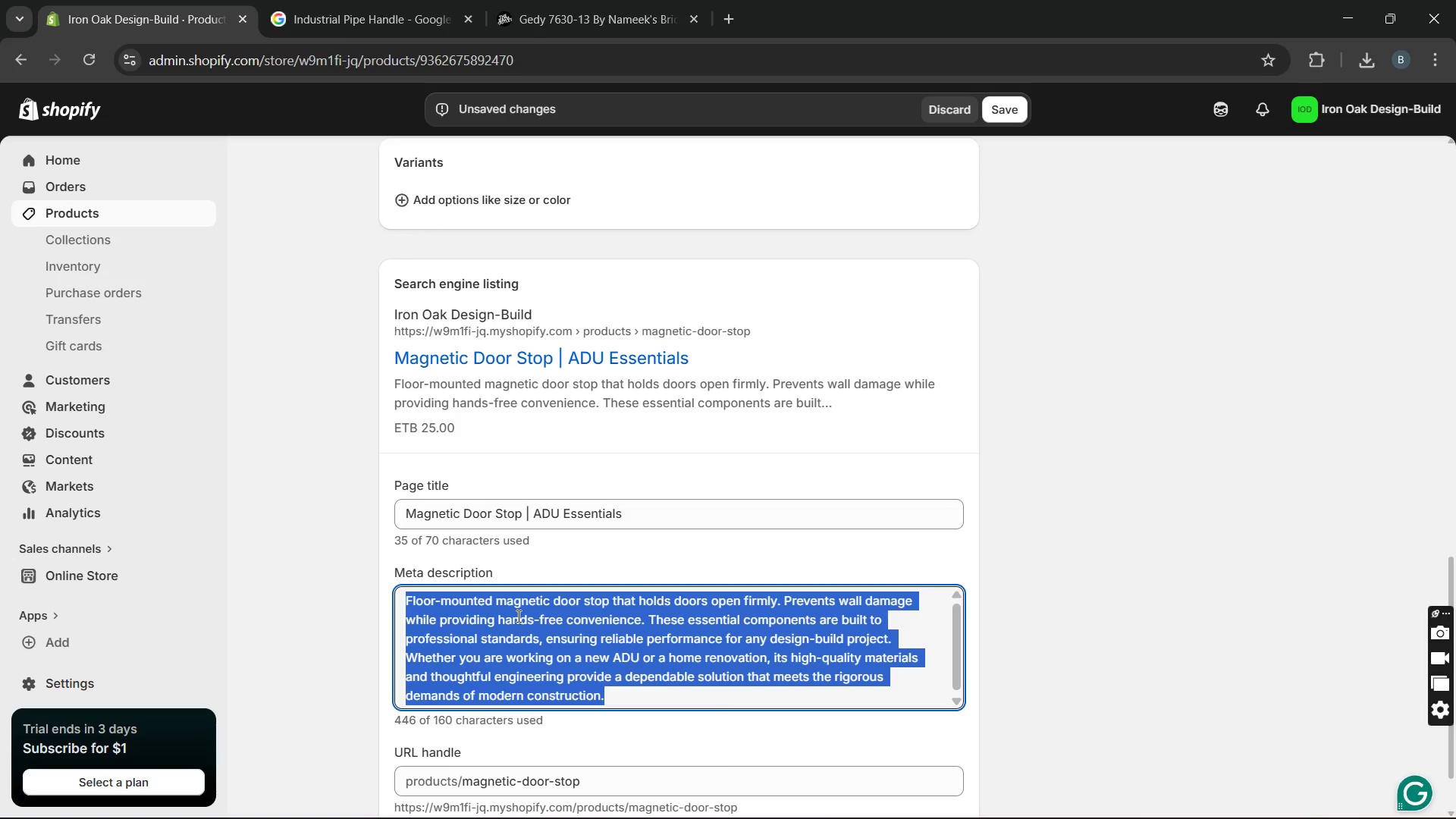 
type(High-end magnetic door stop for D)
key(Backspace)
type(ADU essential projects curated by )
 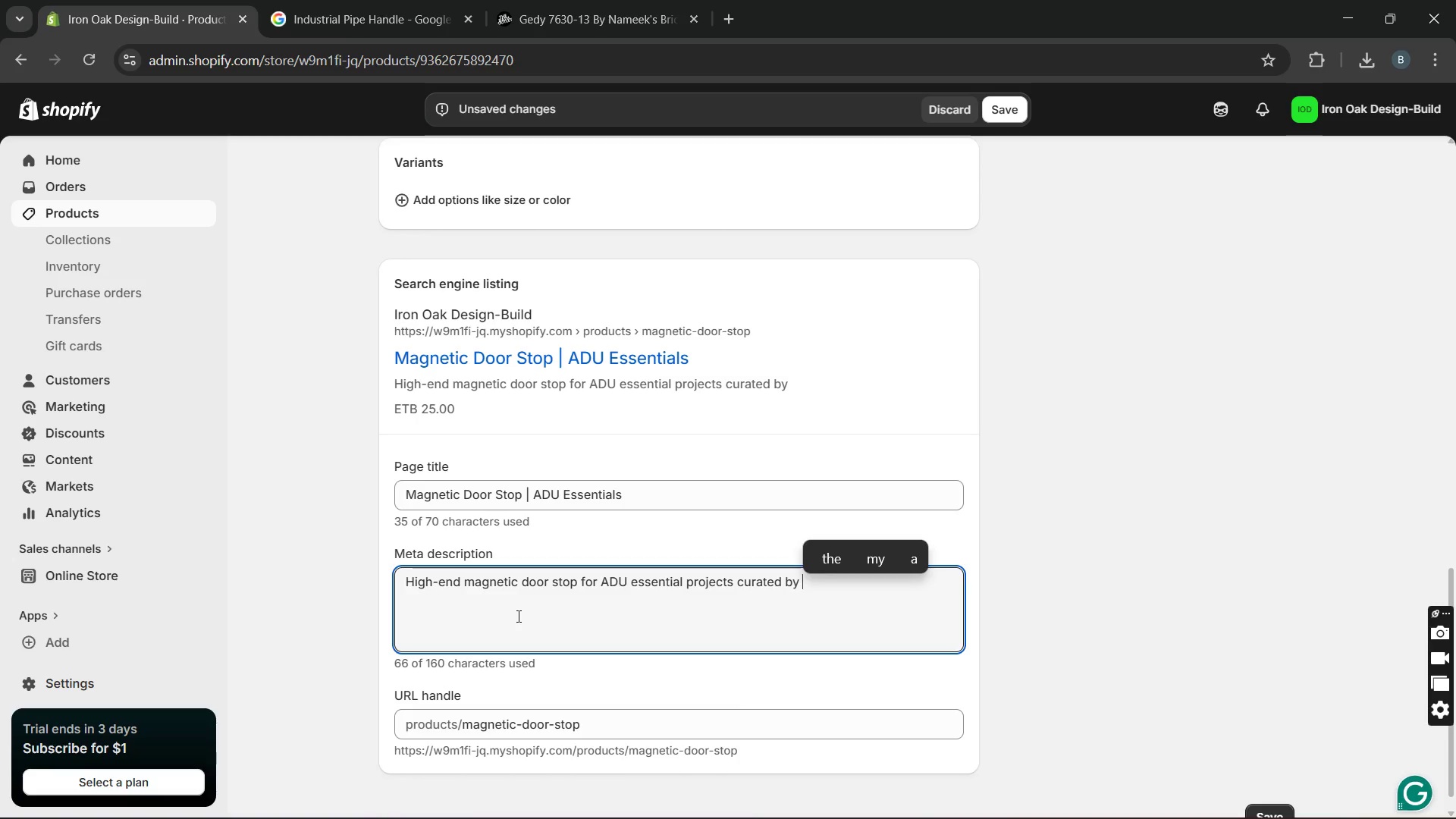 
hold_key(key=Backspace, duration=1.14)
 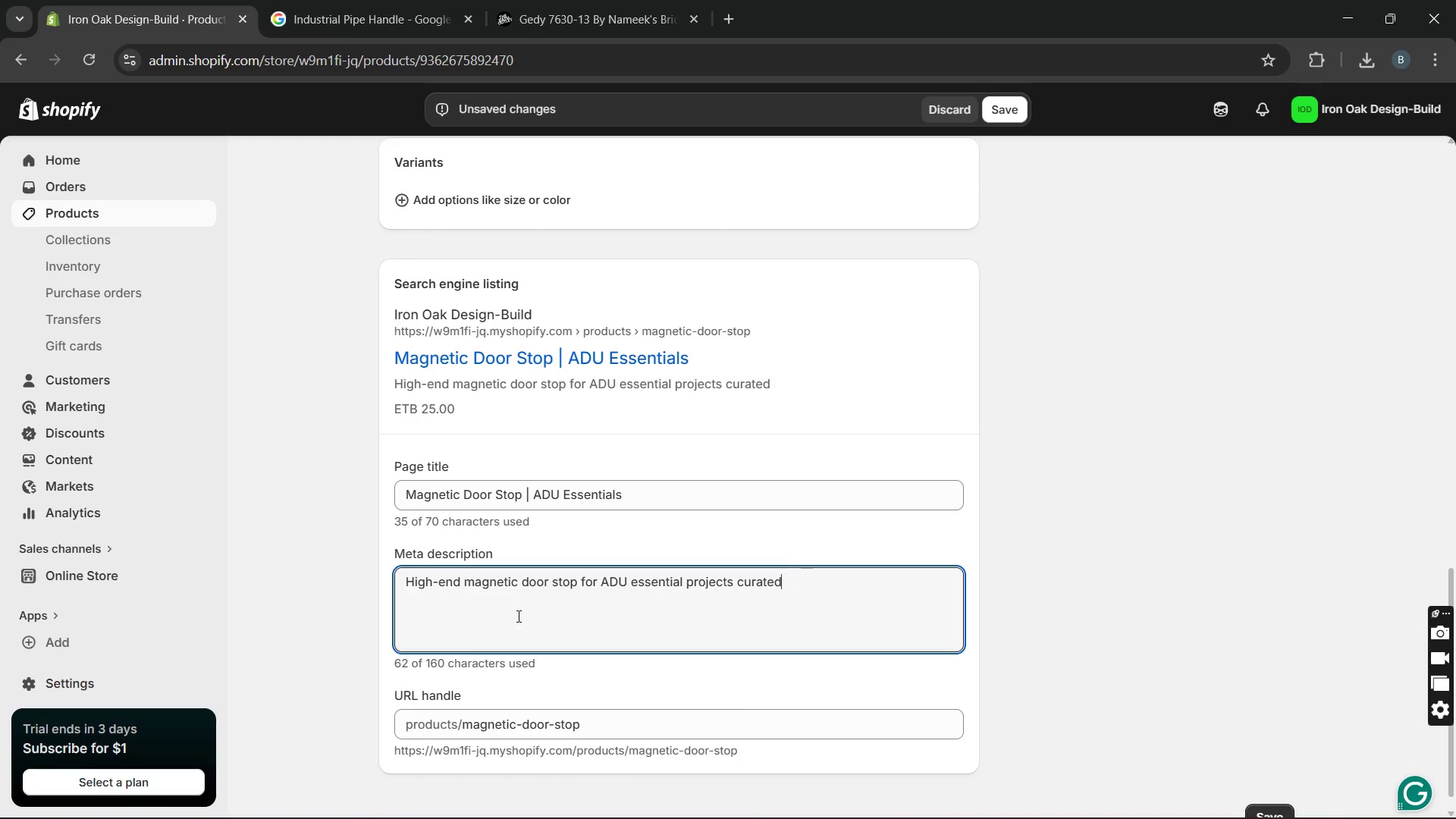 
hold_key(key=Backspace, duration=1.5)
 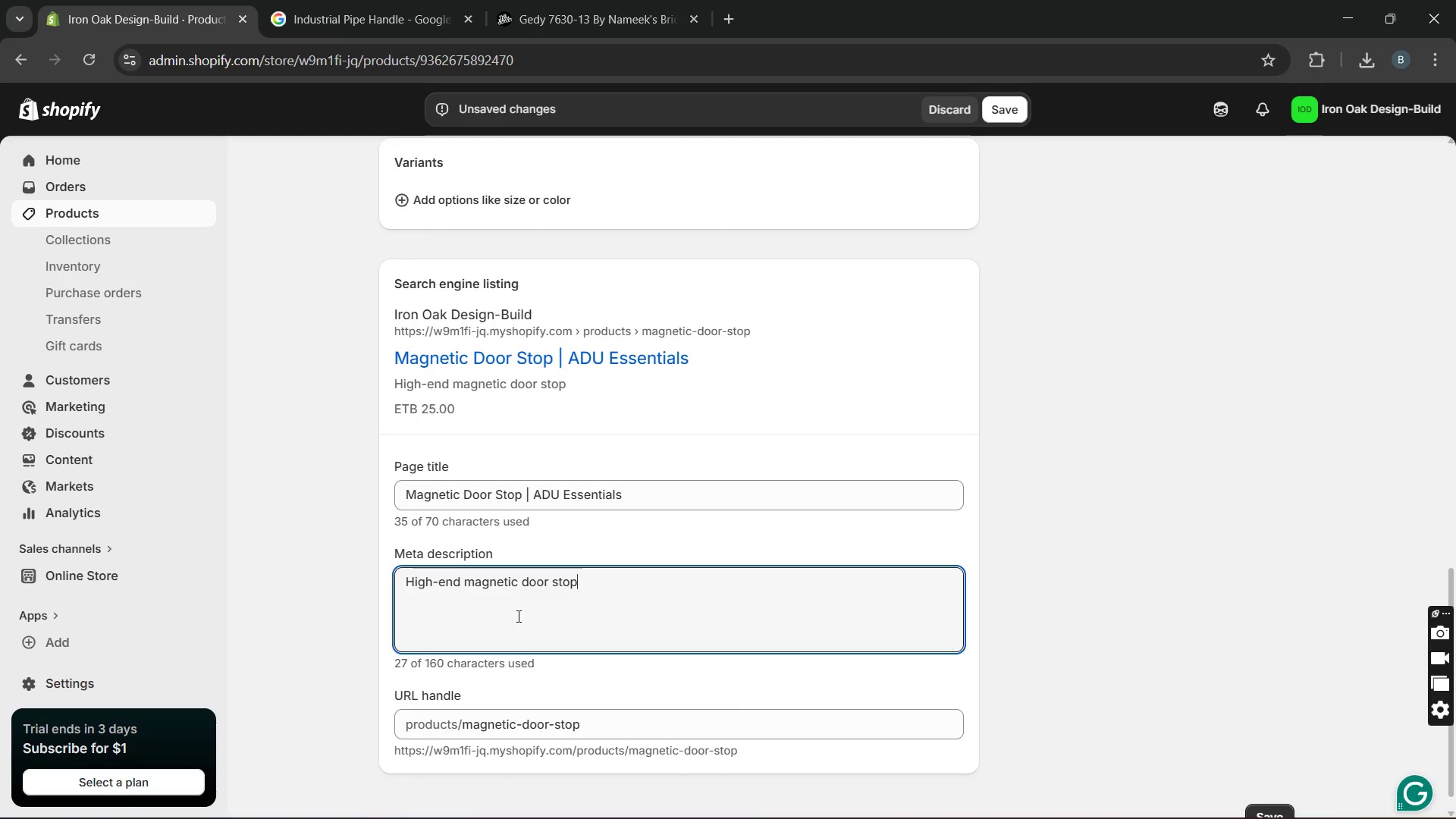 
hold_key(key=Backspace, duration=1.52)
 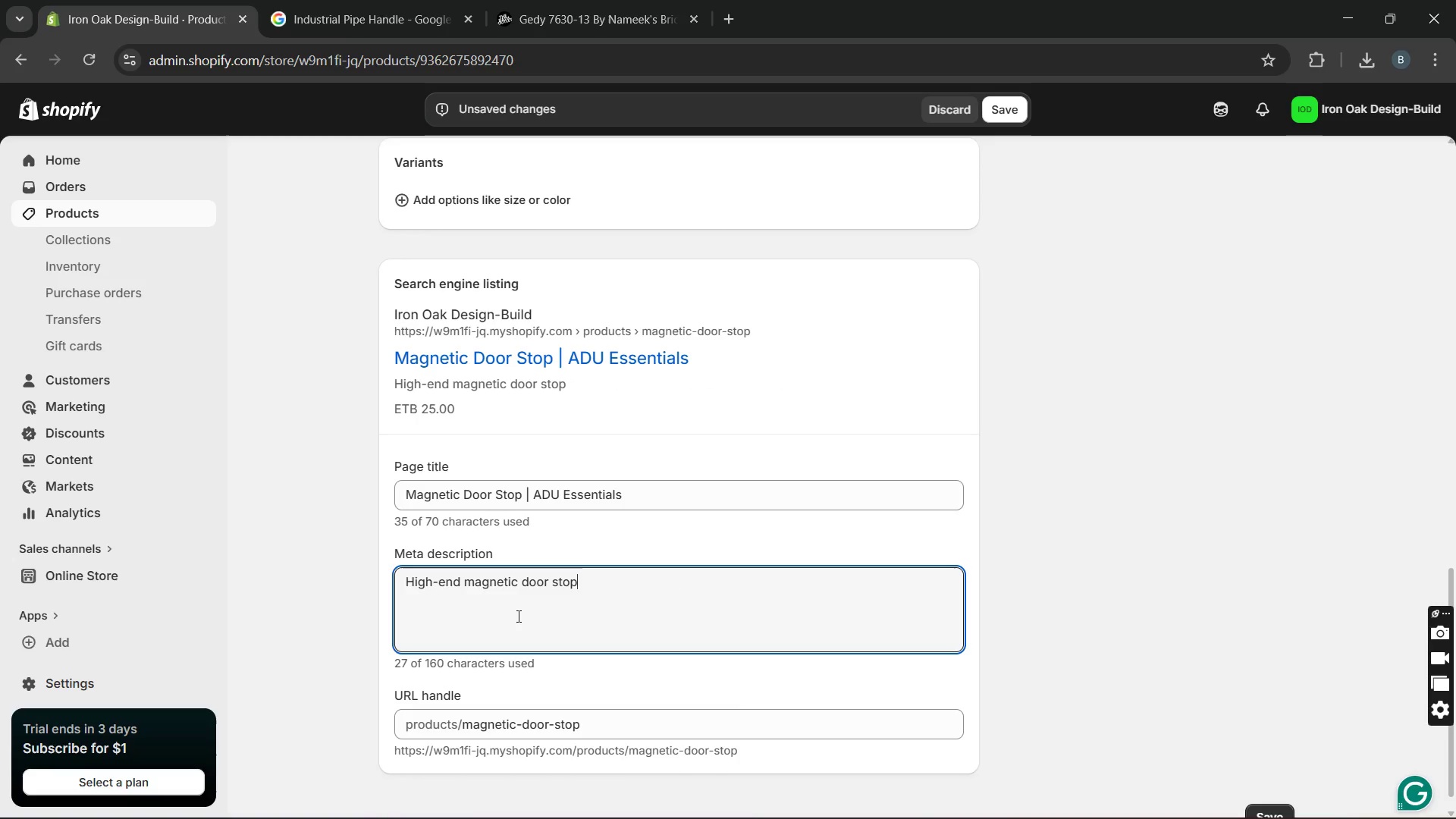 
hold_key(key=Backspace, duration=1.22)
 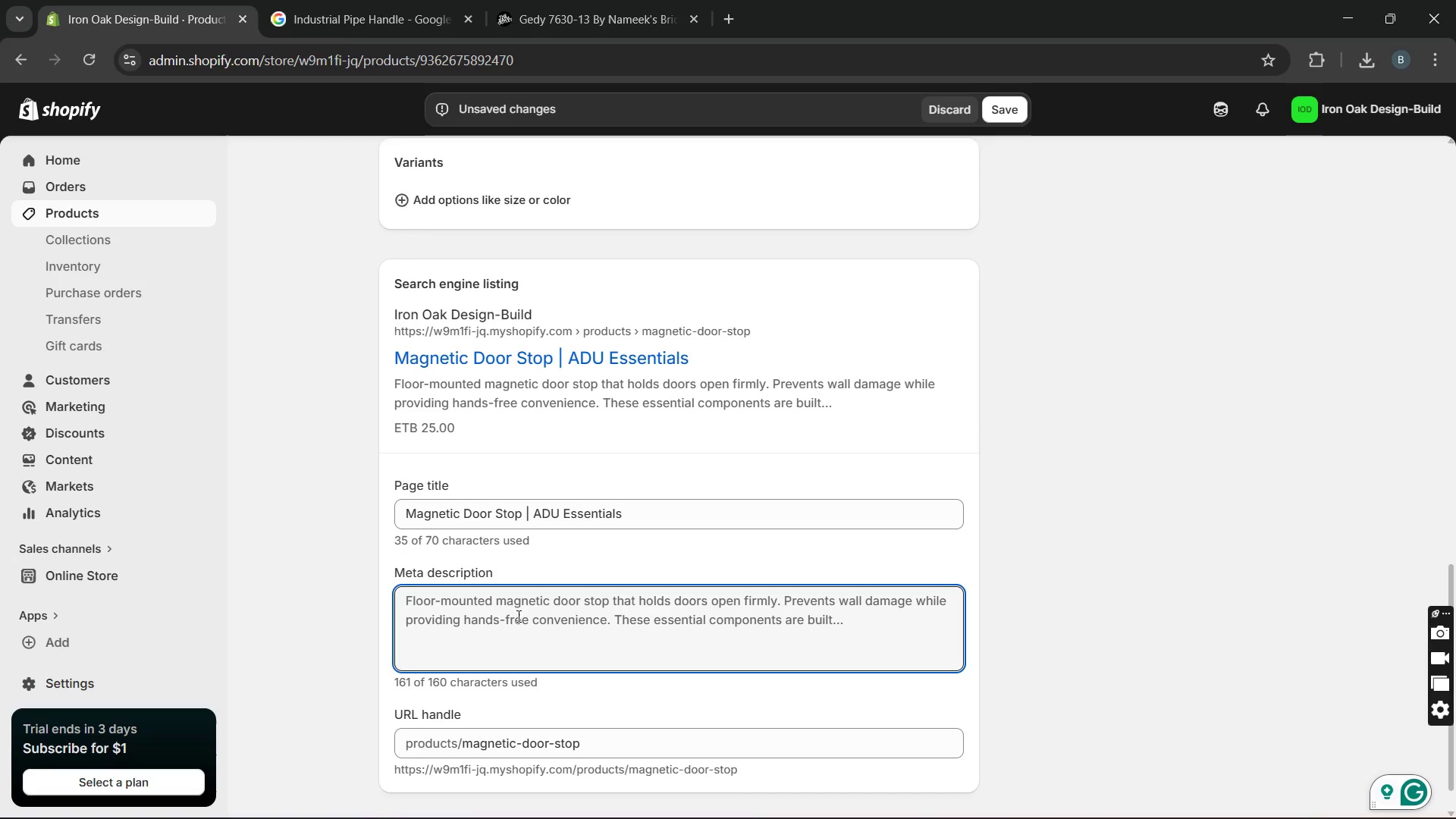 
type(Protect your walls and keep doors open with our ,)
key(Backspace)
type(magentic door stop. A simple Adu)
key(Backspace)
key(Backspace)
type(DU essenr)
key(Backspace)
type(tials )
 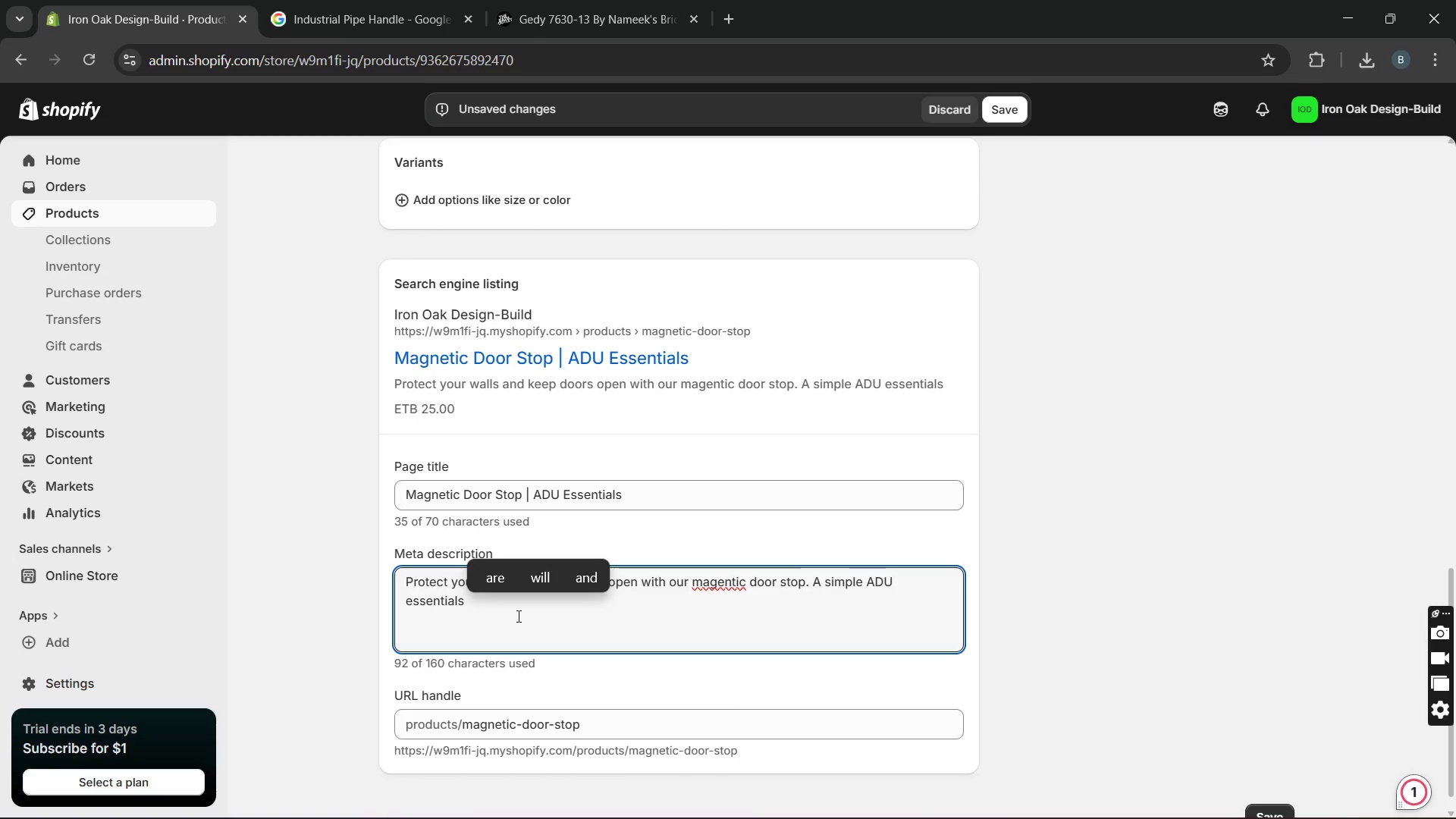 
wait(5.91)
 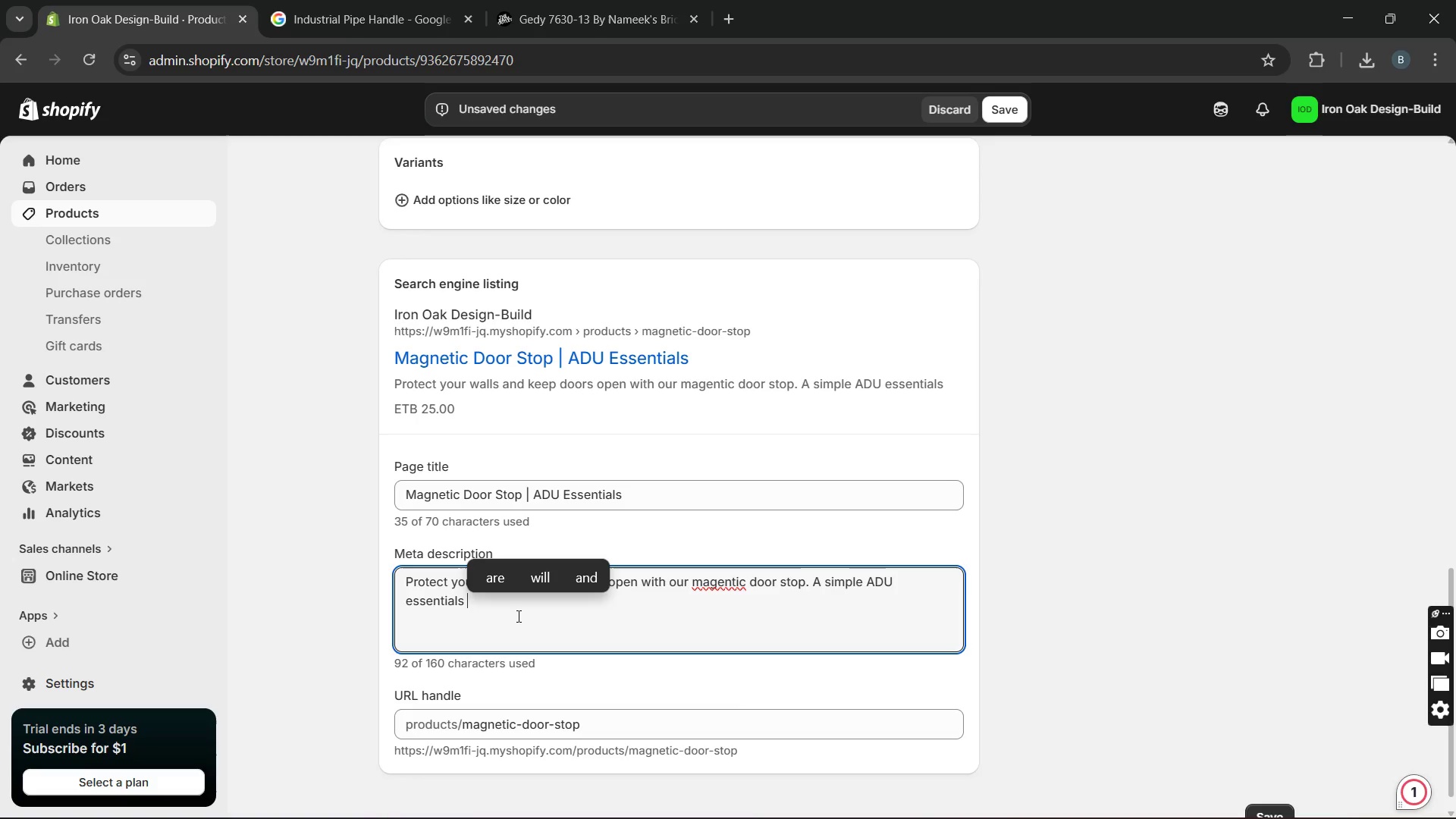 
type(for high traffic areas in your home.)
 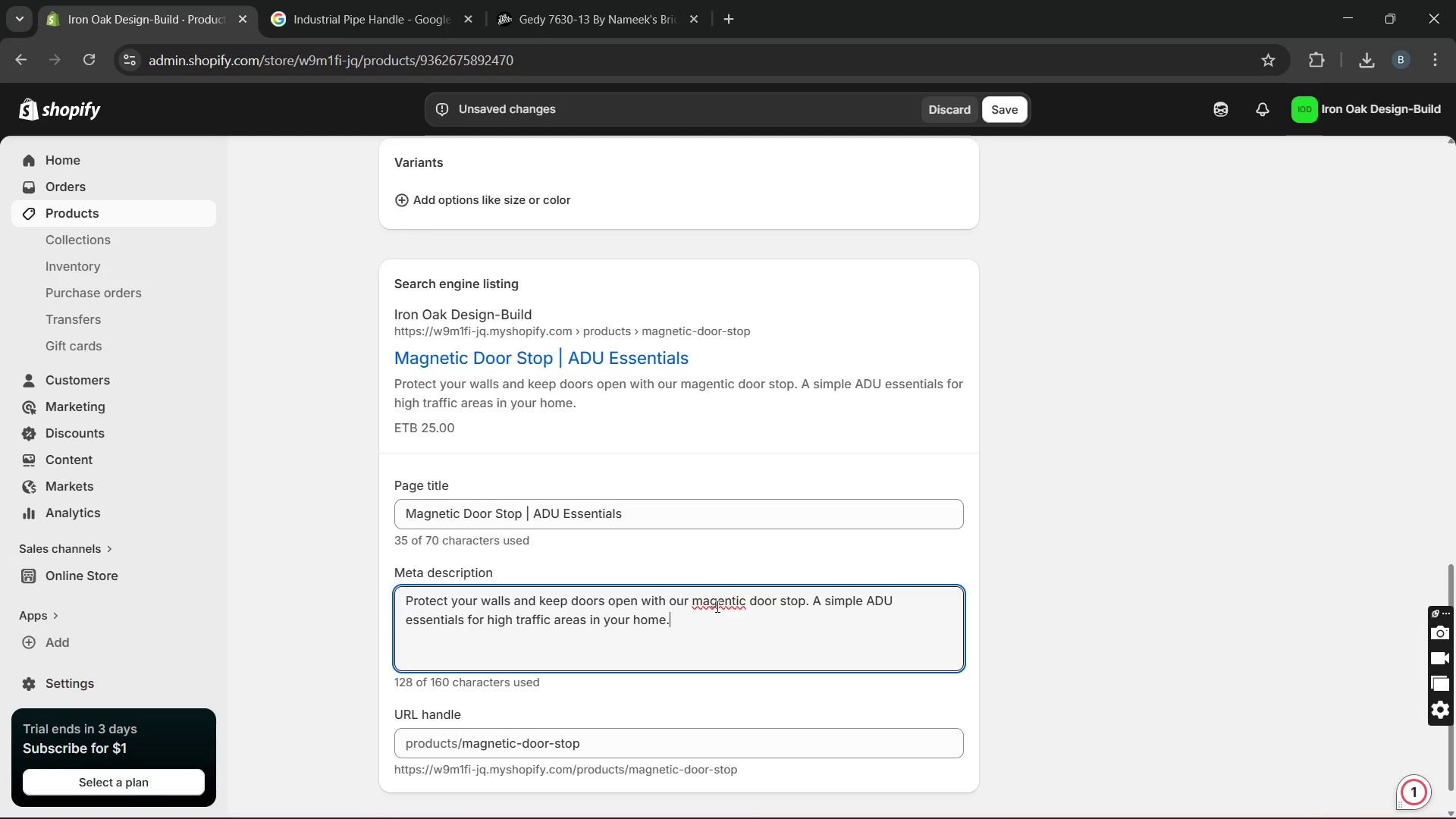 
wait(6.05)
 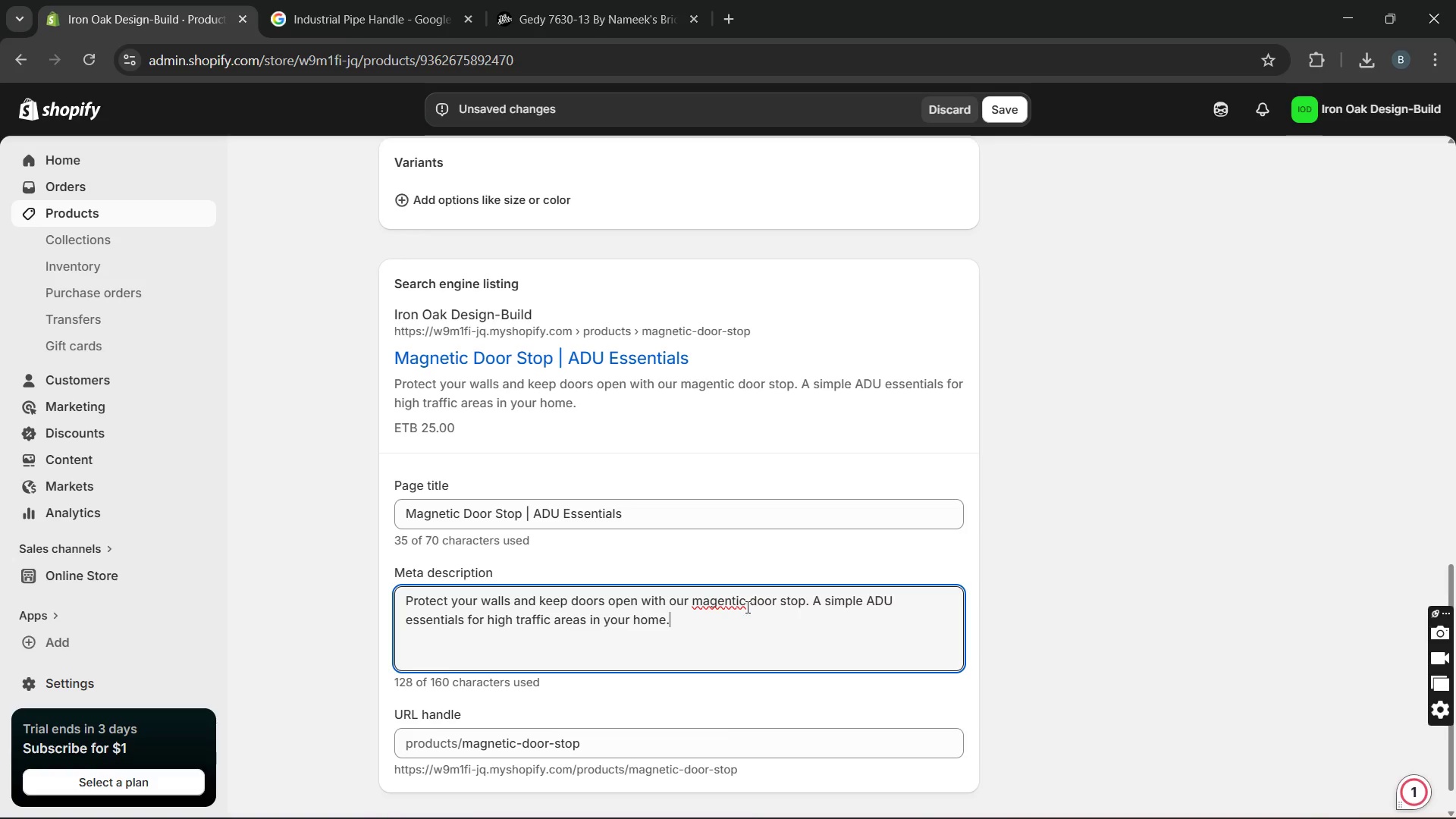 
left_click([729, 606])
 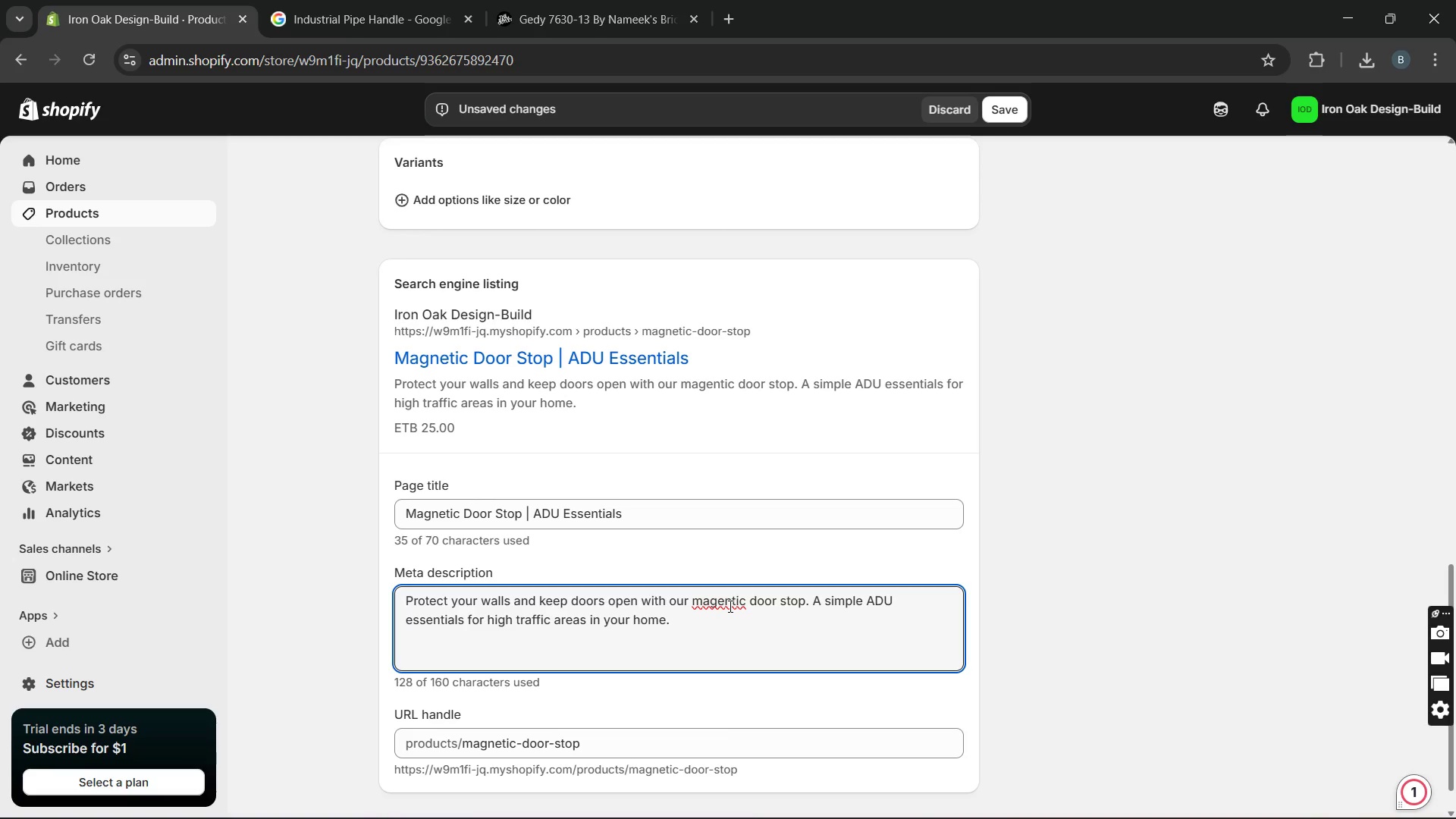 
key(E)
 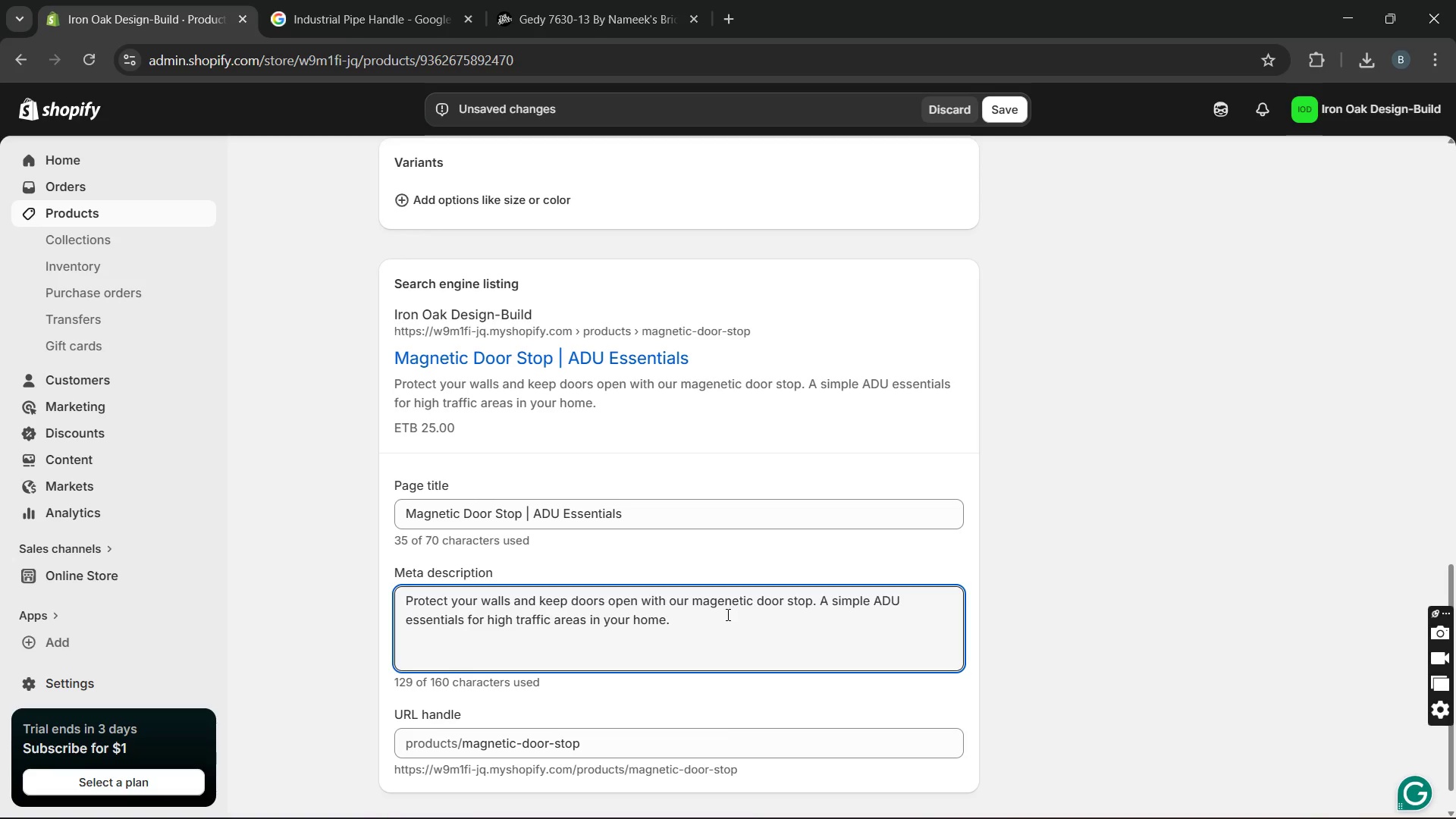 
left_click([726, 616])
 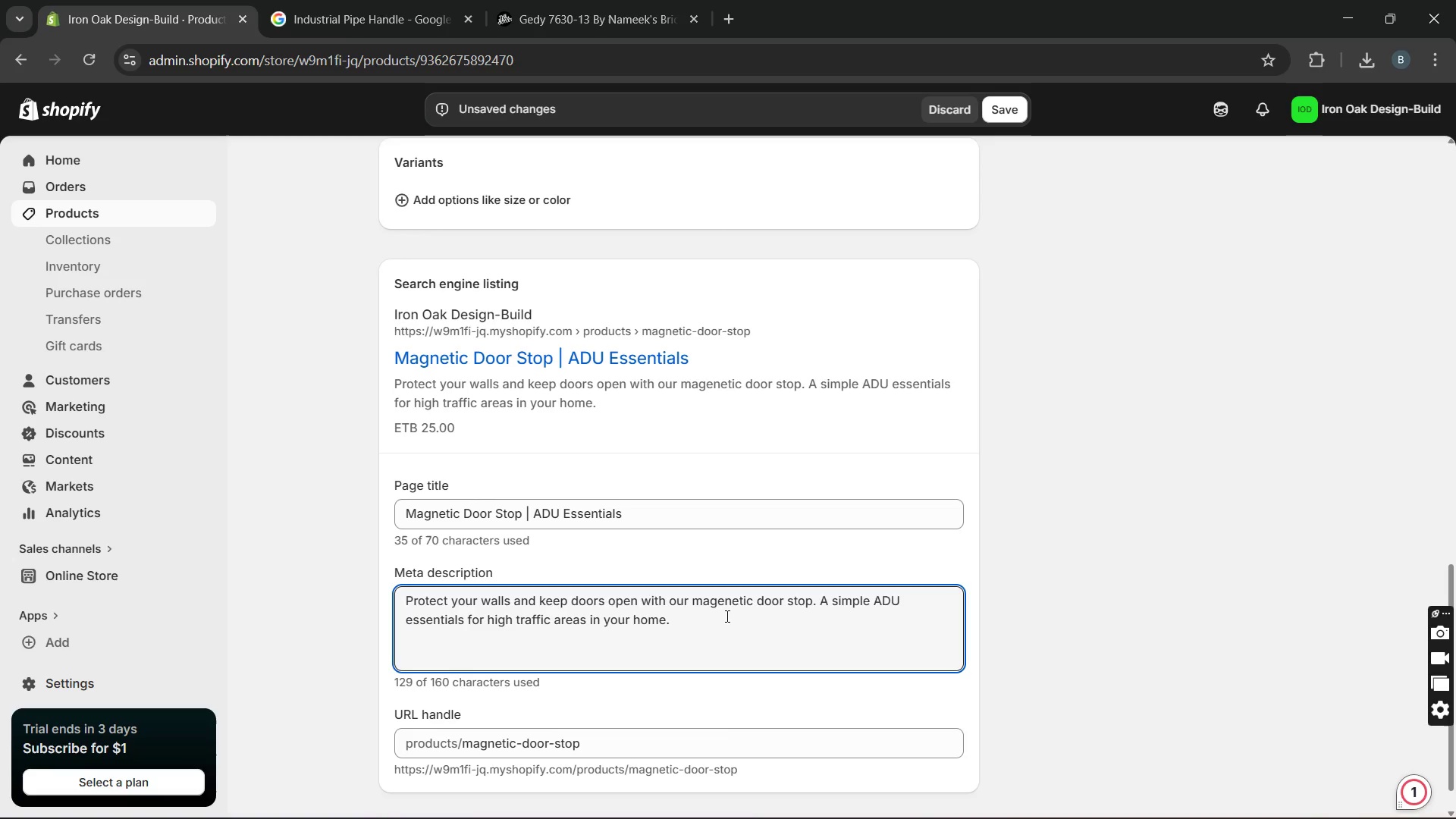 
type( Get yours now.)
 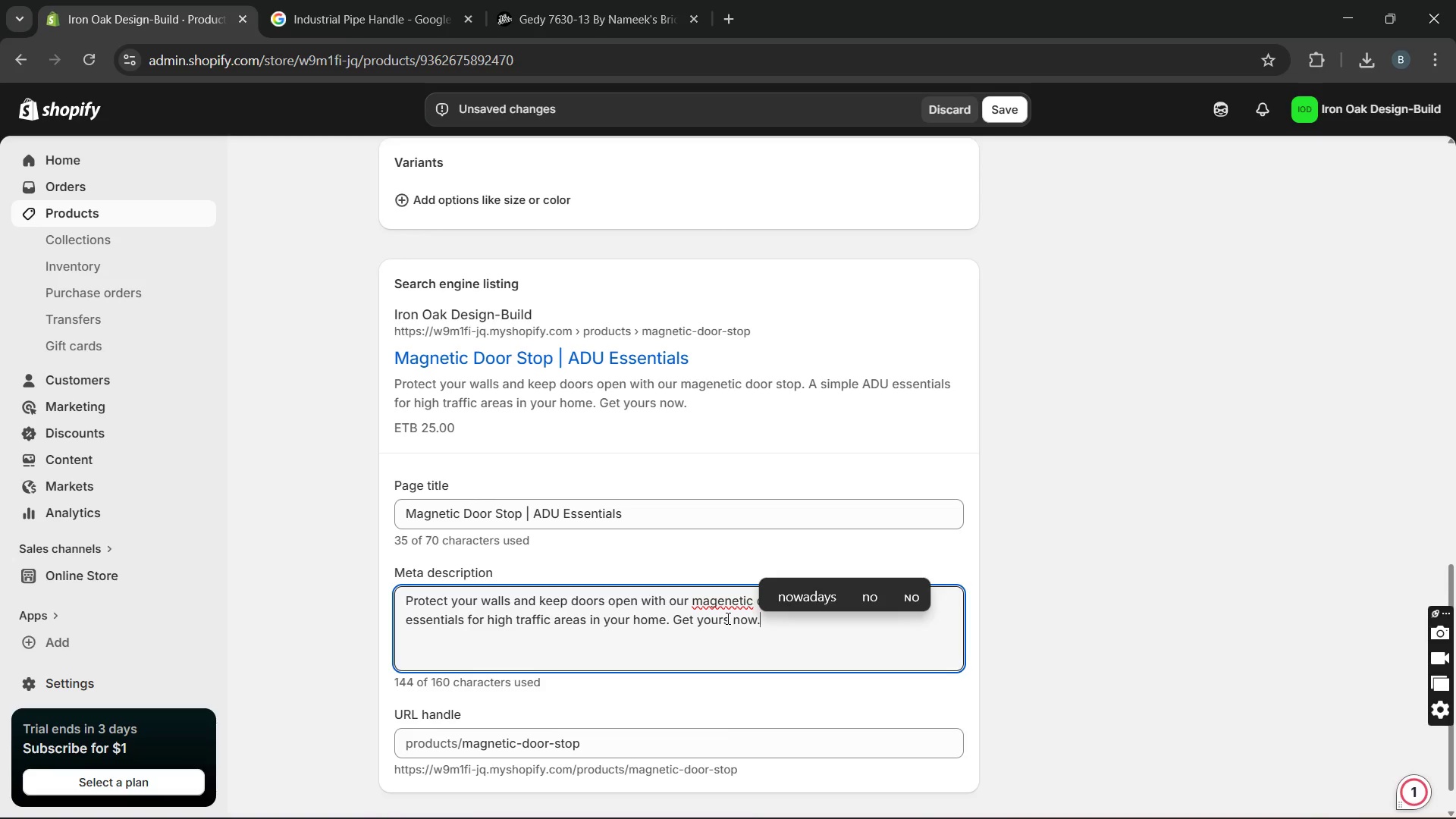 
double_click([720, 599])
 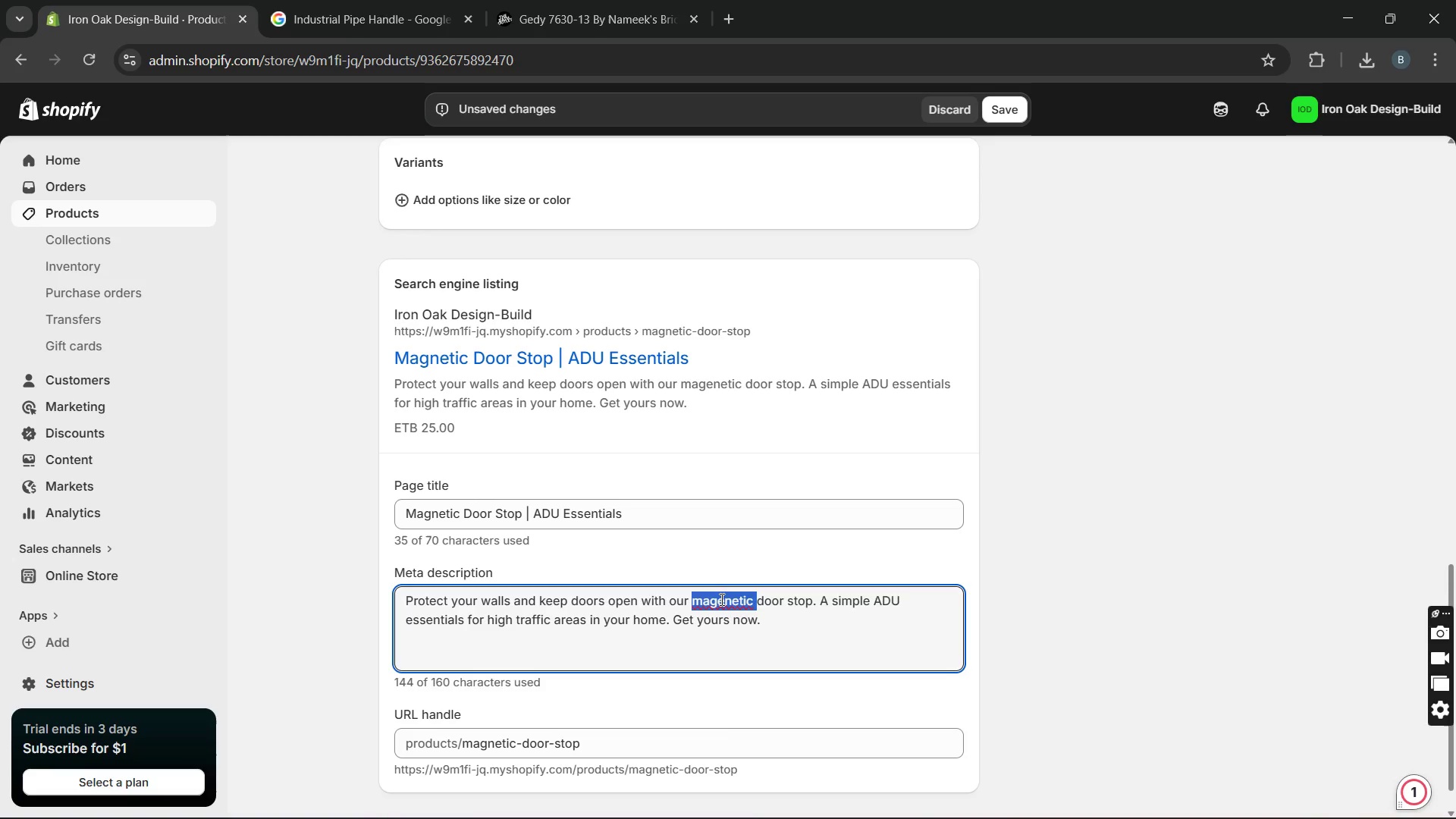 
type(magnetic )
 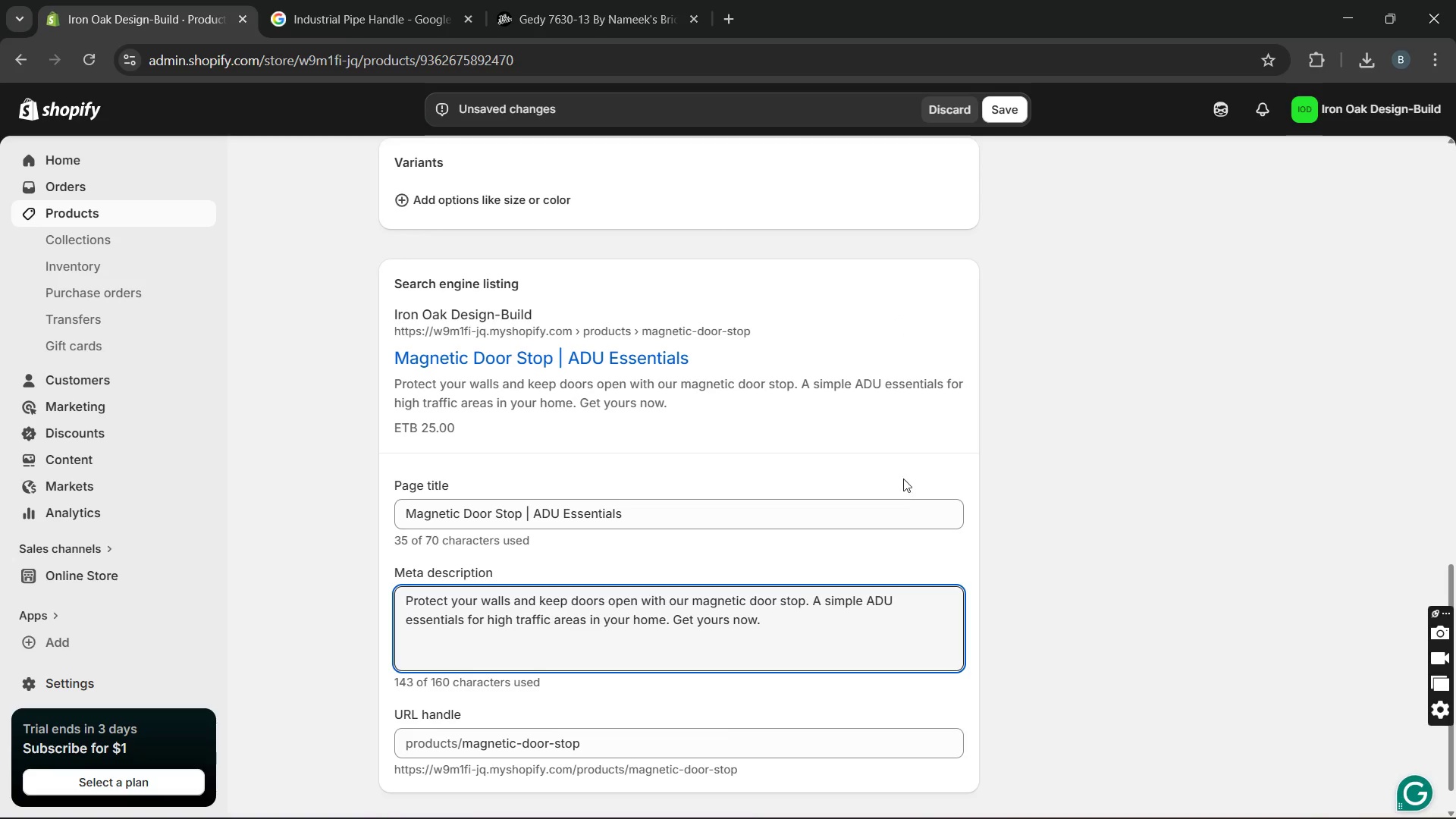 
left_click([856, 608])
 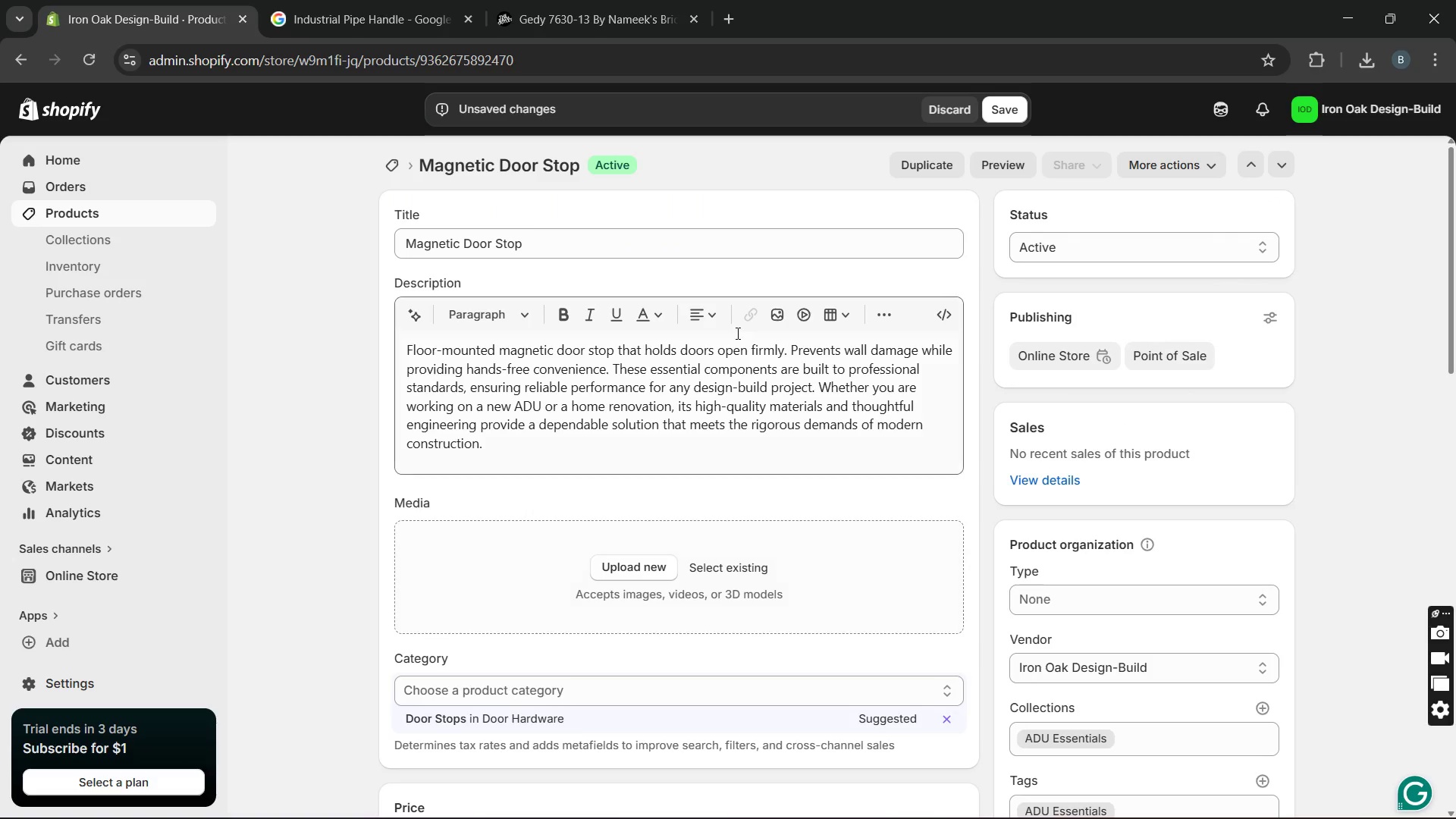 
wait(5.52)
 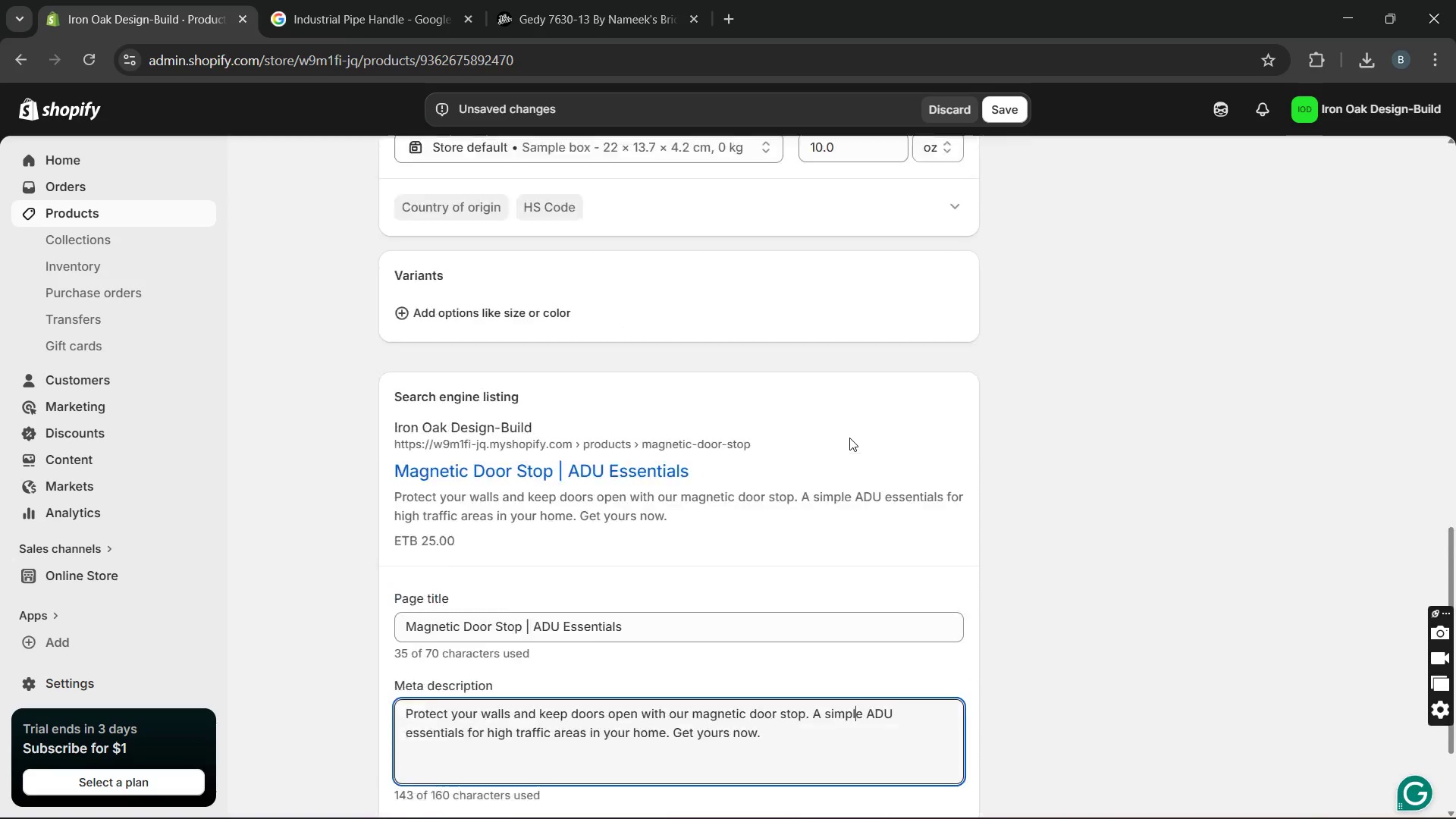 
left_click_drag(start_coordinate=[631, 249], to_coordinate=[381, 254])
 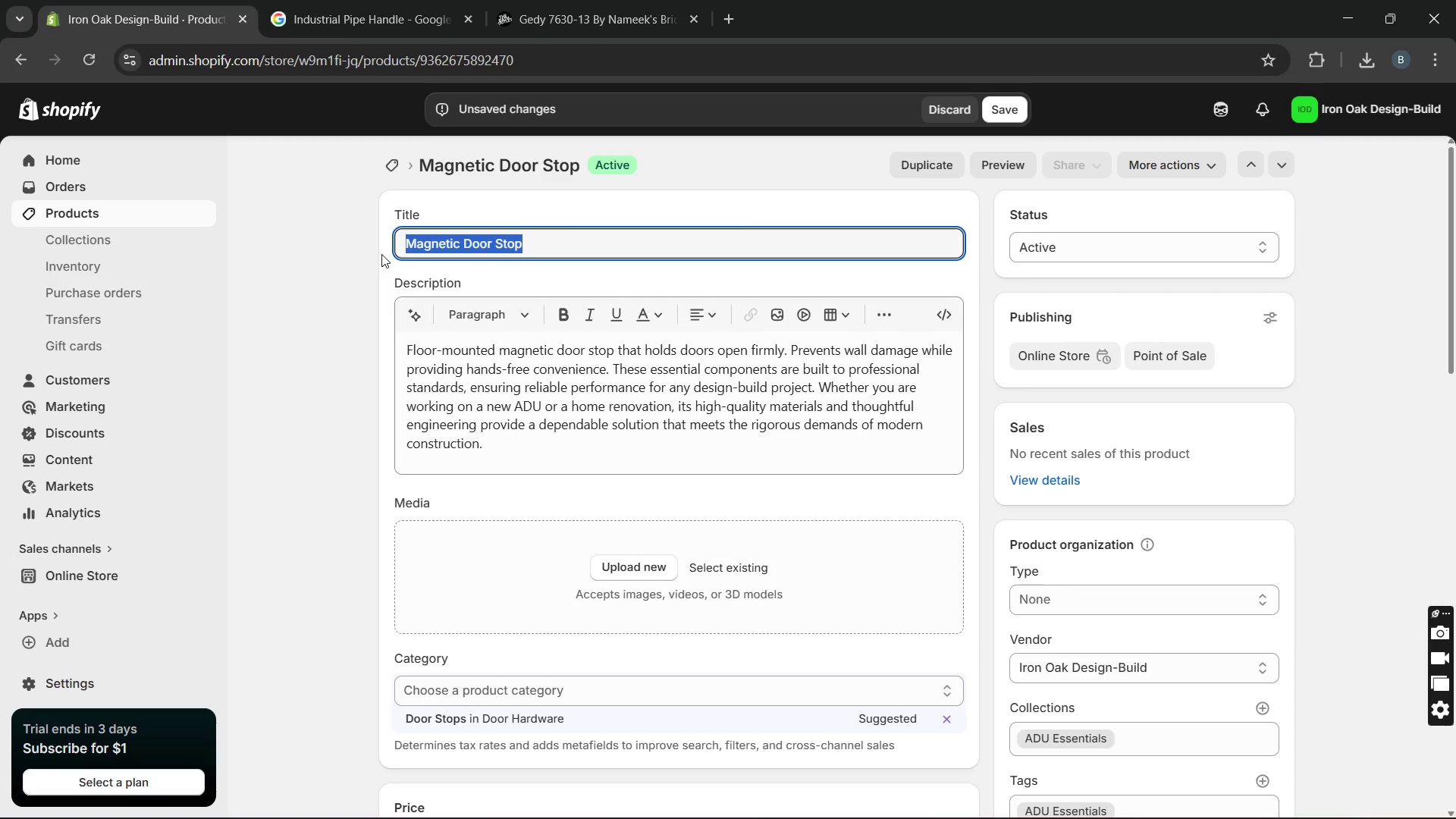 
key(Control+C)
 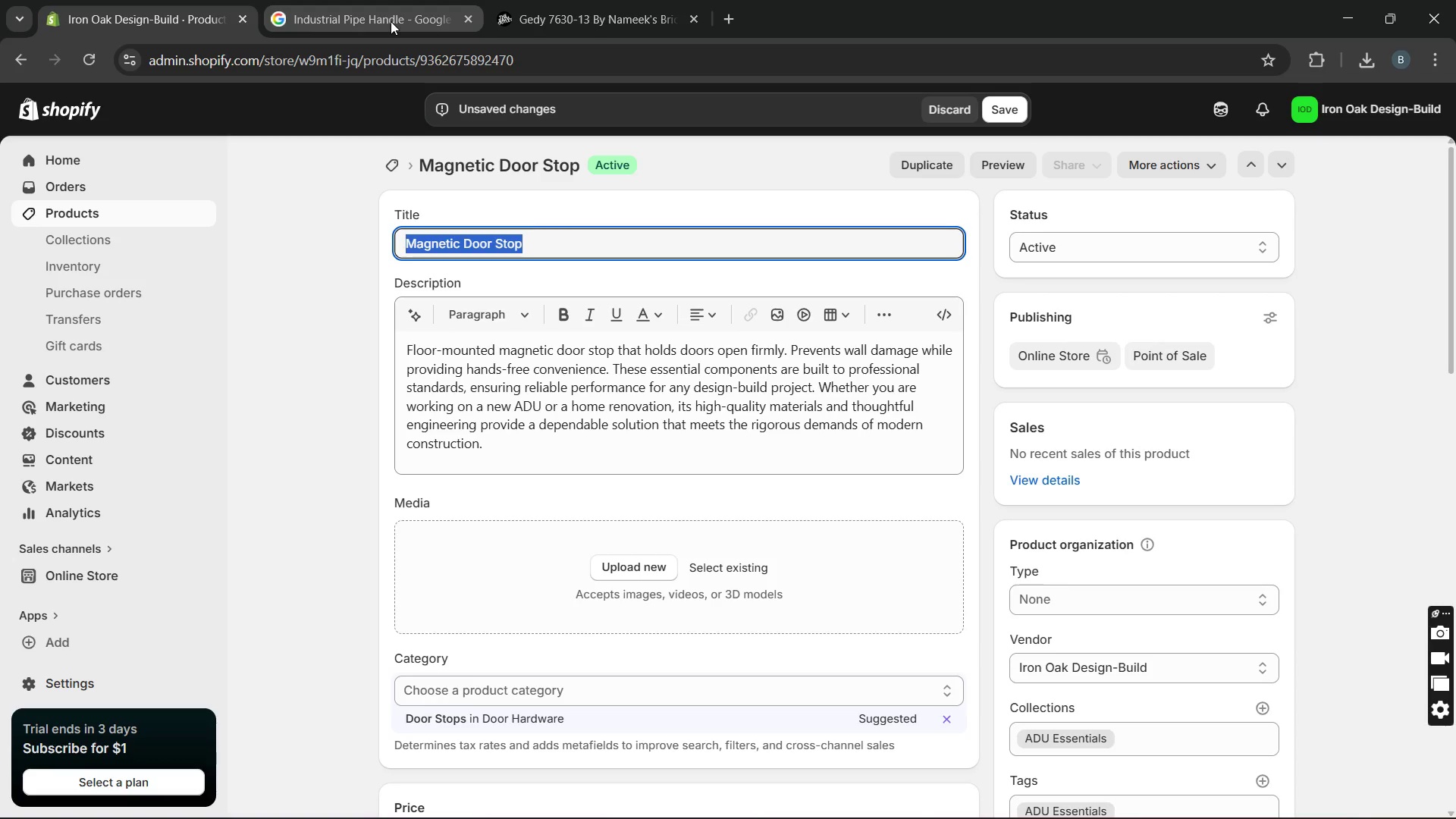 
left_click([391, 21])
 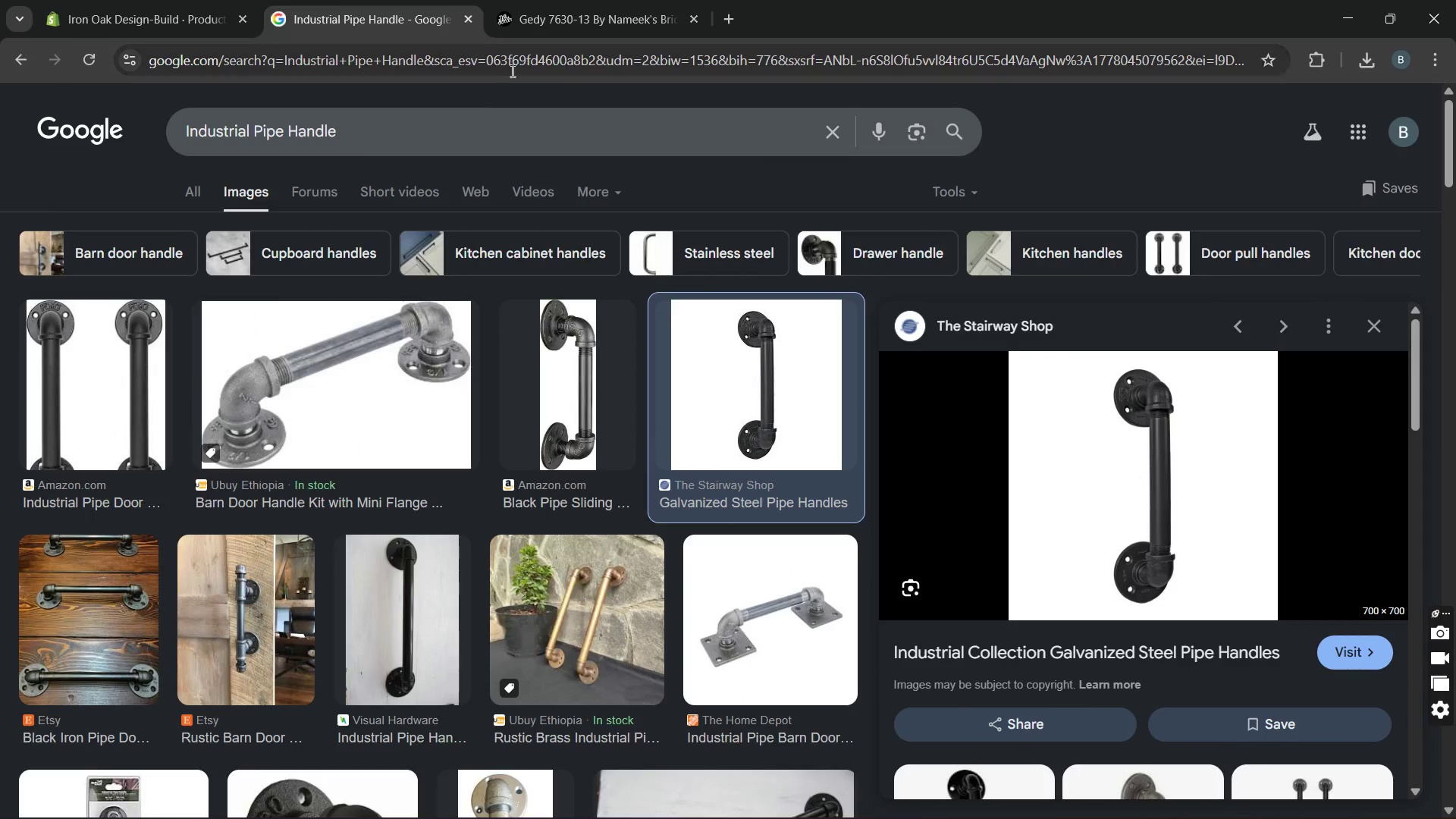 
left_click_drag(start_coordinate=[509, 96], to_coordinate=[384, 129])
 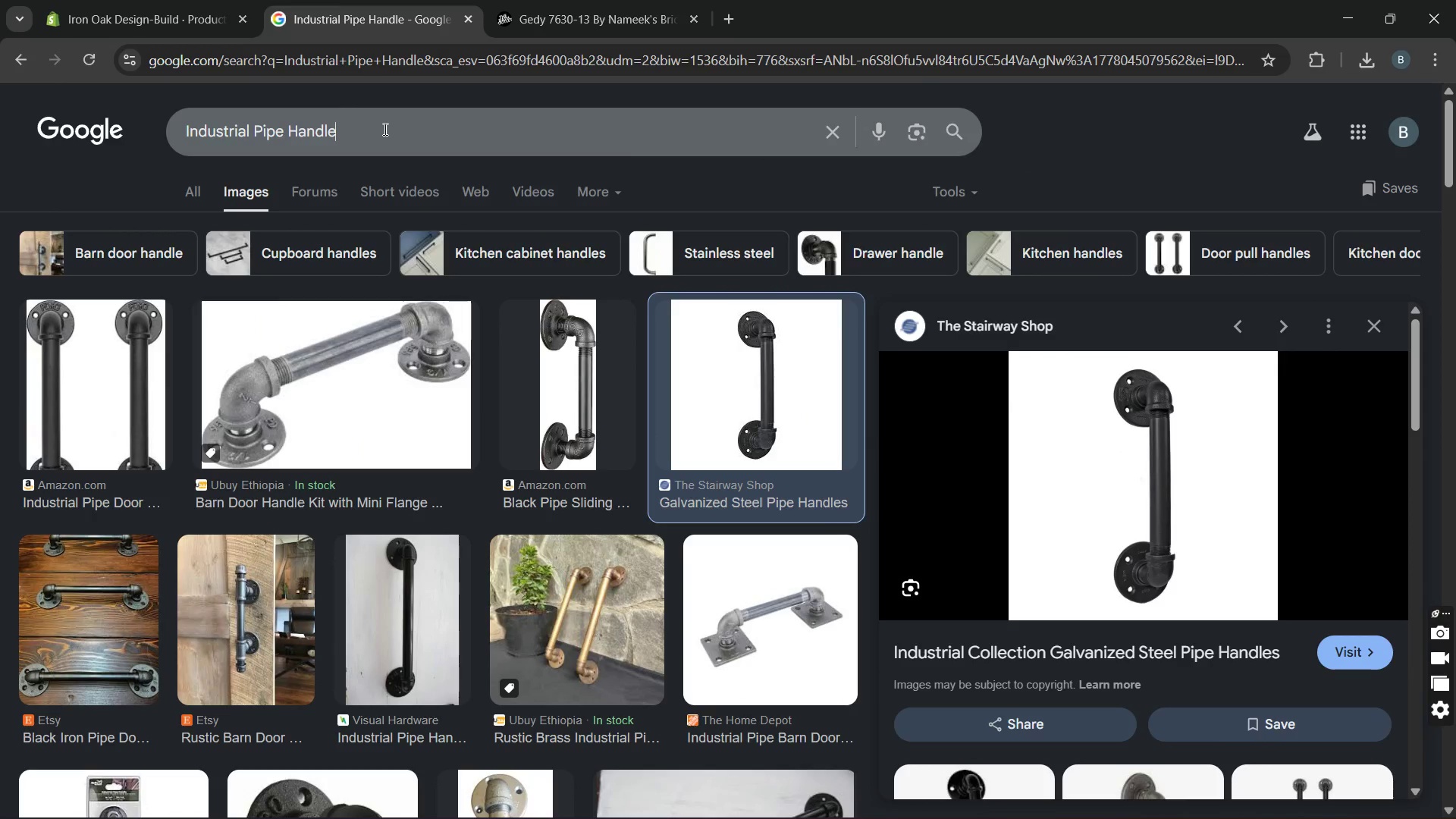 
left_click_drag(start_coordinate=[384, 129], to_coordinate=[57, 140])
 